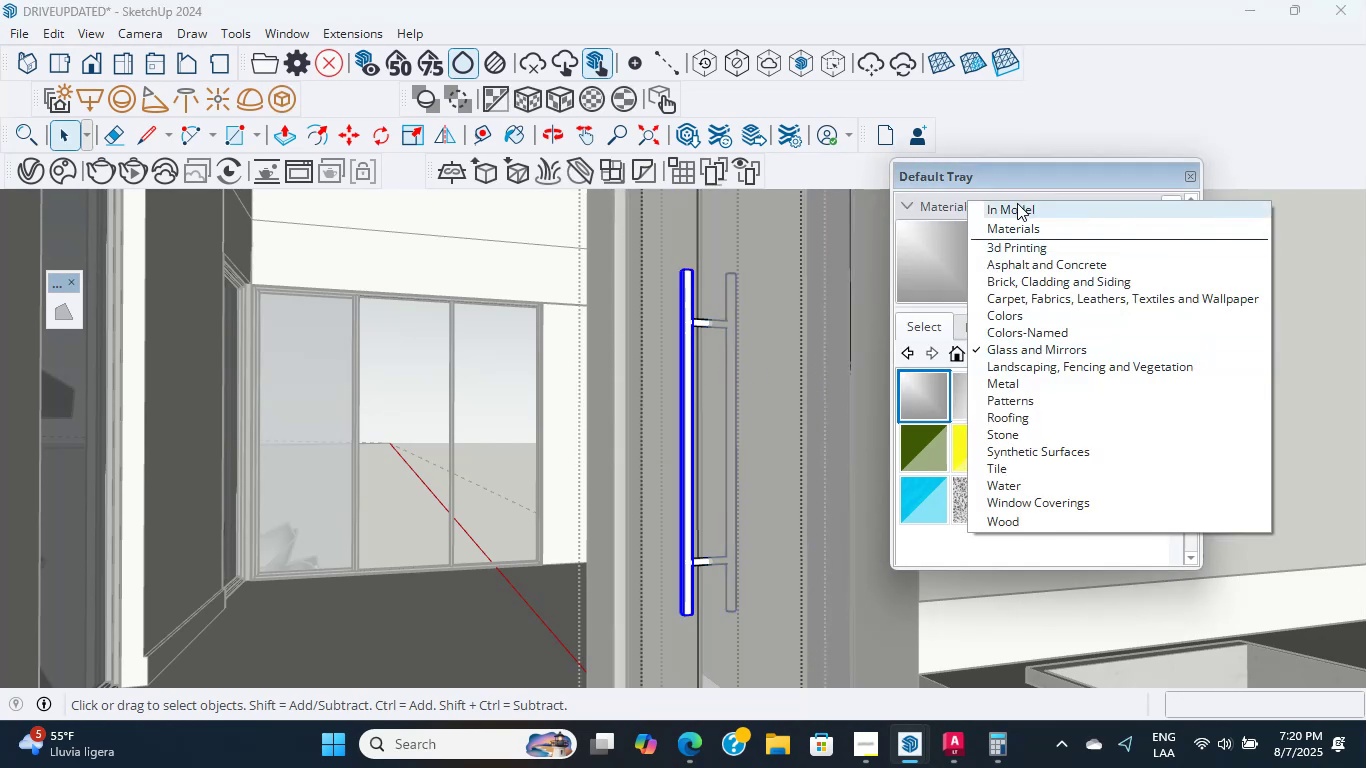 
left_click([1017, 203])
 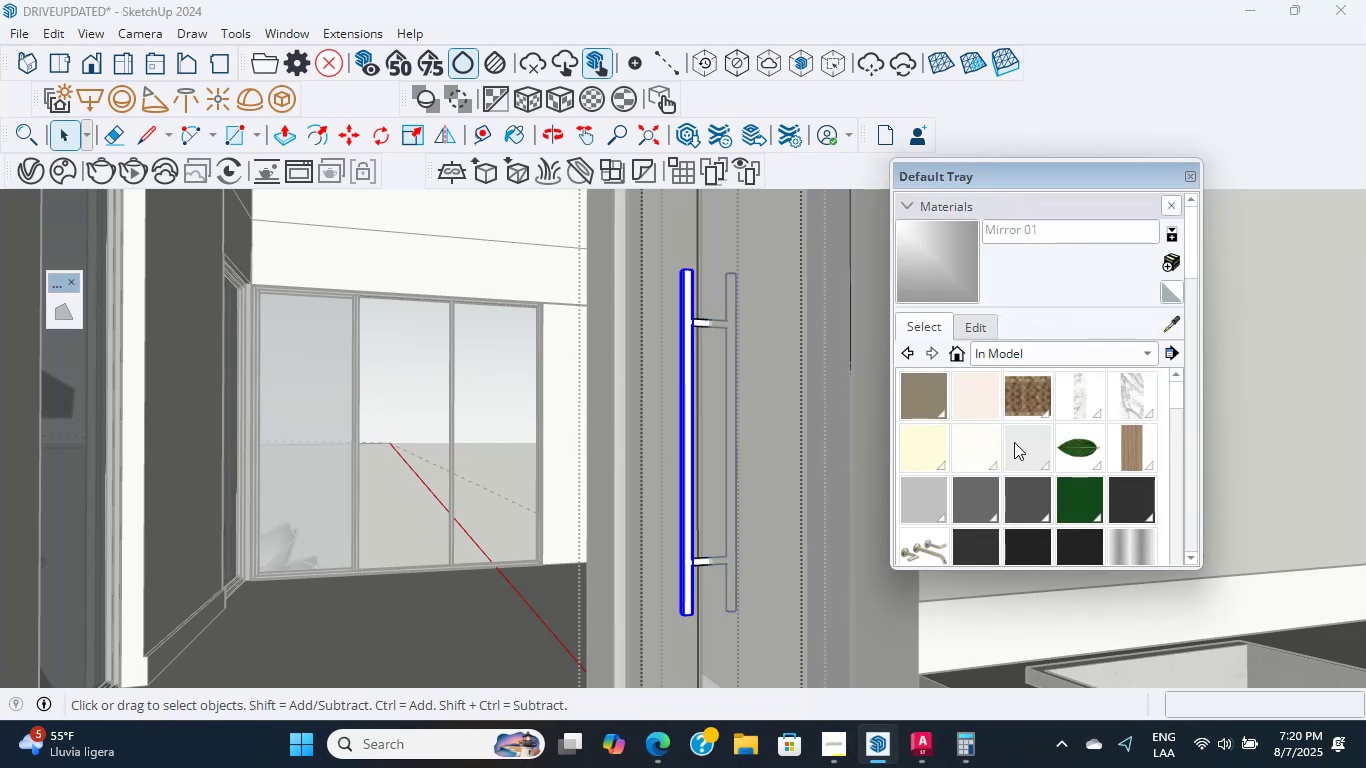 
scroll: coordinate [1060, 505], scroll_direction: down, amount: 8.0
 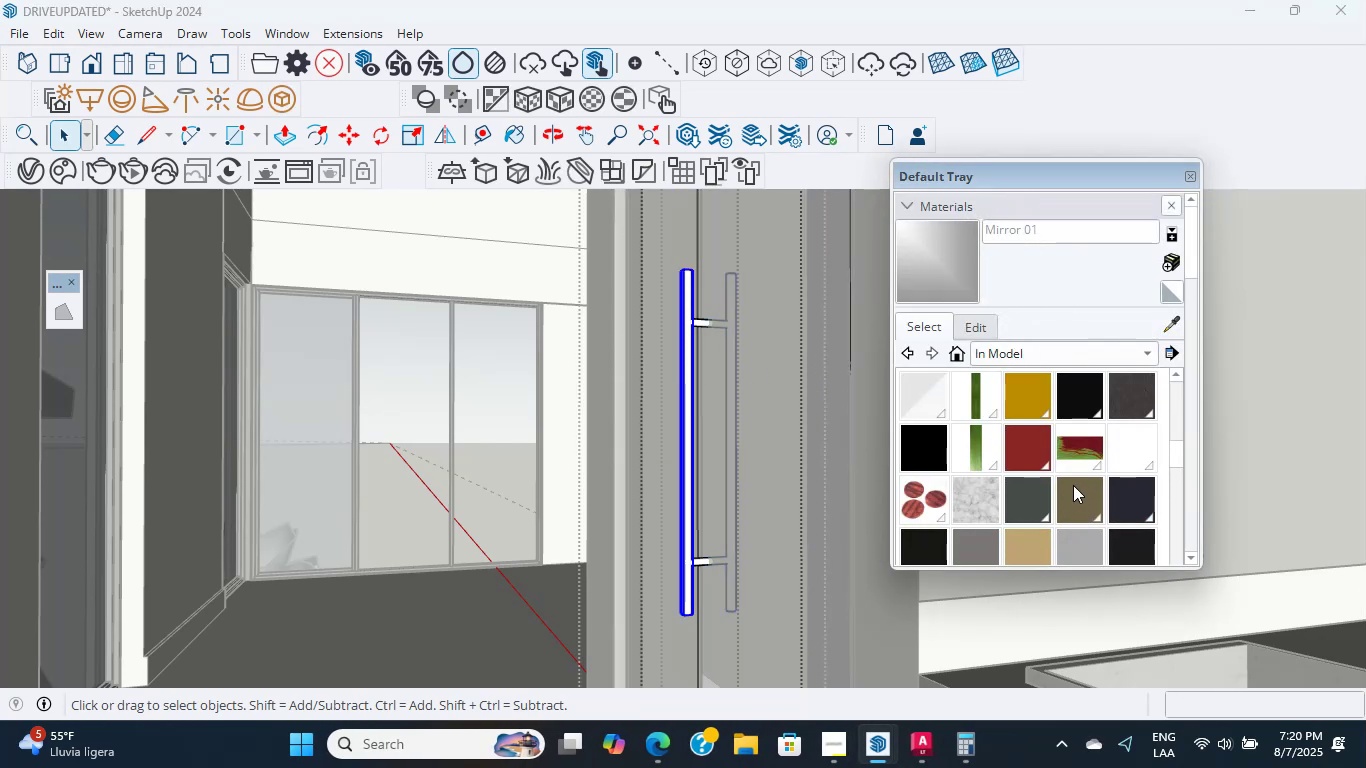 
scroll: coordinate [1078, 437], scroll_direction: up, amount: 1.0
 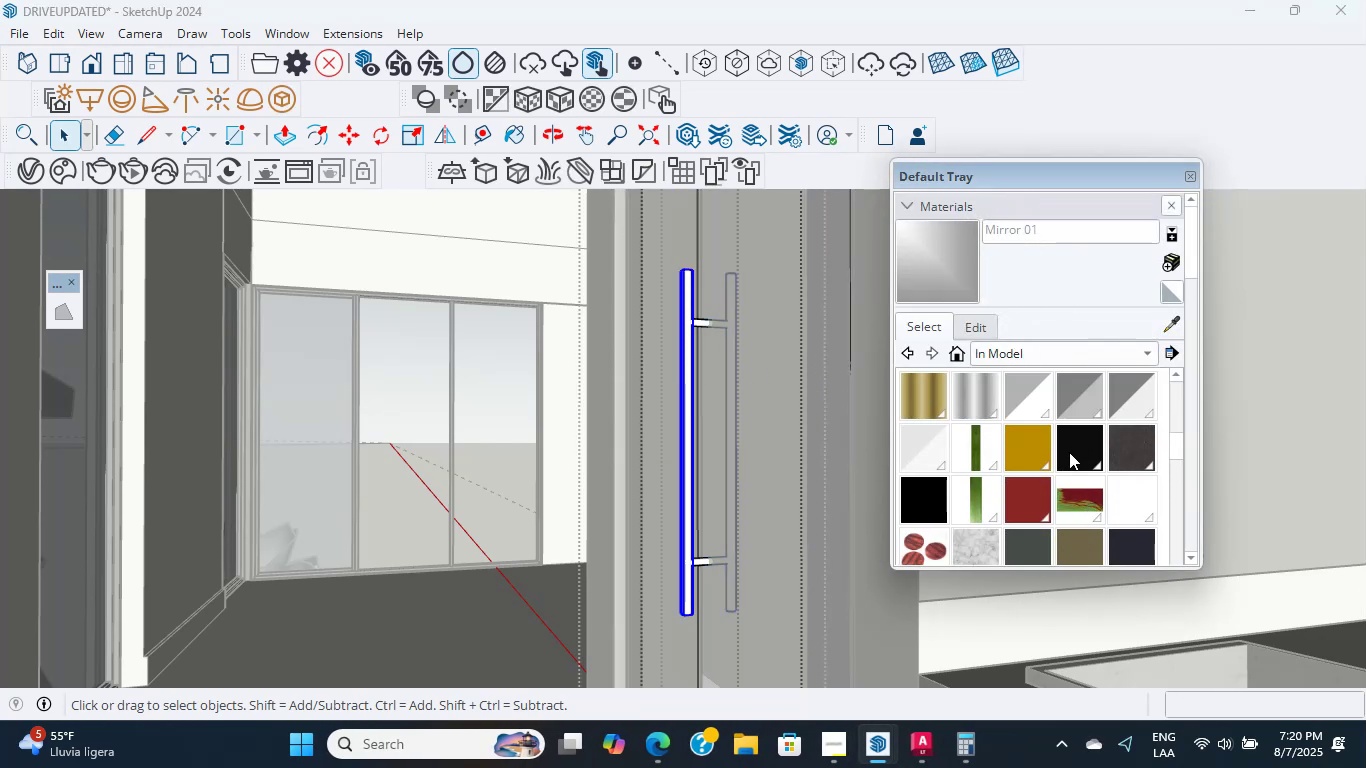 
left_click([1068, 453])
 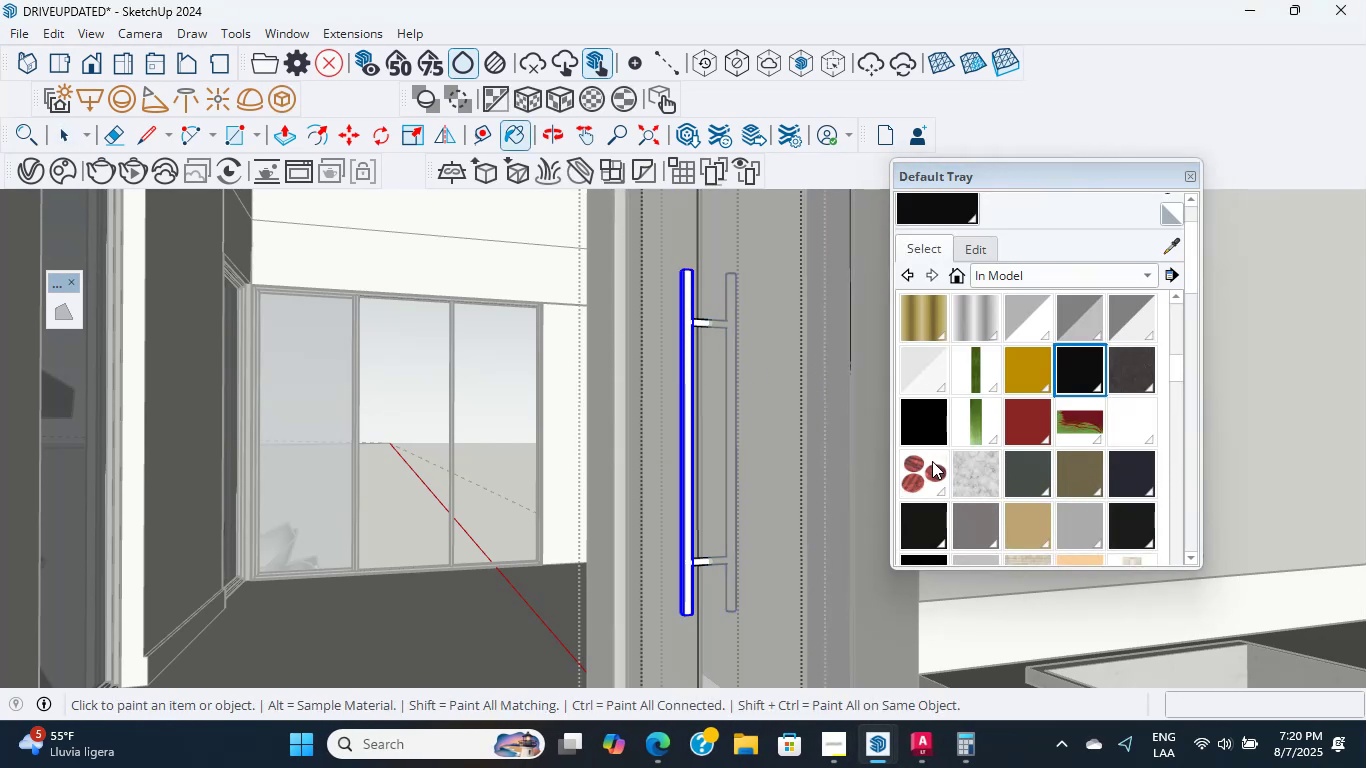 
scroll: coordinate [679, 410], scroll_direction: up, amount: 7.0
 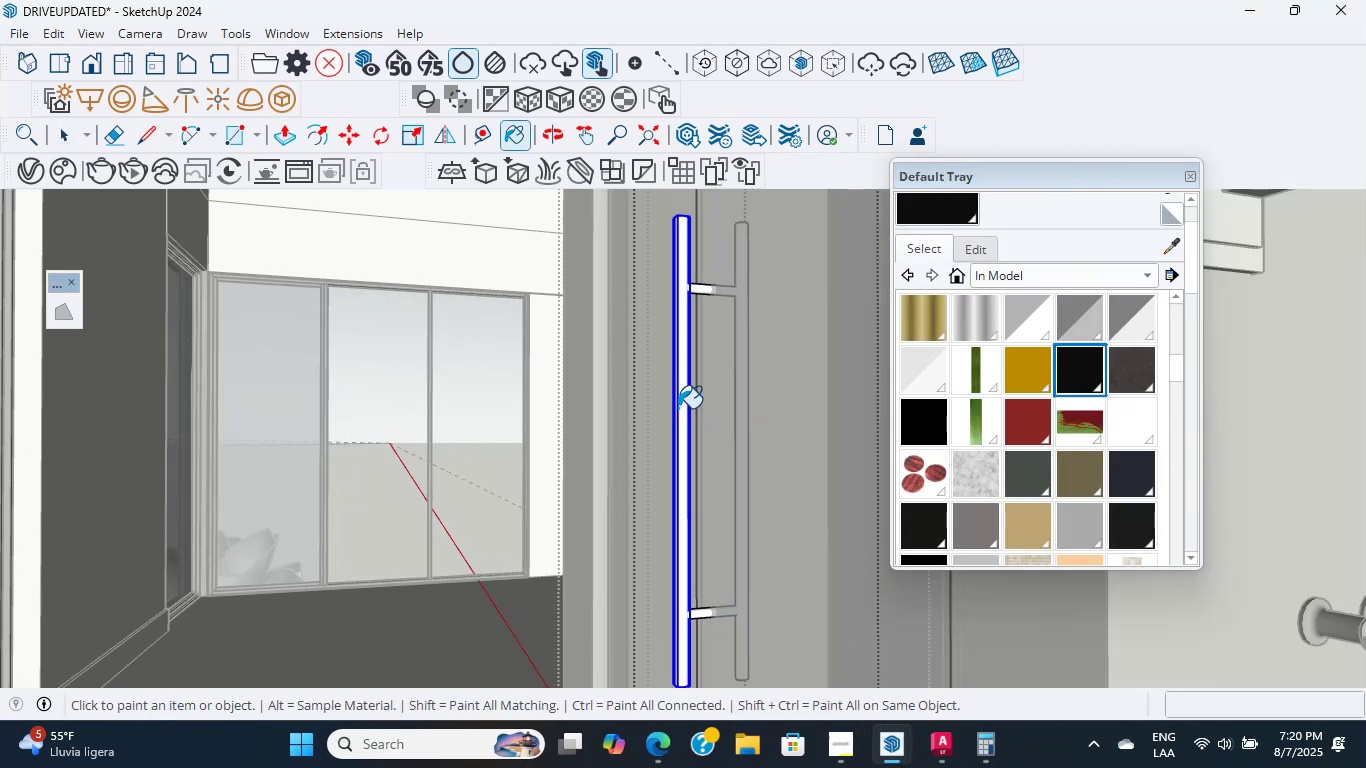 
left_click([678, 408])
 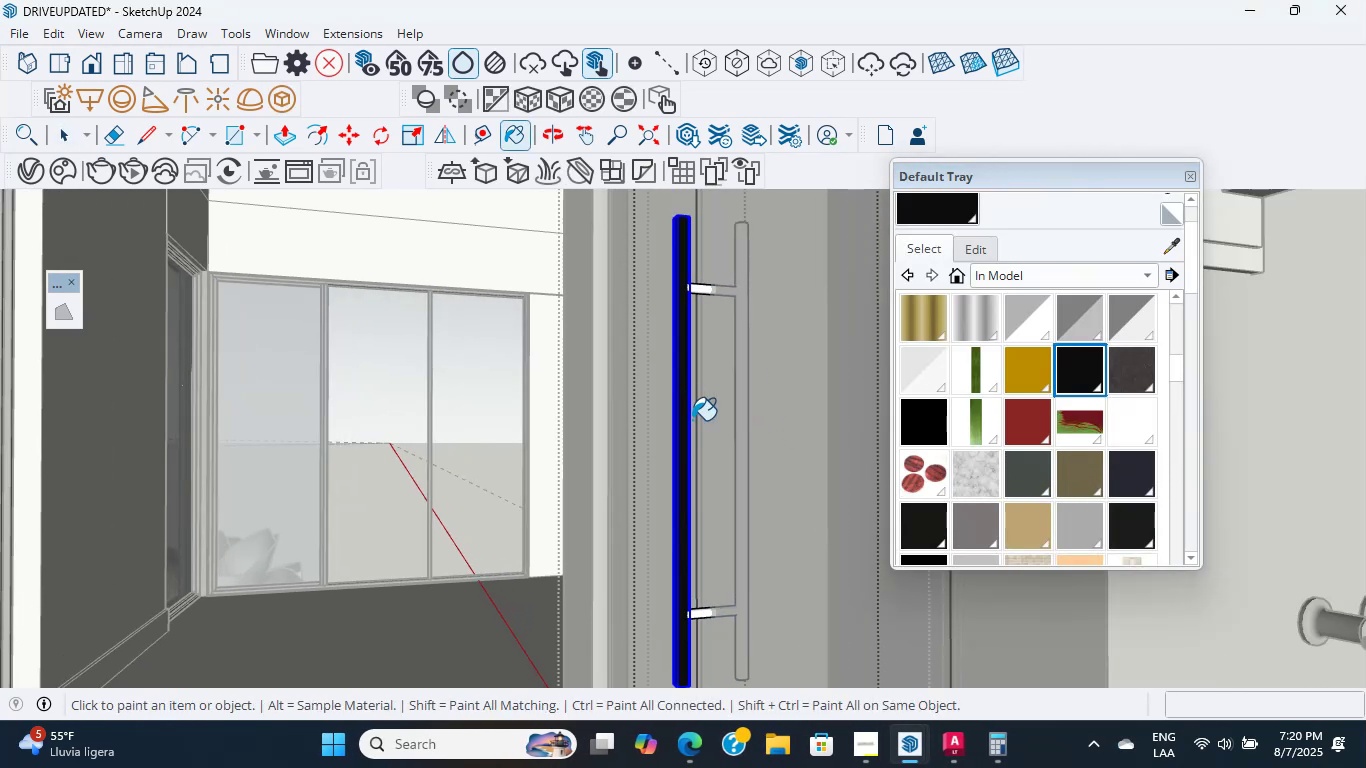 
hold_key(key=ShiftLeft, duration=0.59)
 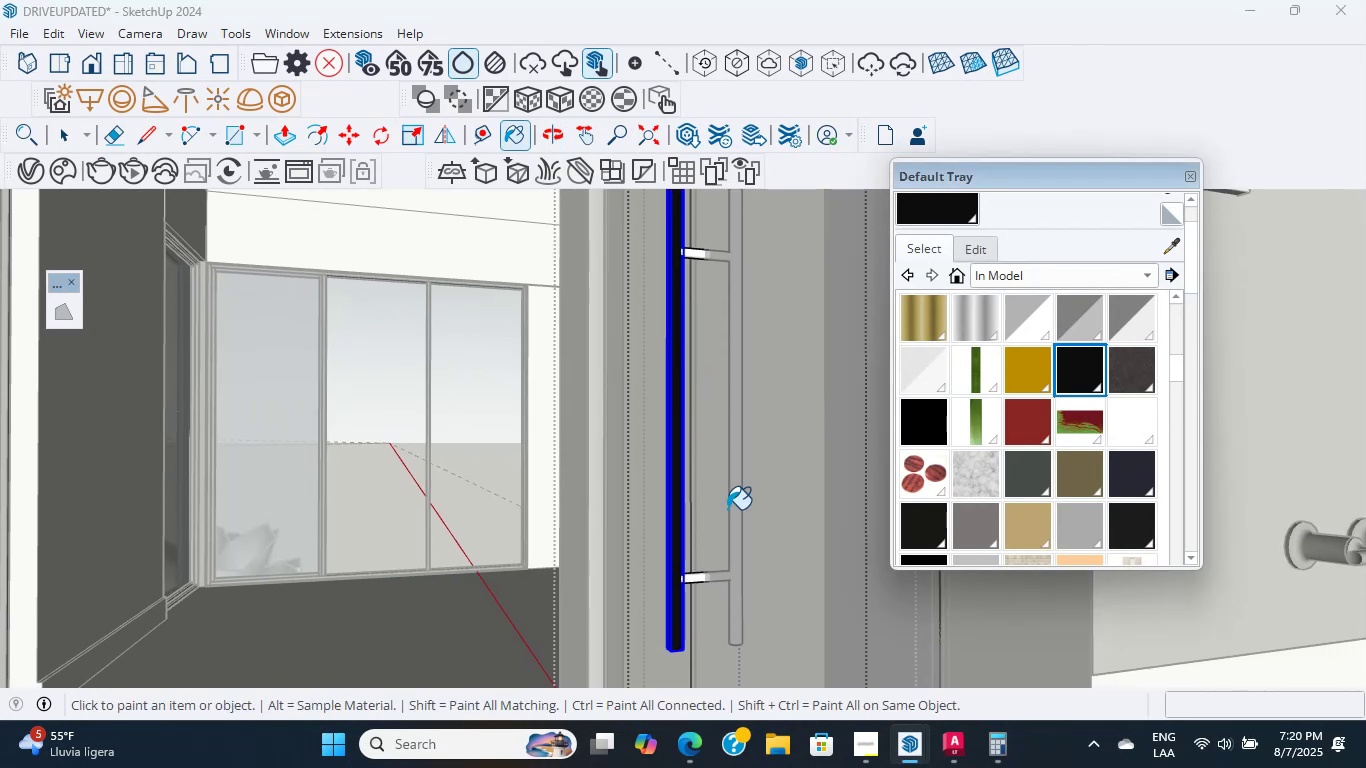 
scroll: coordinate [690, 597], scroll_direction: up, amount: 11.0
 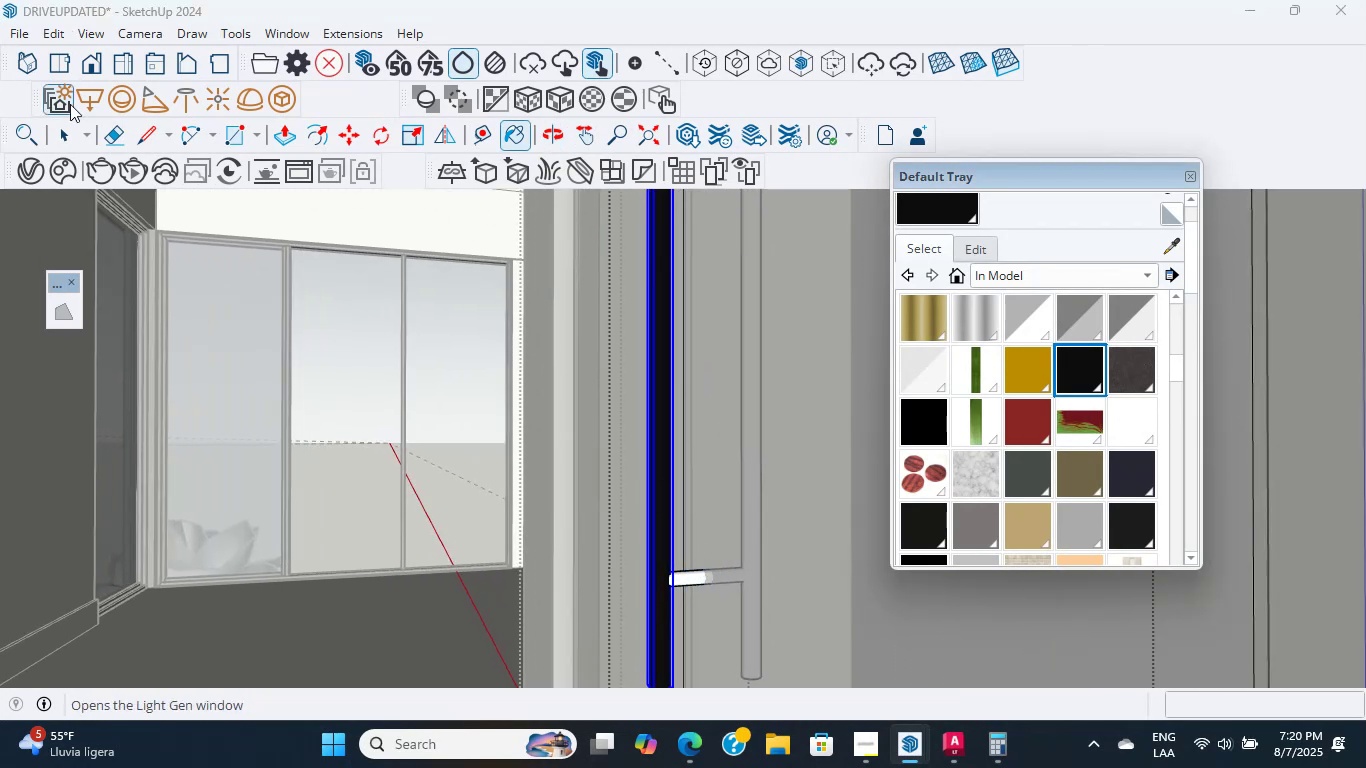 
left_click([75, 127])
 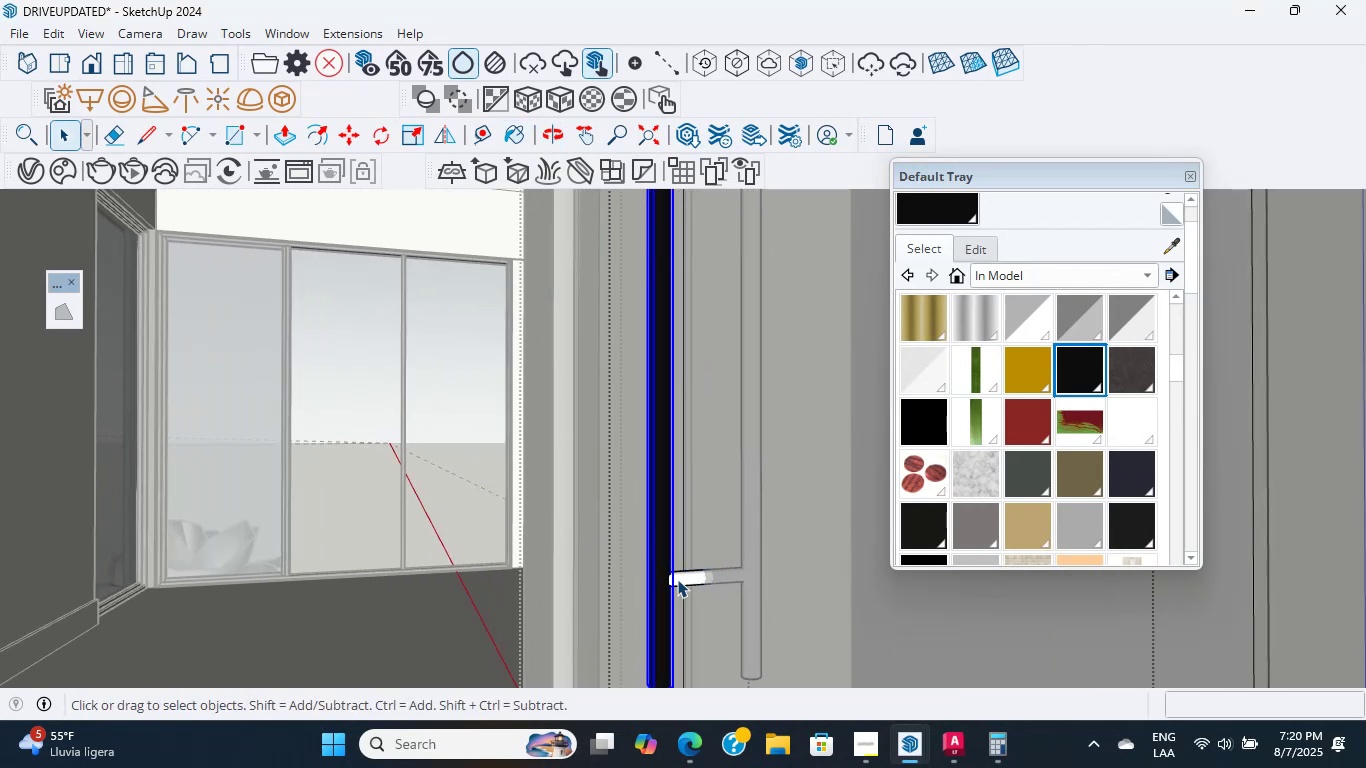 
left_click([694, 581])
 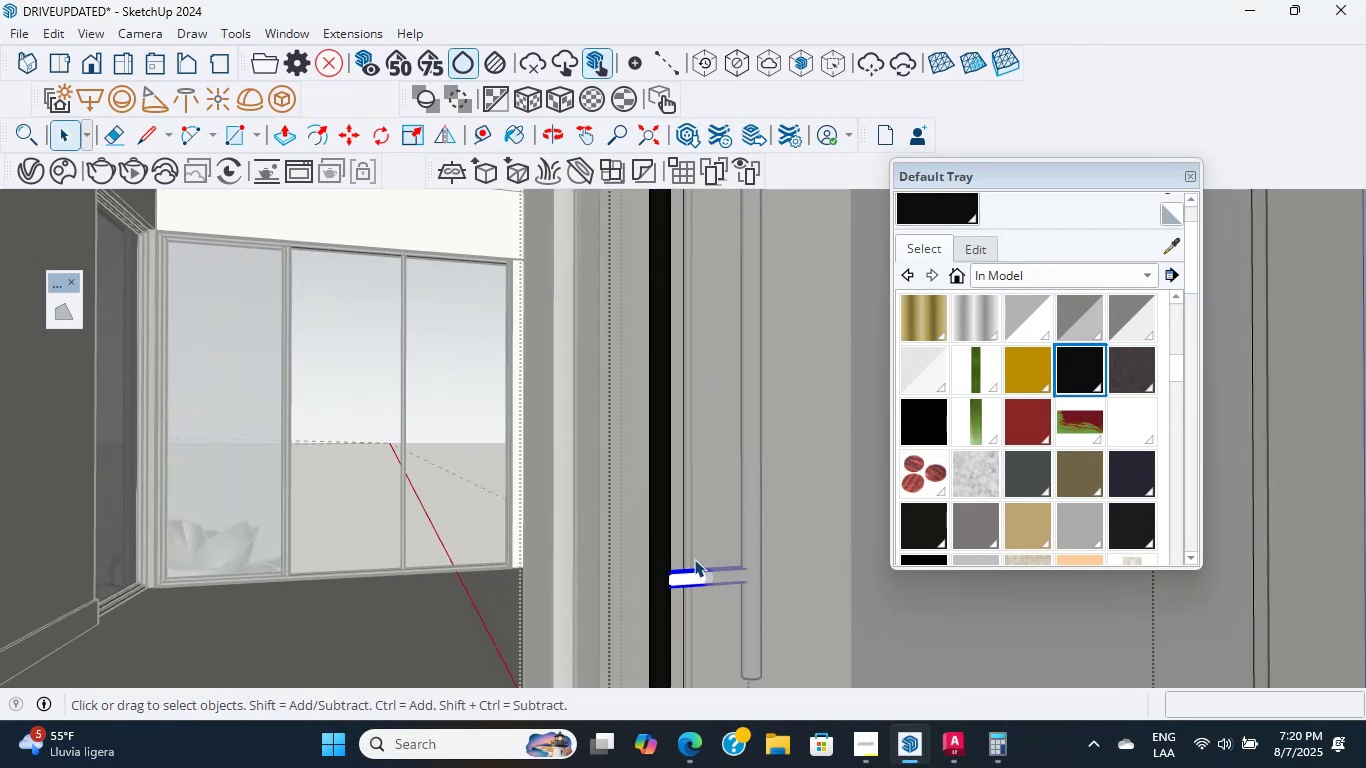 
hold_key(key=ShiftLeft, duration=1.4)
scroll: coordinate [680, 266], scroll_direction: up, amount: 5.0
 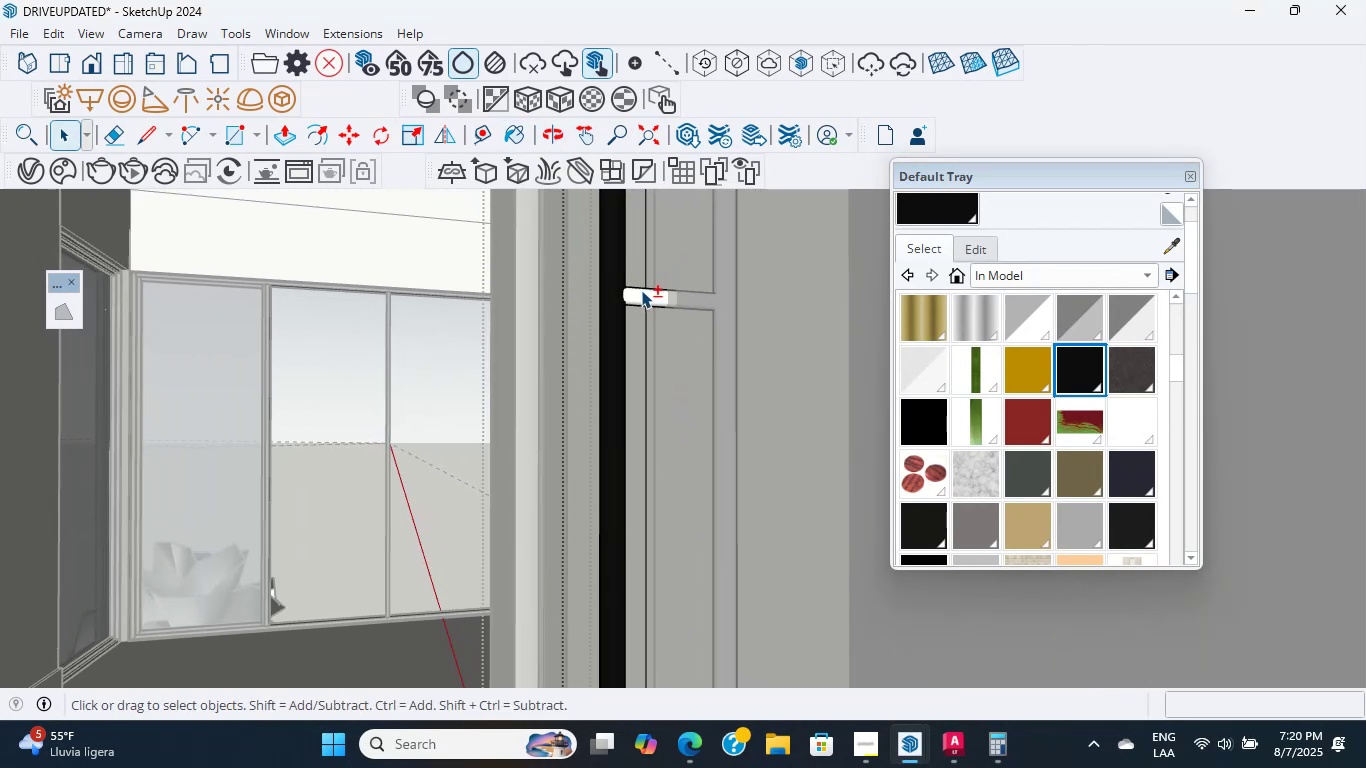 
left_click([641, 291])
 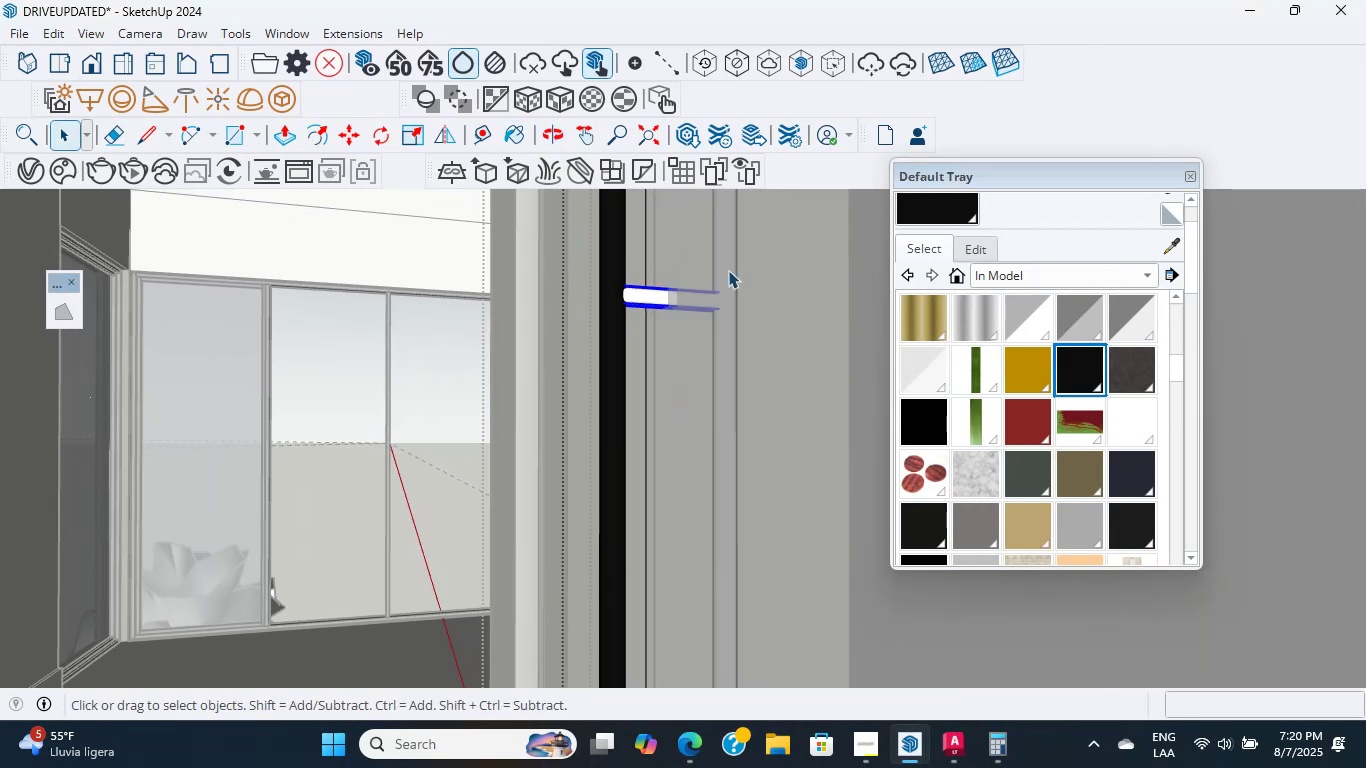 
scroll: coordinate [996, 245], scroll_direction: up, amount: 3.0
 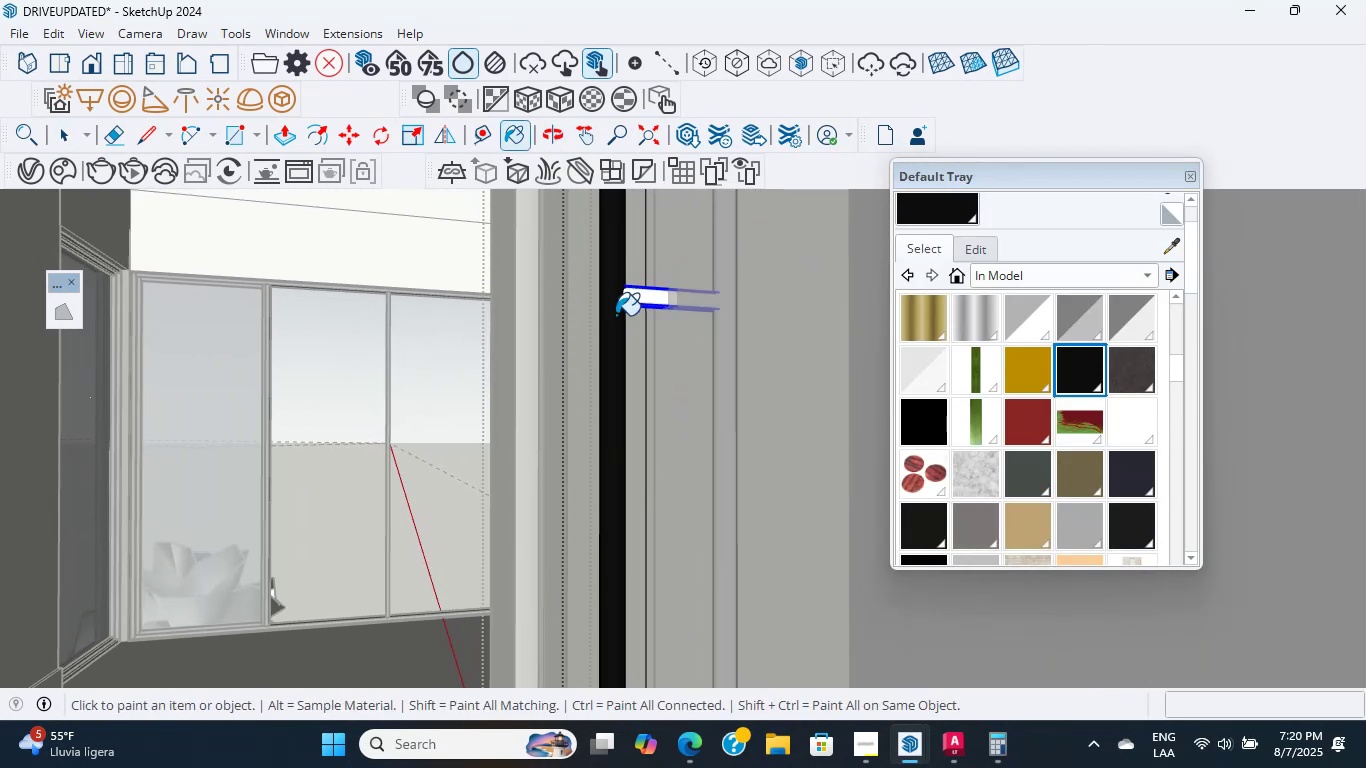 
left_click([635, 298])
 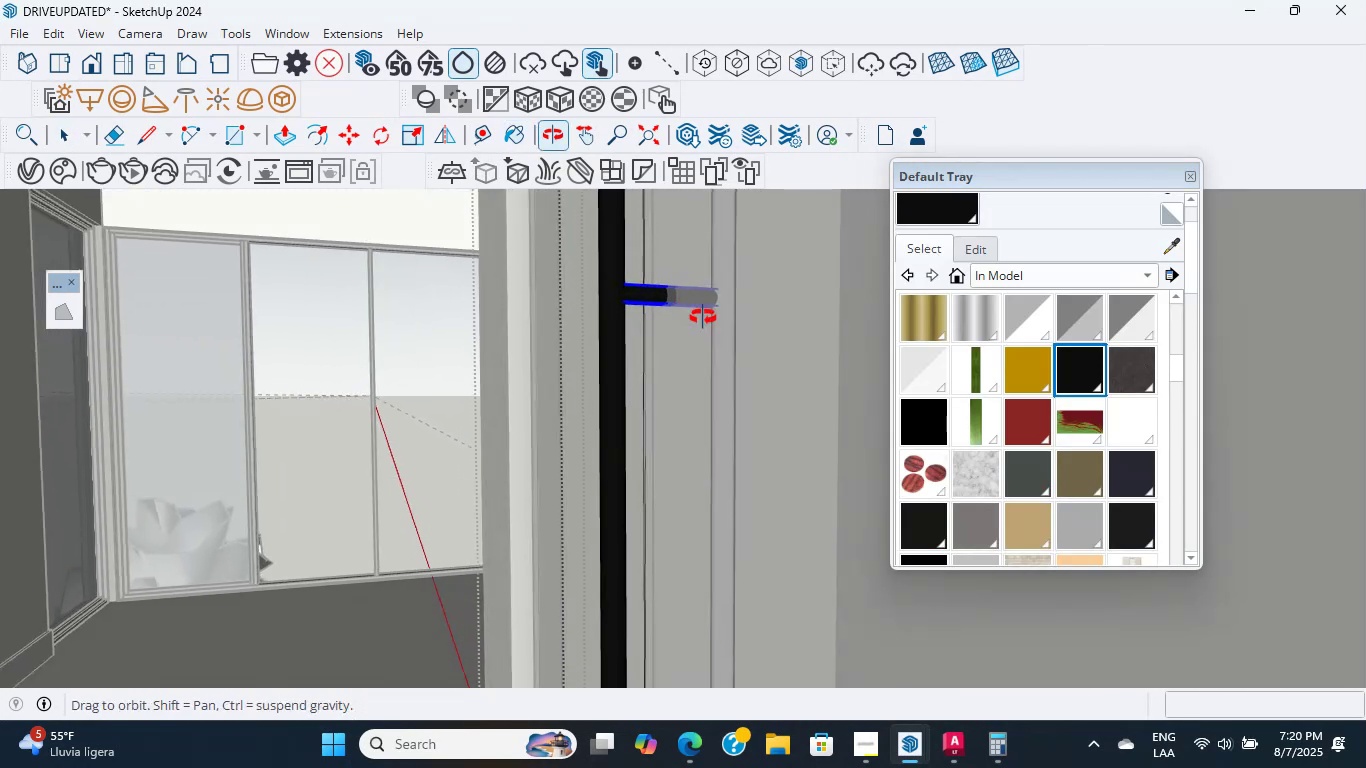 
scroll: coordinate [748, 435], scroll_direction: down, amount: 17.0
 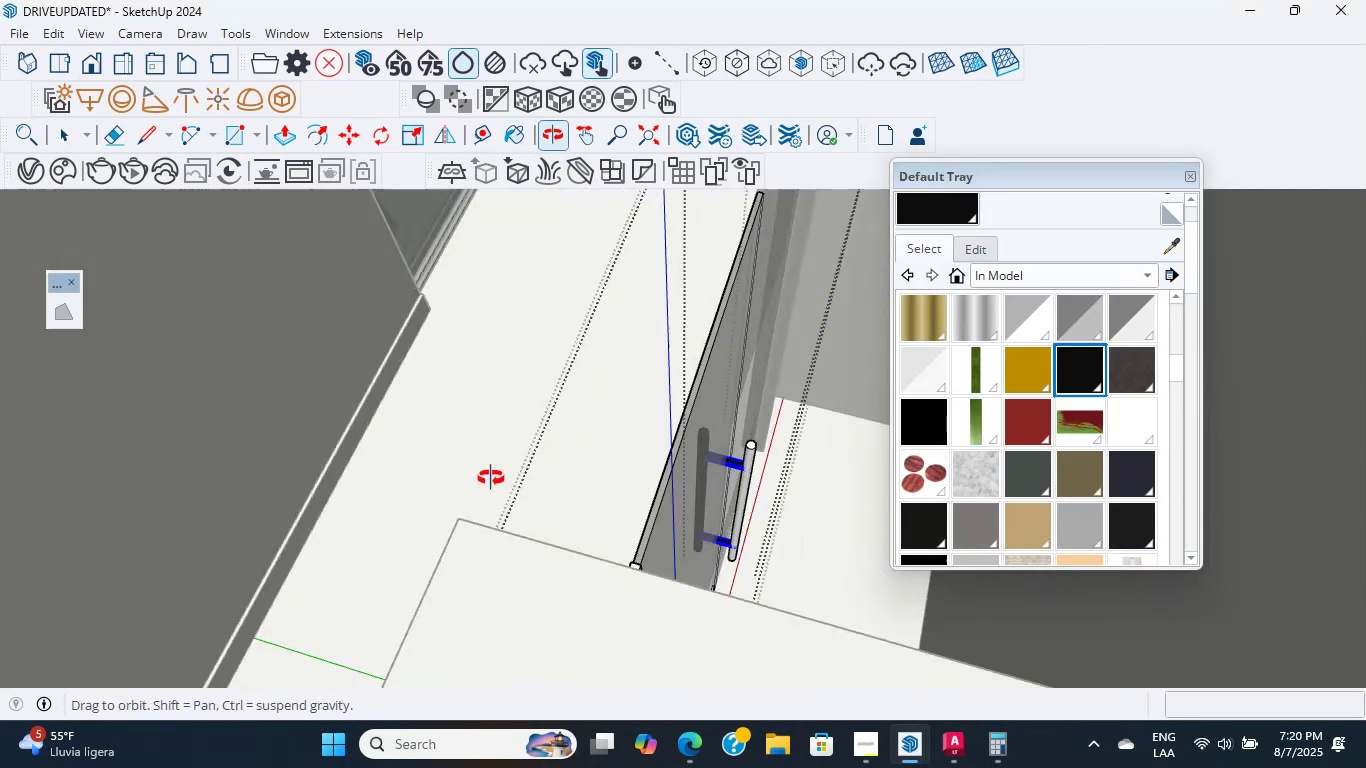 
scroll: coordinate [745, 475], scroll_direction: up, amount: 8.0
 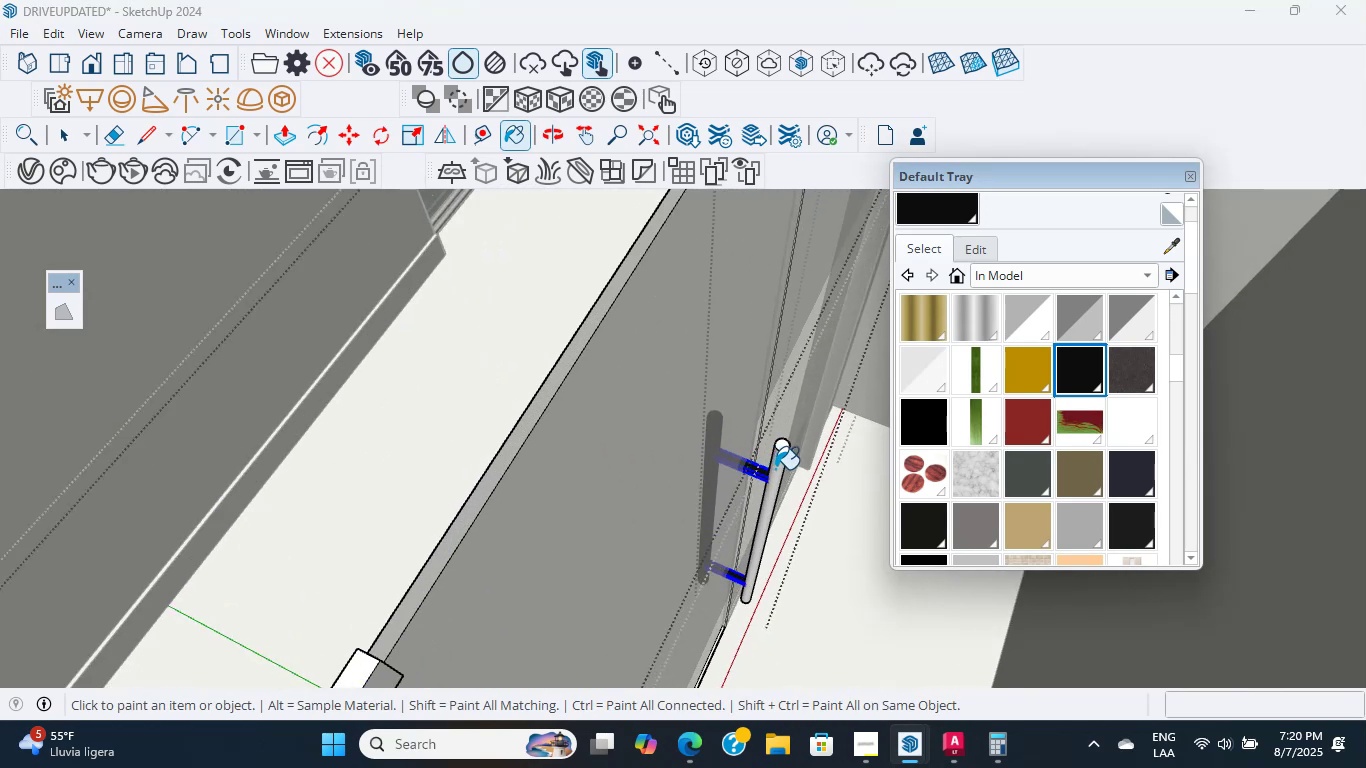 
left_click([775, 469])
 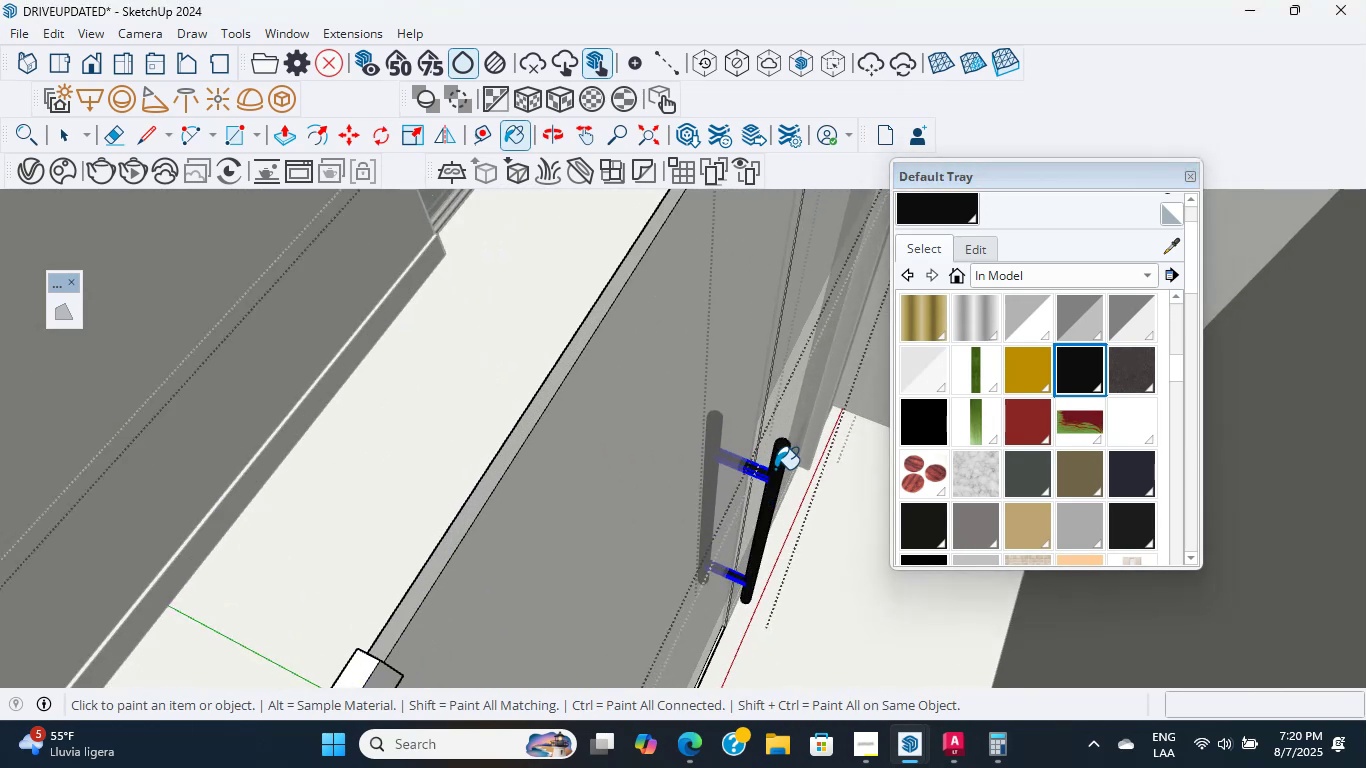 
scroll: coordinate [746, 476], scroll_direction: down, amount: 5.0
 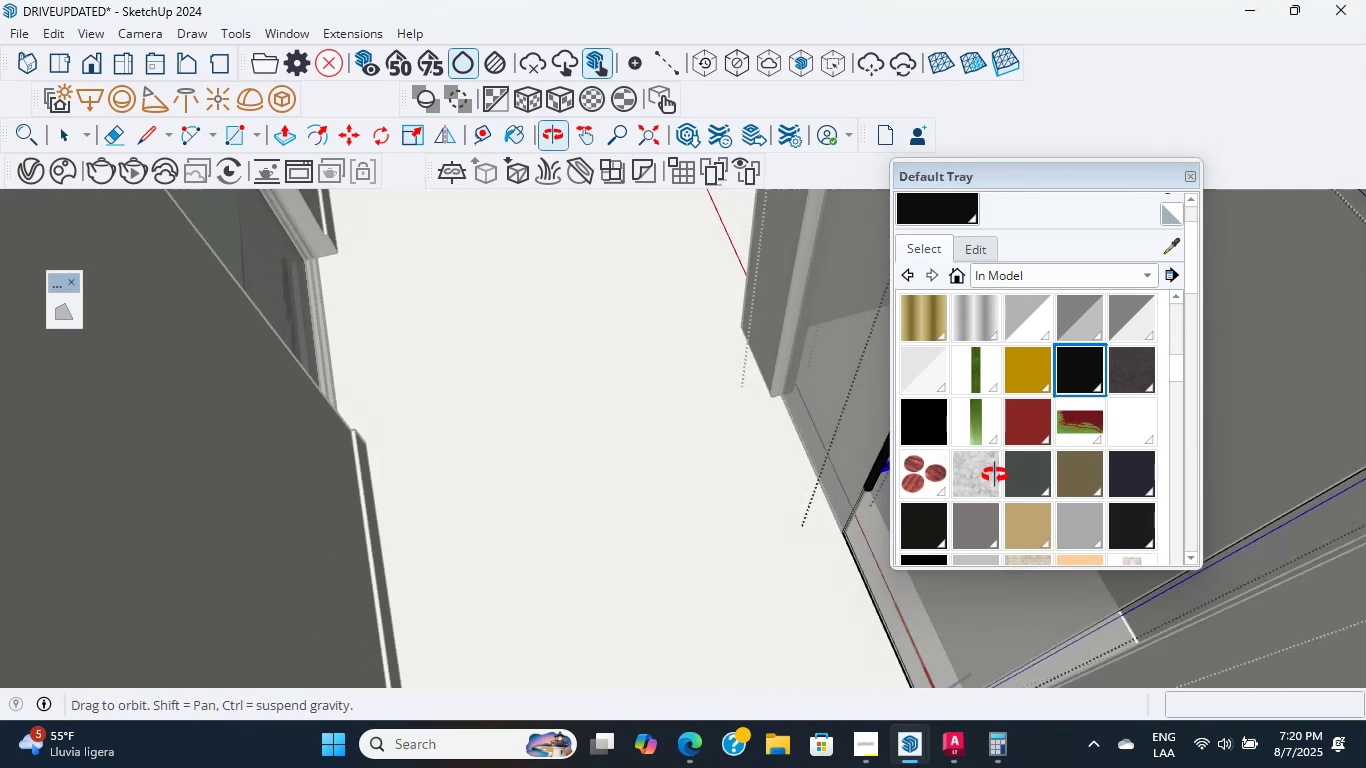 
key(Shift+ShiftLeft)
 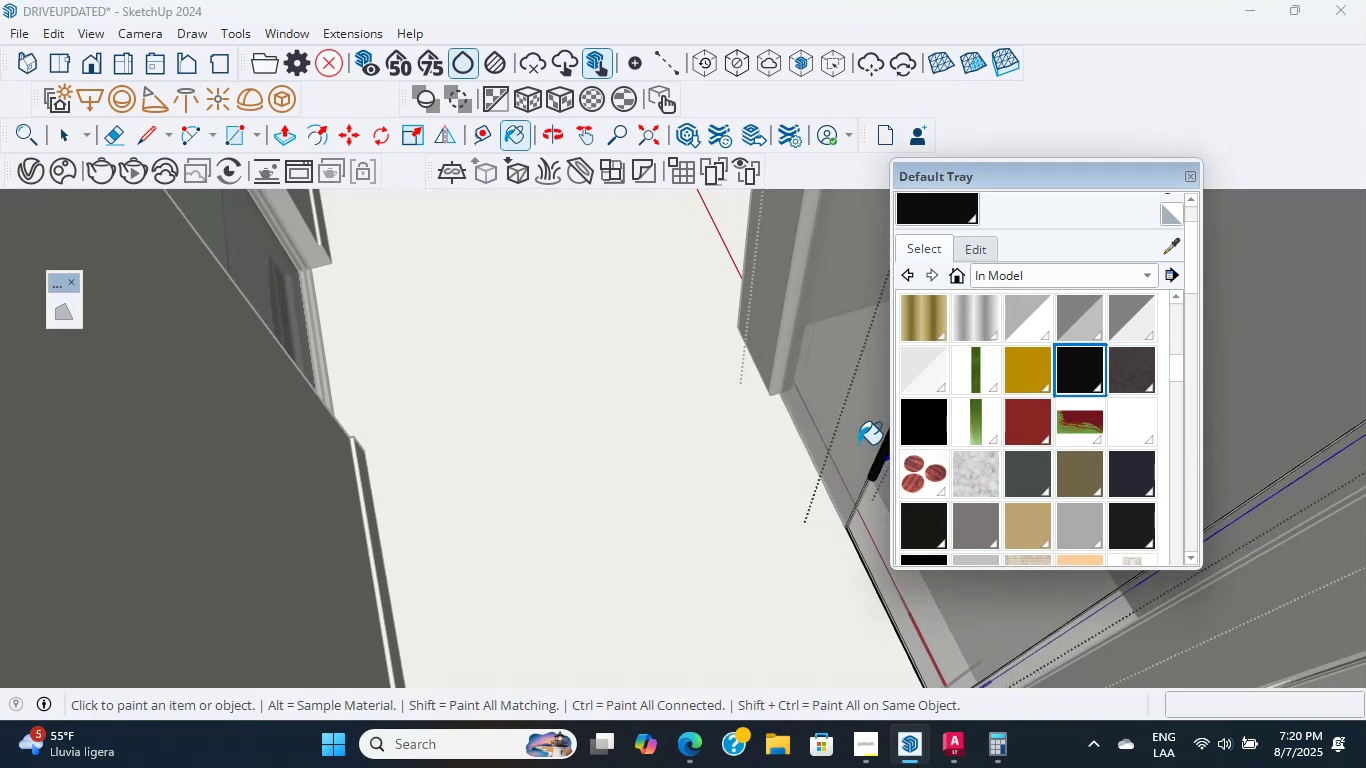 
scroll: coordinate [612, 419], scroll_direction: down, amount: 11.0
 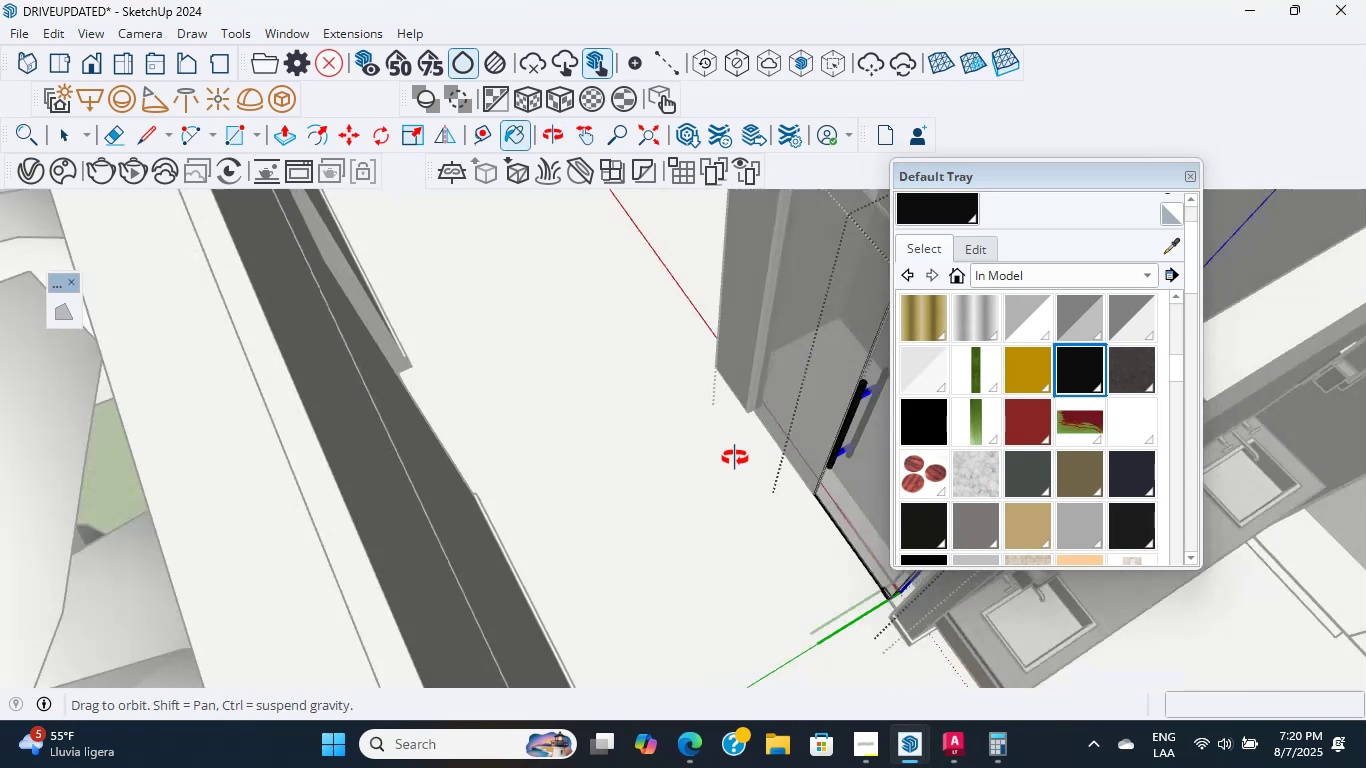 
hold_key(key=ShiftLeft, duration=0.46)
 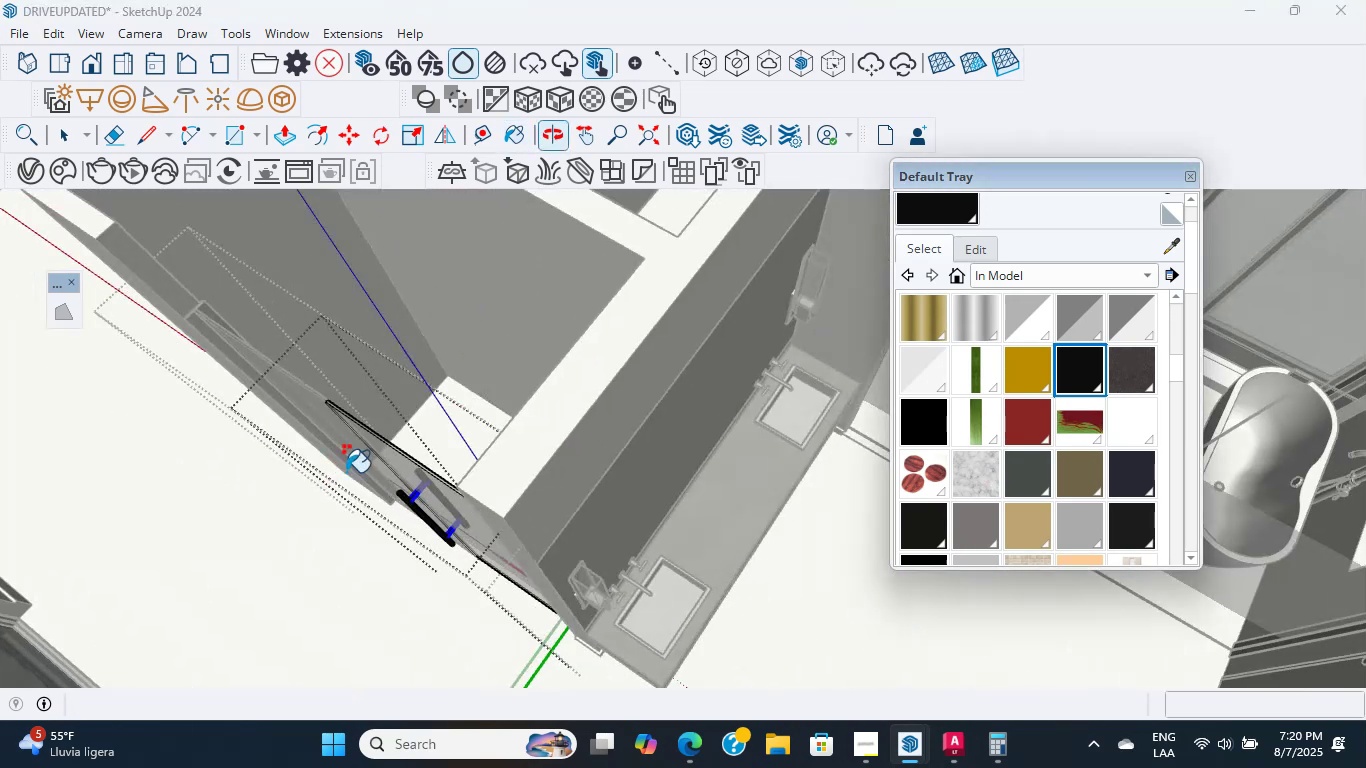 
scroll: coordinate [360, 471], scroll_direction: down, amount: 1.0
 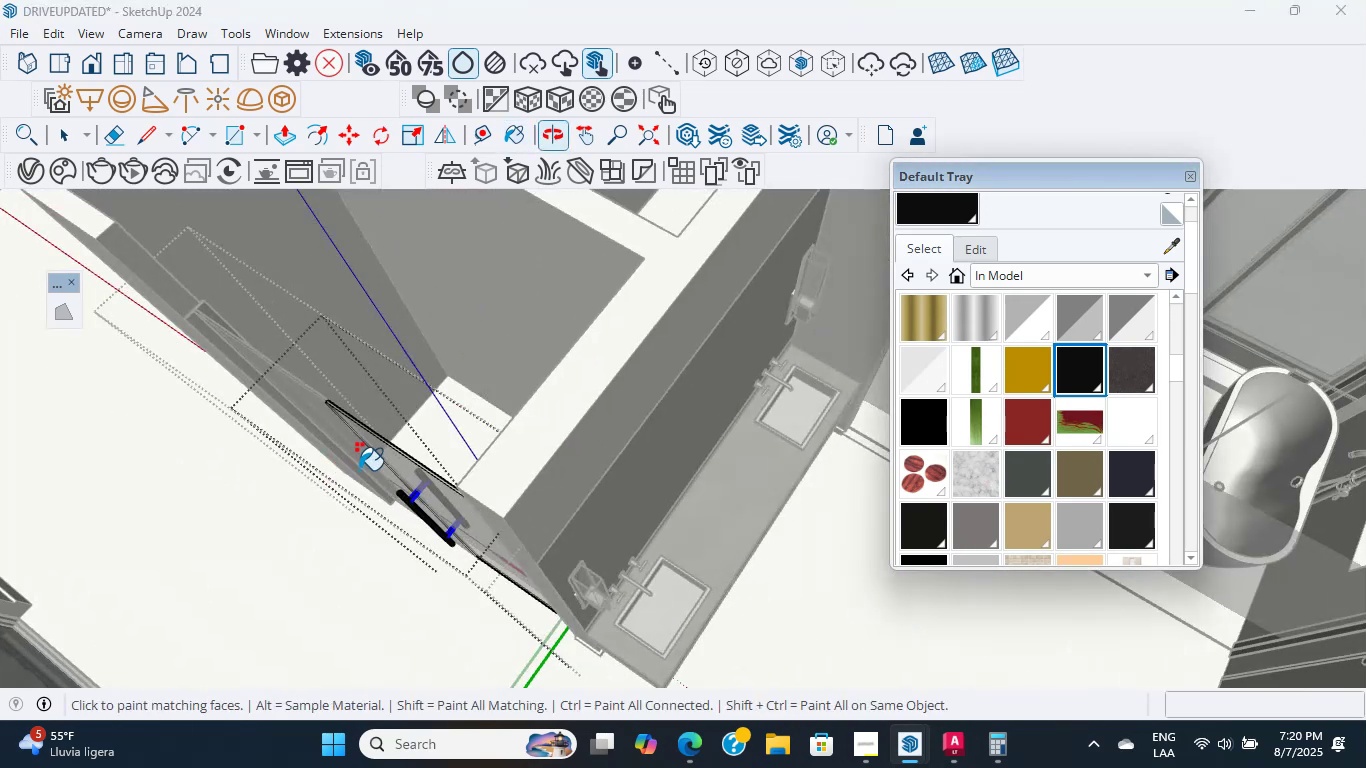 
hold_key(key=ShiftLeft, duration=0.52)
scroll: coordinate [760, 297], scroll_direction: up, amount: 16.0
 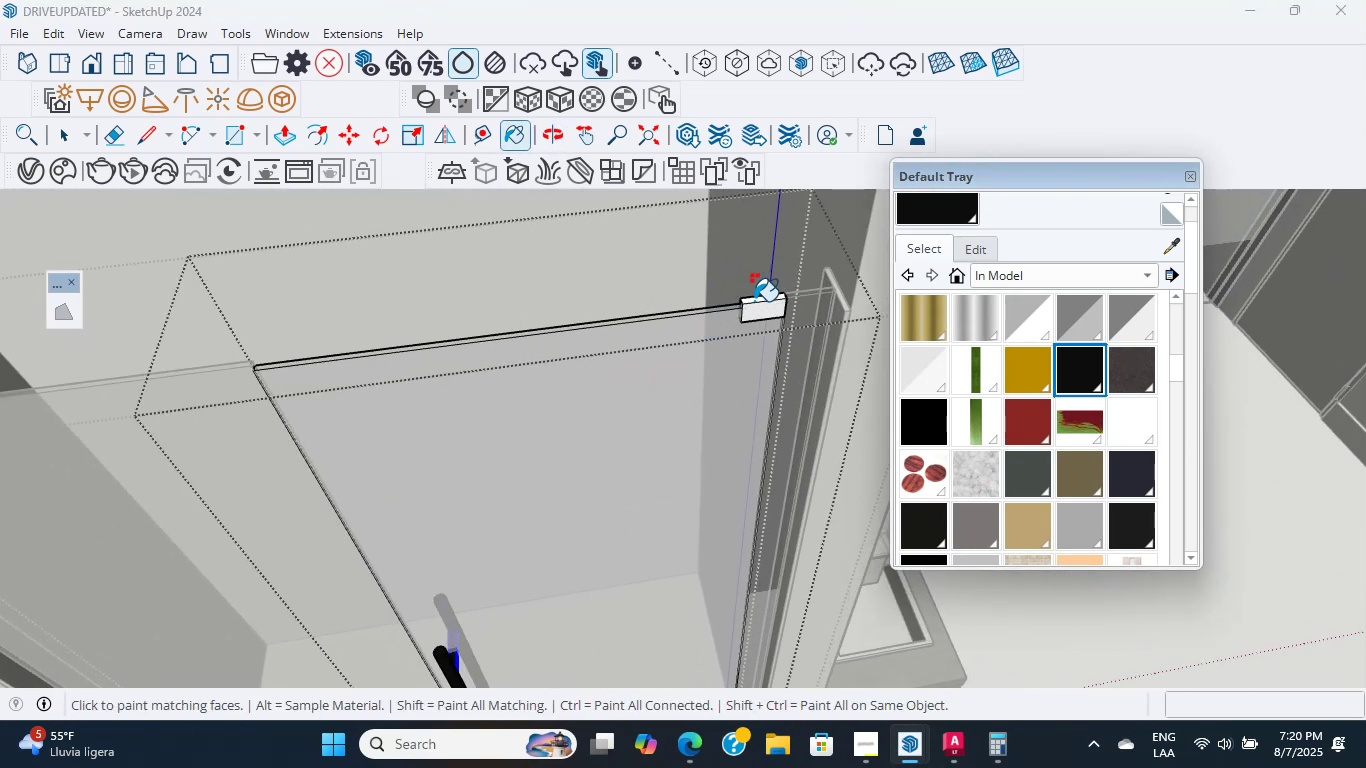 
left_click([754, 302])
 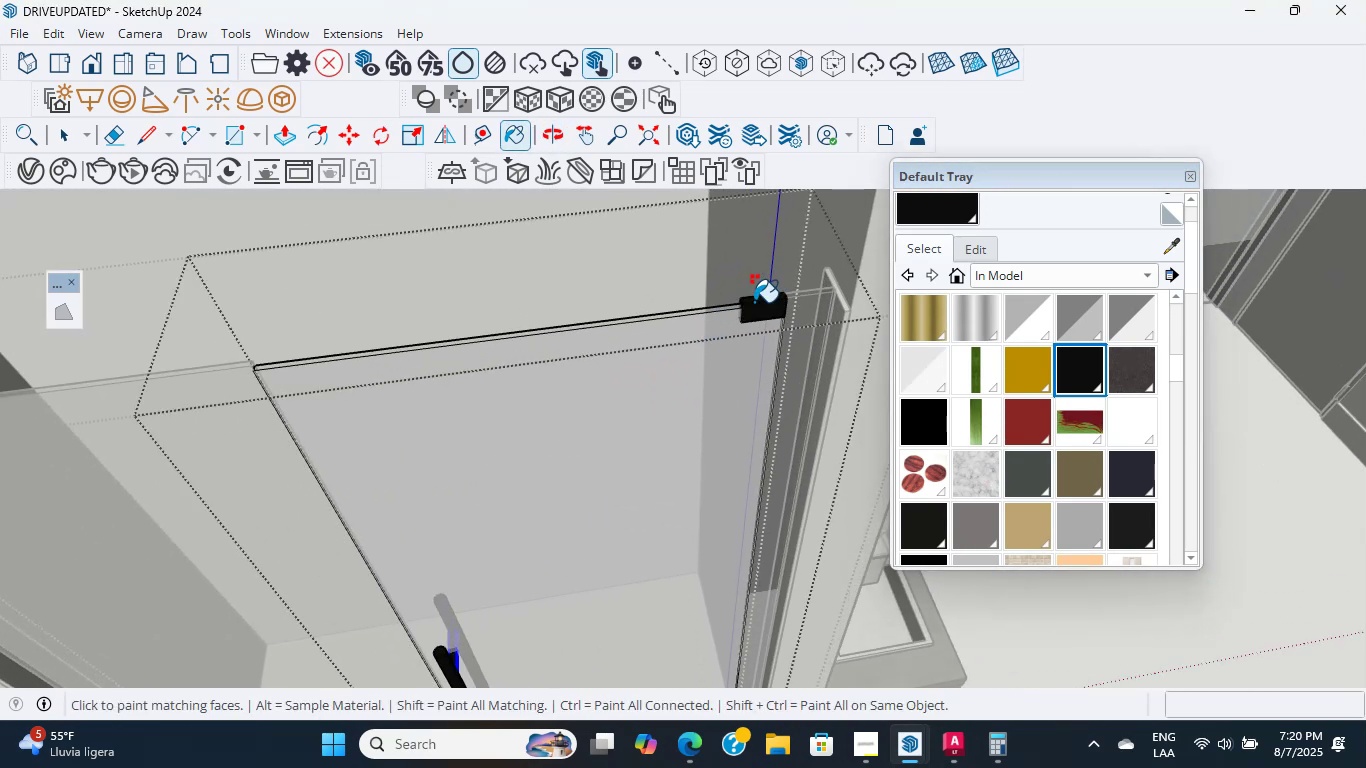 
scroll: coordinate [768, 378], scroll_direction: down, amount: 4.0
 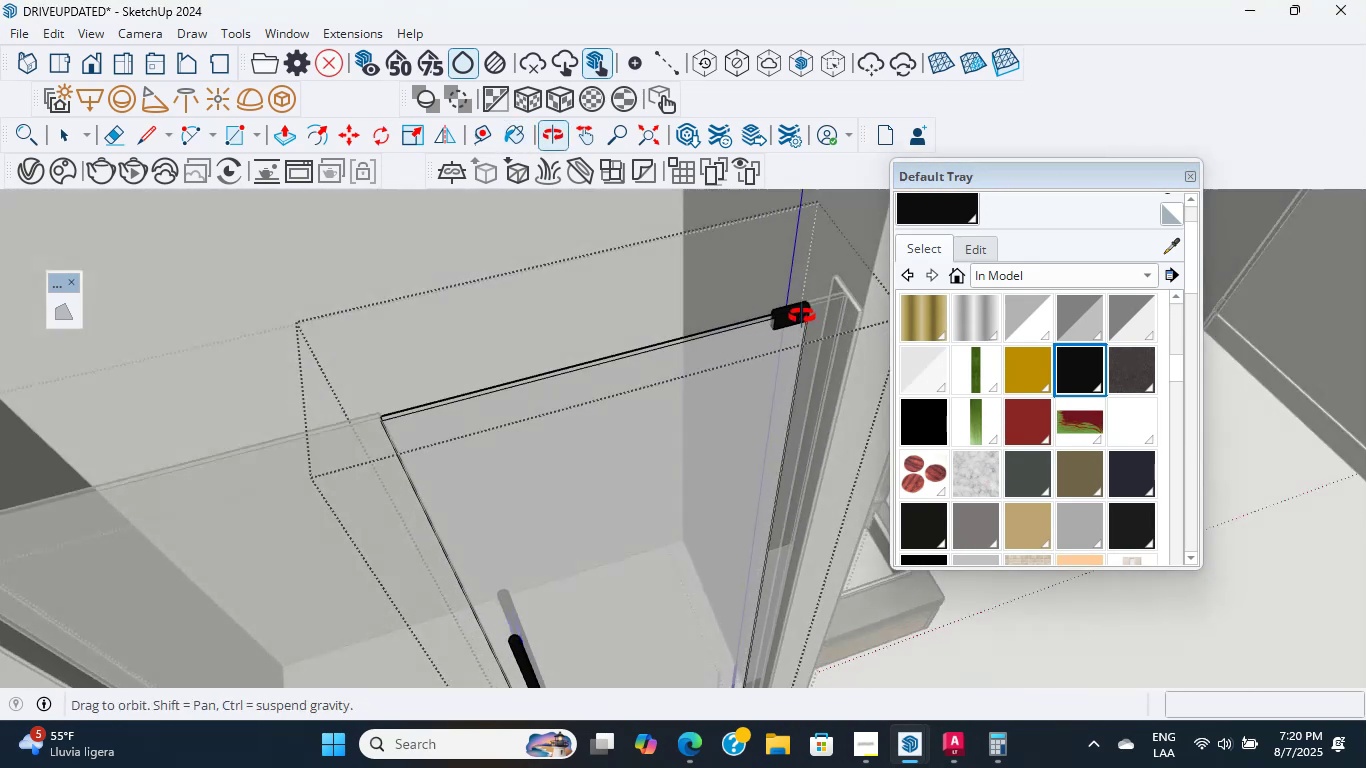 
hold_key(key=ShiftLeft, duration=0.56)
 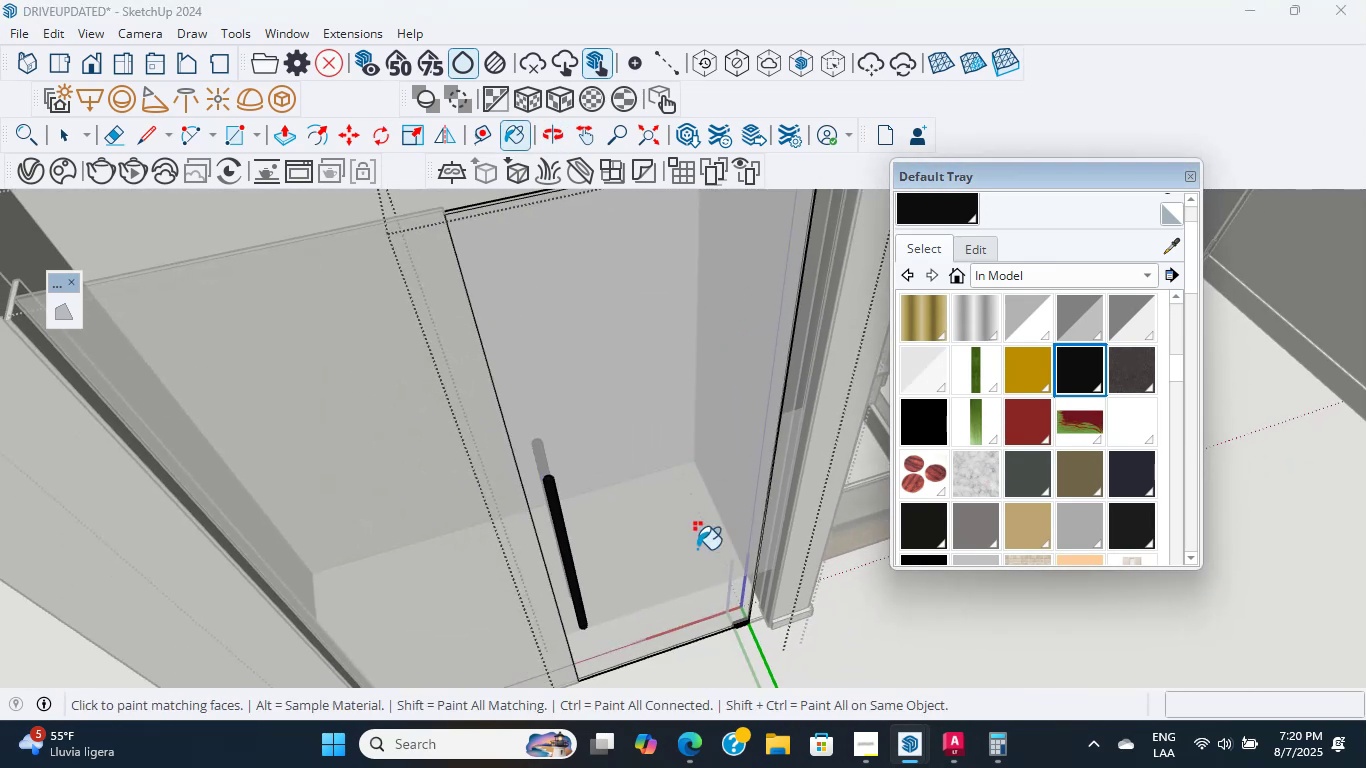 
hold_key(key=ShiftLeft, duration=0.31)
scroll: coordinate [671, 528], scroll_direction: down, amount: 19.0
 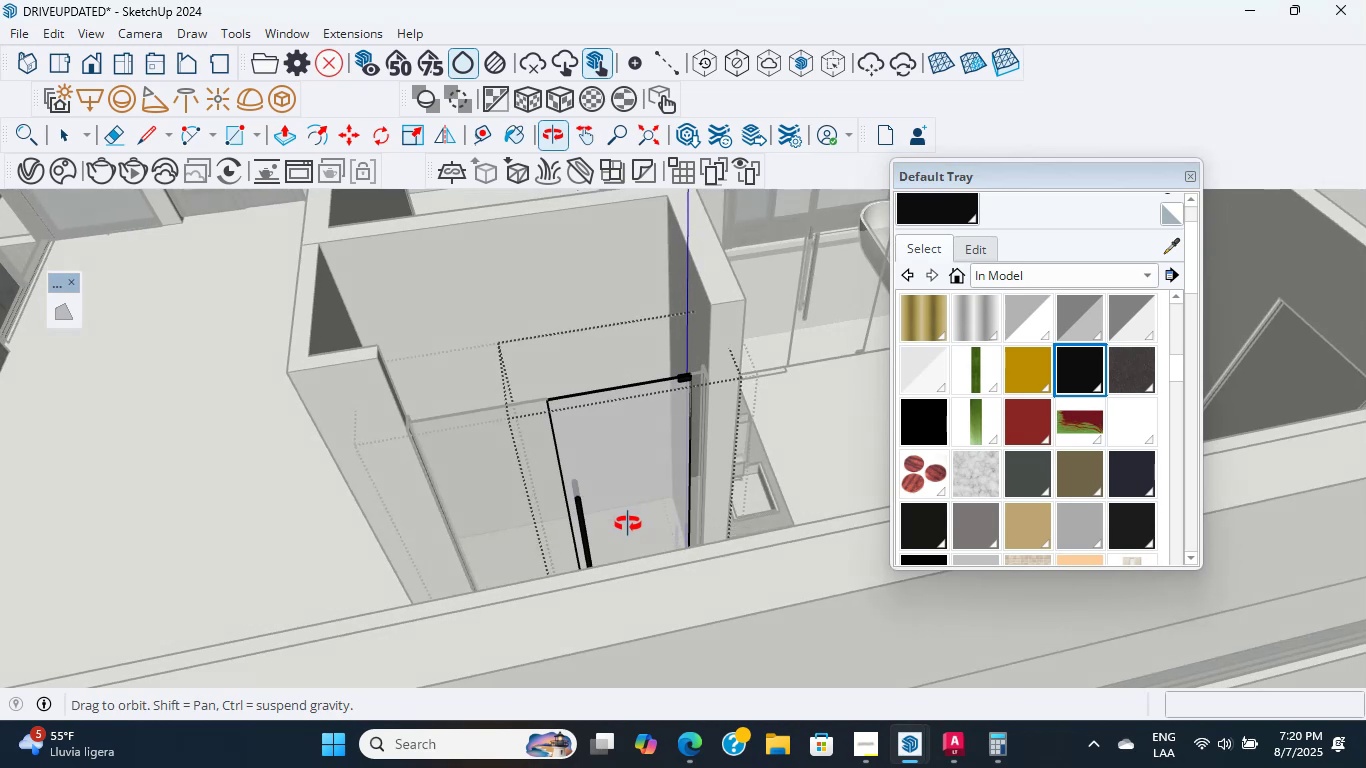 
scroll: coordinate [451, 591], scroll_direction: up, amount: 9.0
 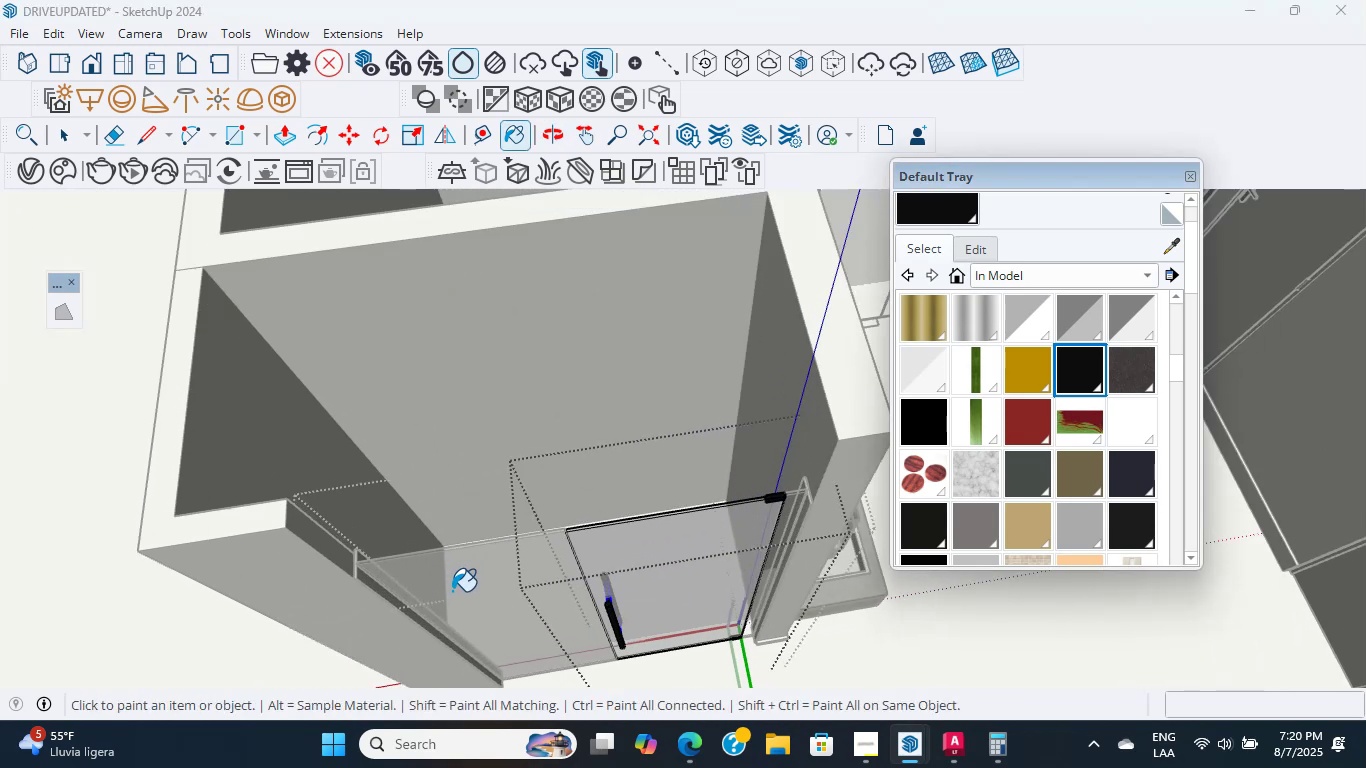 
hold_key(key=ShiftLeft, duration=0.5)
 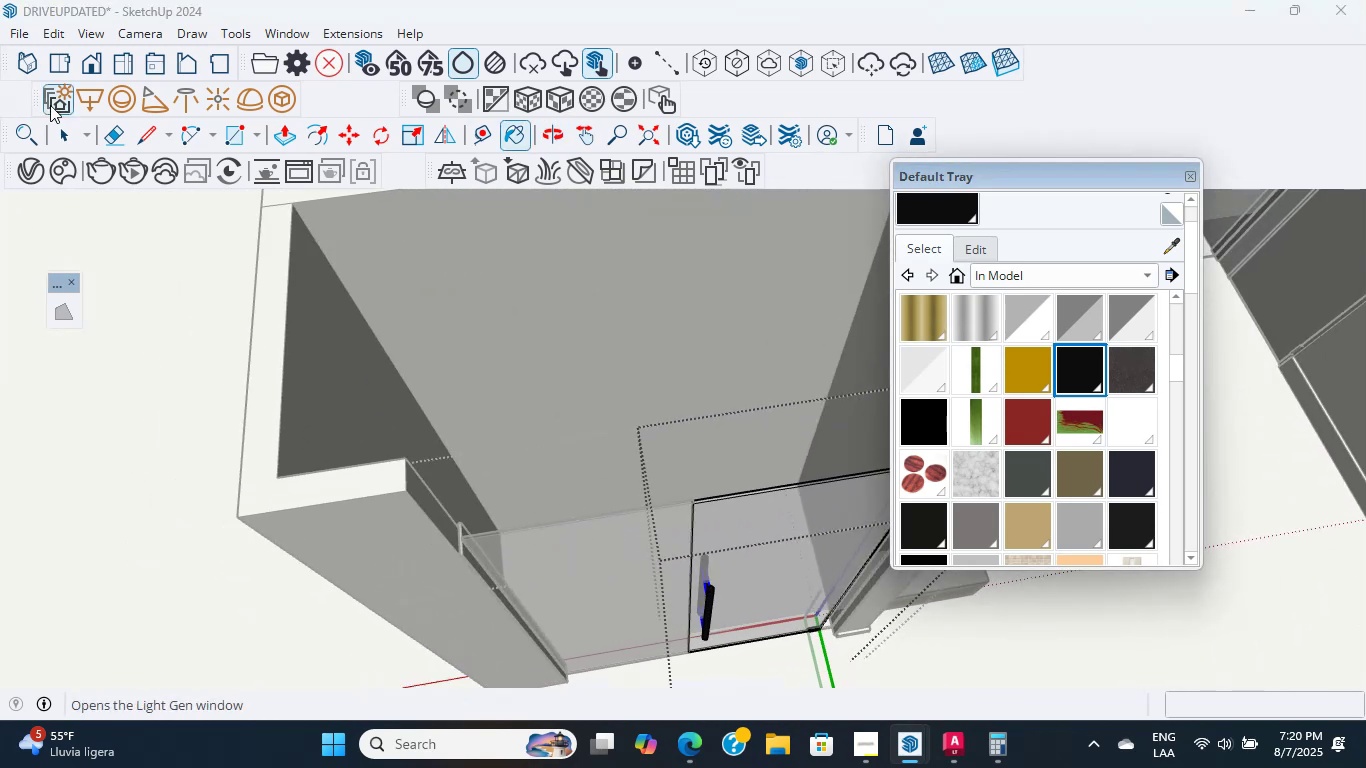 
left_click([67, 137])
 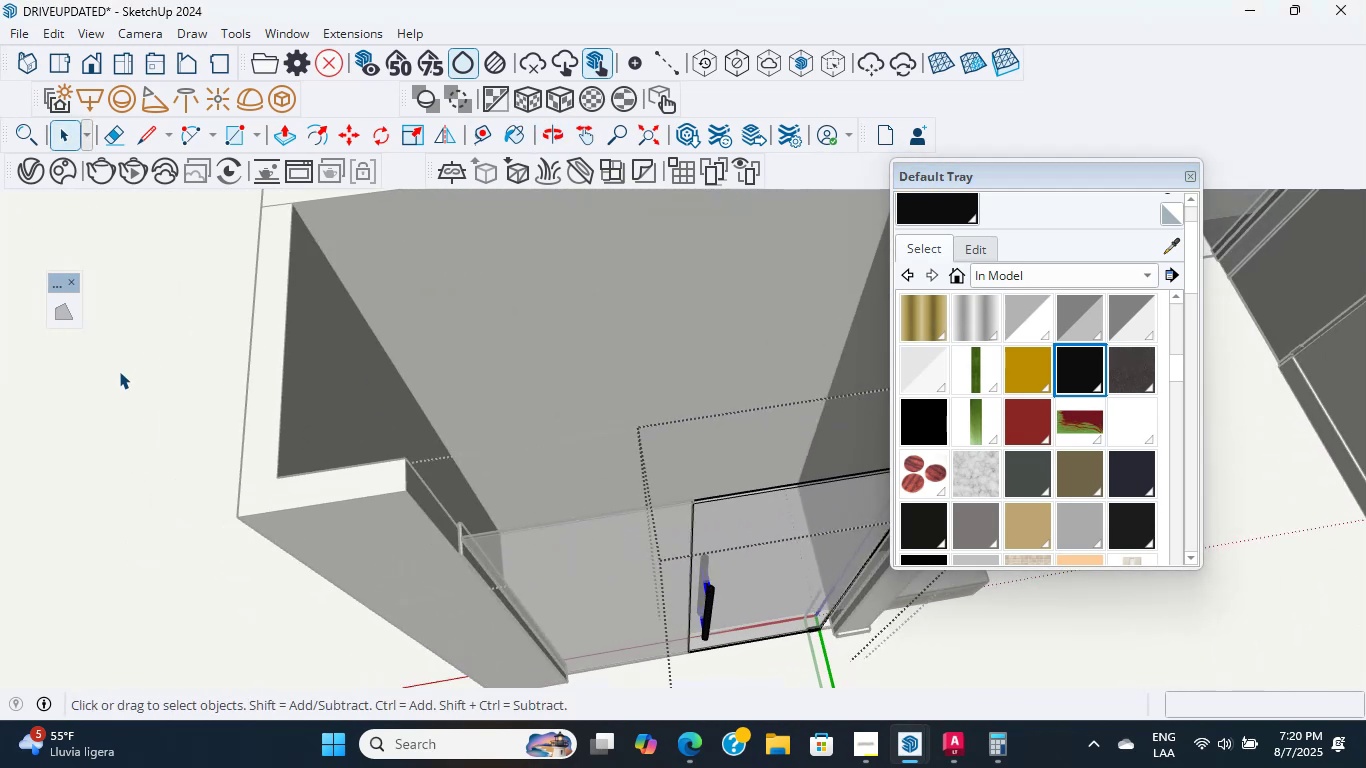 
triple_click([118, 372])
 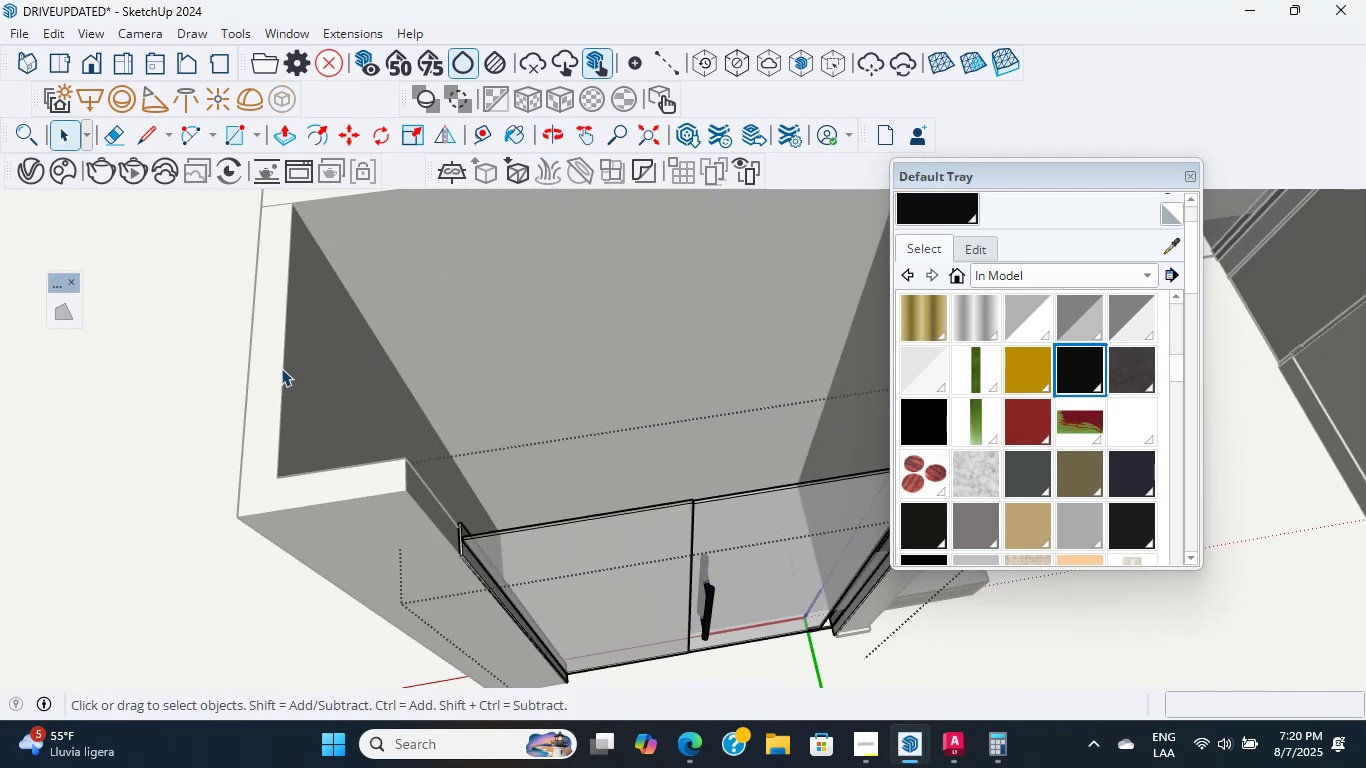 
key(Escape)
 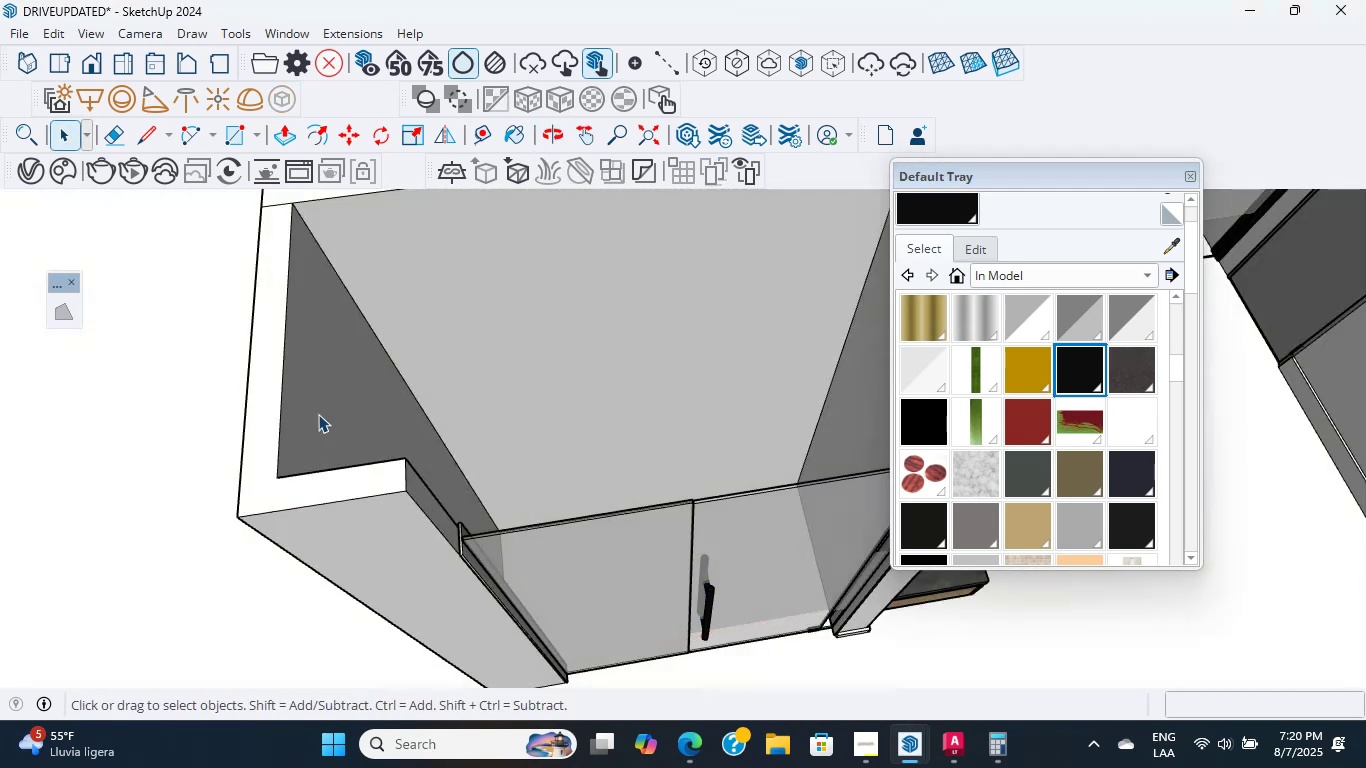 
key(Escape)
 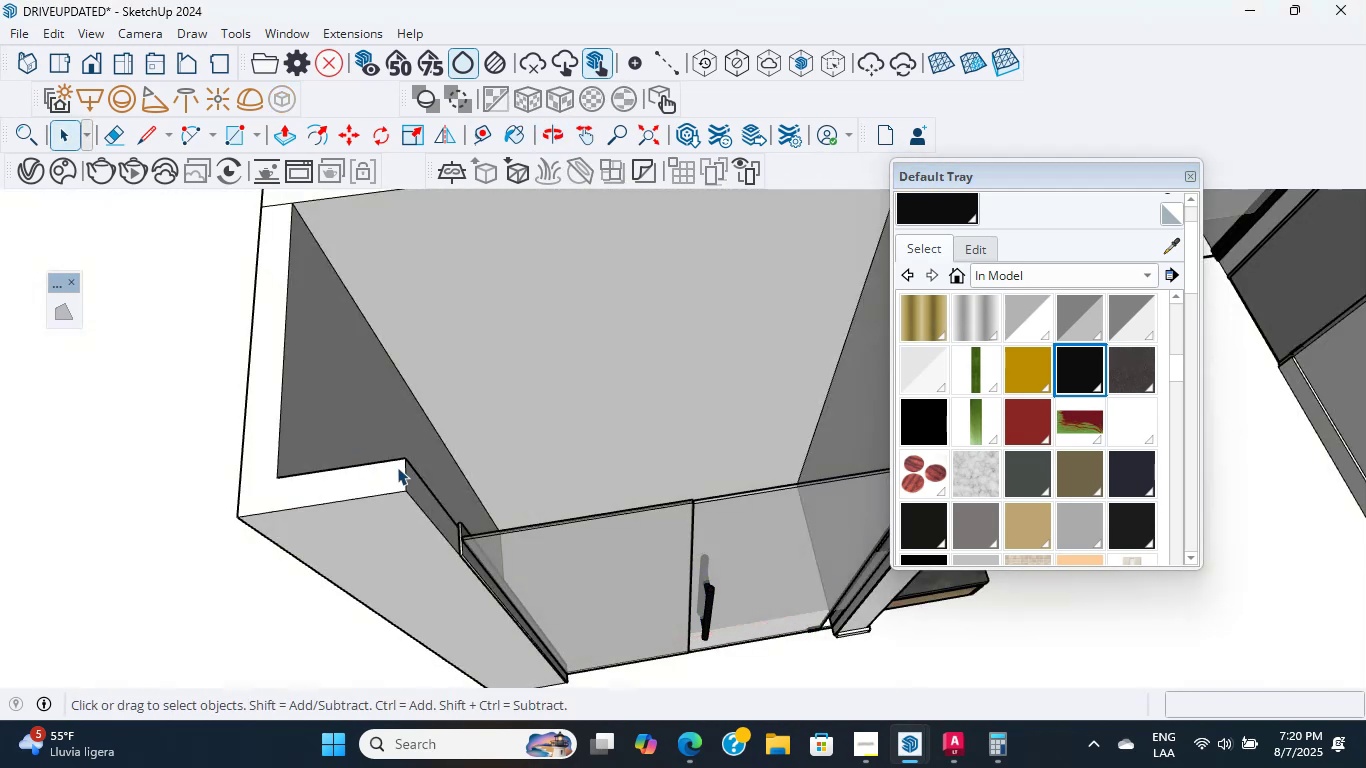 
scroll: coordinate [520, 466], scroll_direction: down, amount: 3.0
 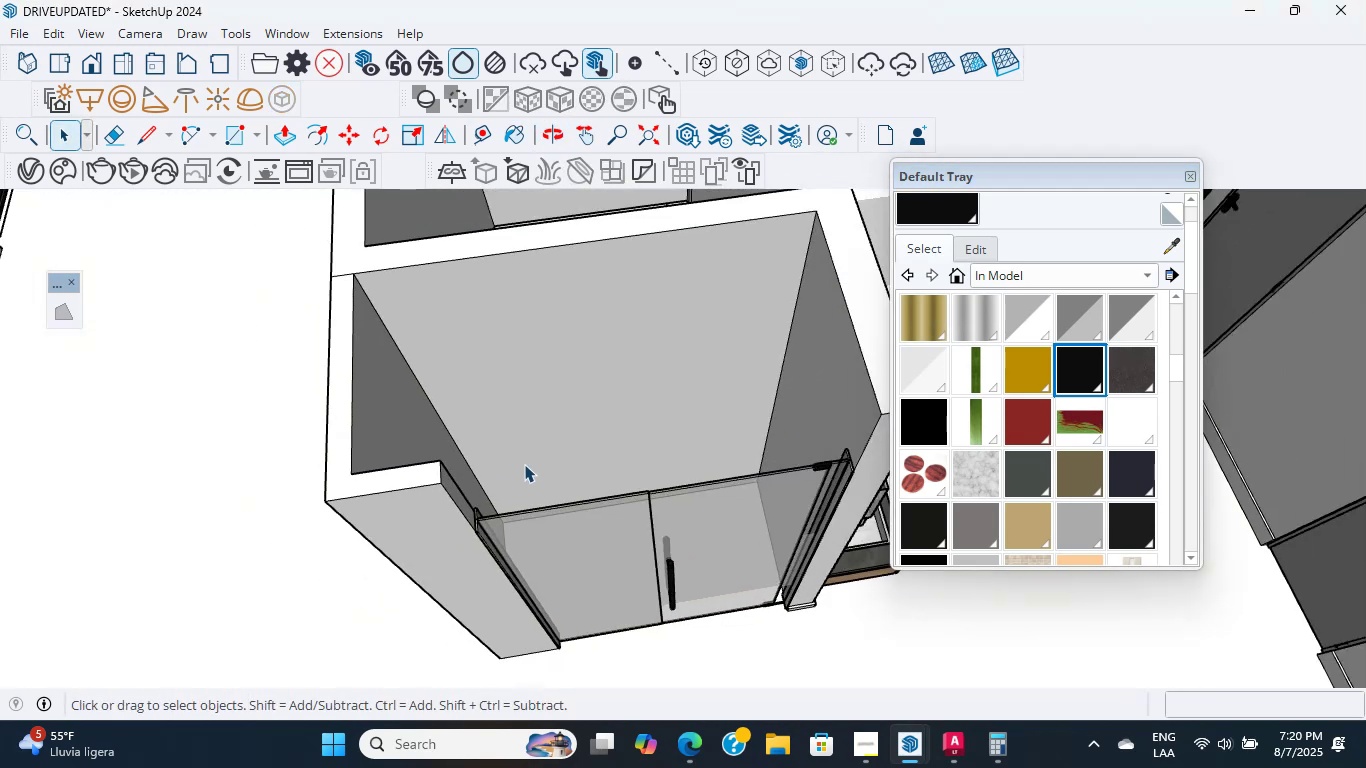 
hold_key(key=ShiftLeft, duration=0.31)
 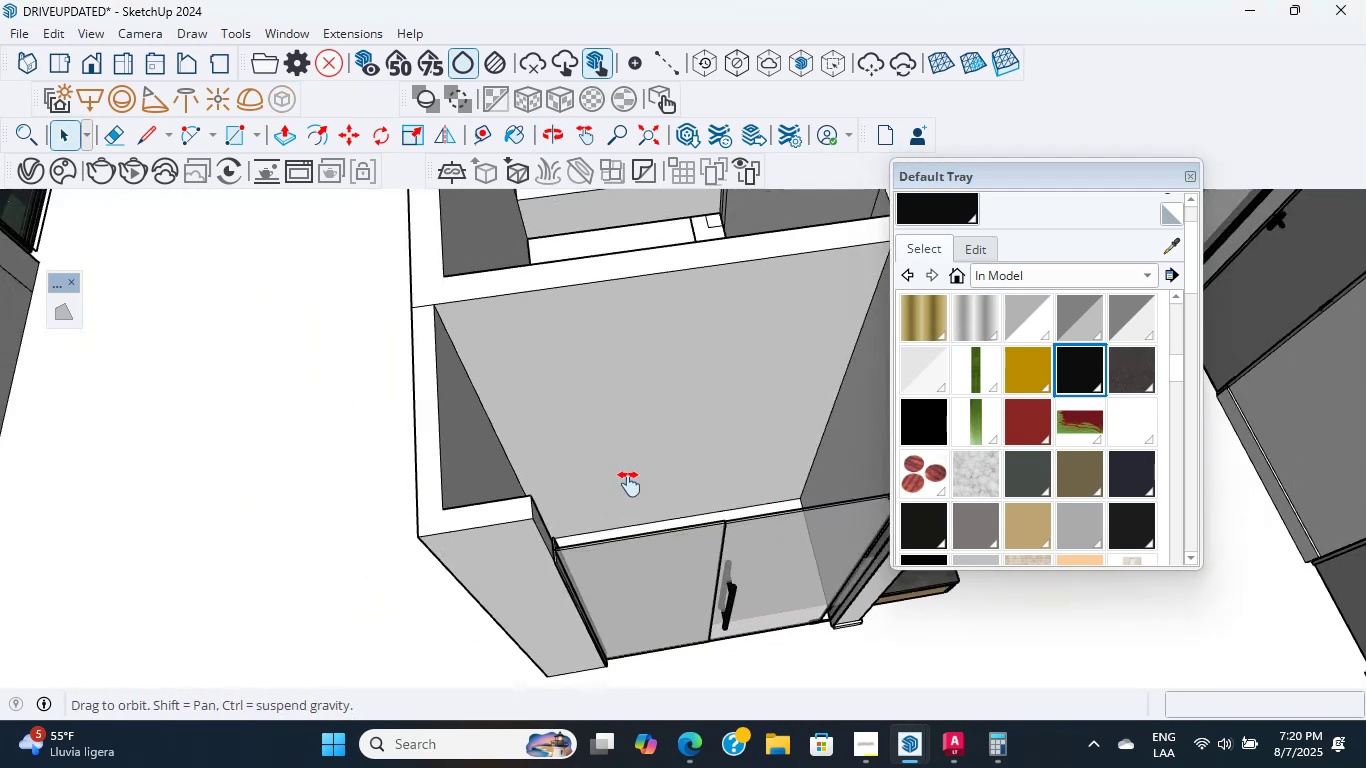 
scroll: coordinate [638, 493], scroll_direction: down, amount: 1.0
 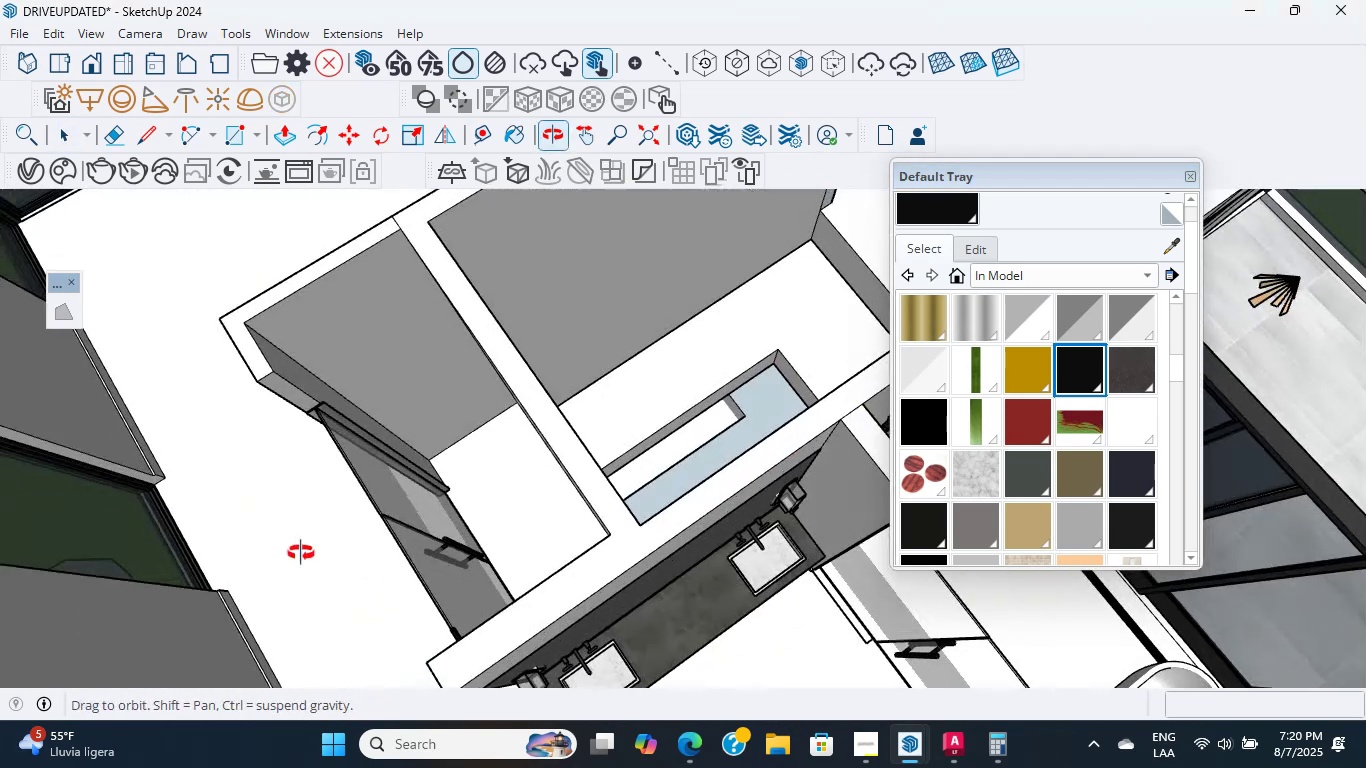 
scroll: coordinate [493, 521], scroll_direction: up, amount: 62.0
 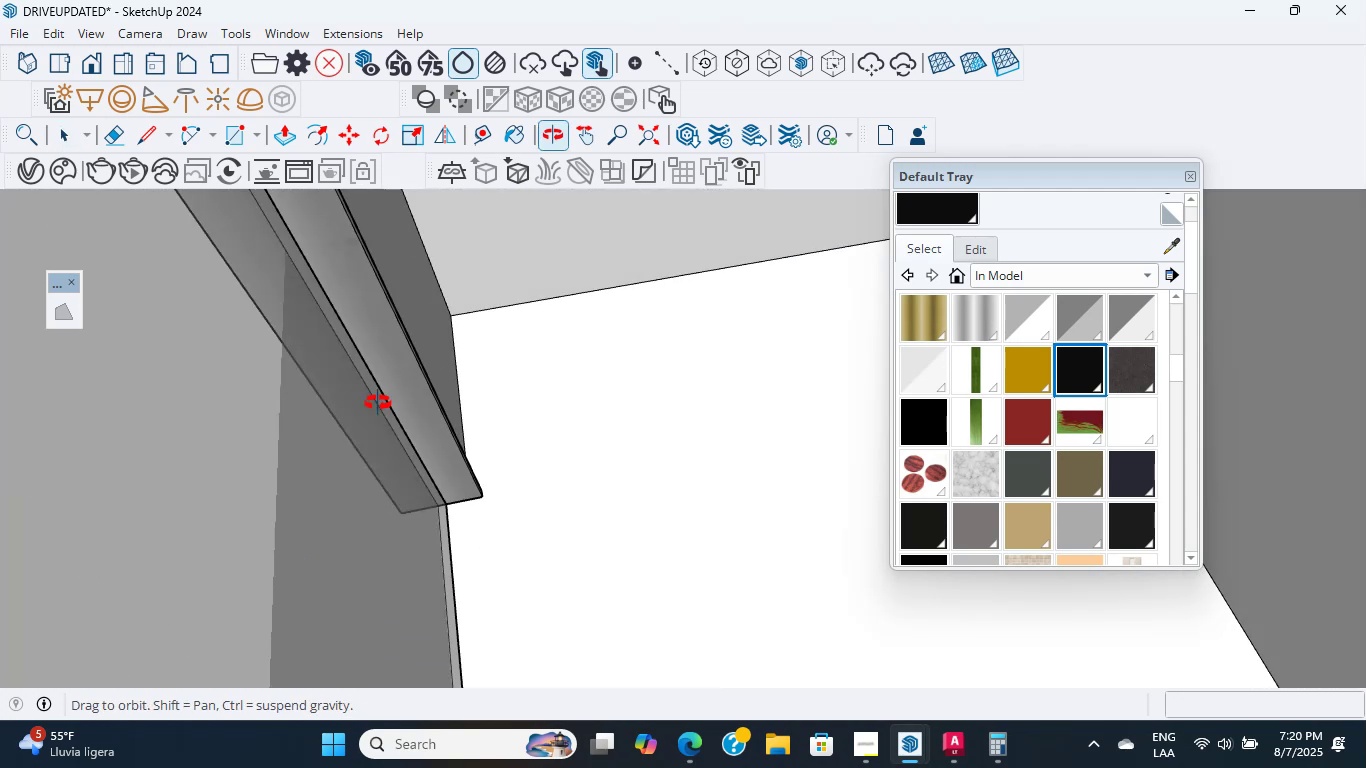 
left_click([925, 203])
 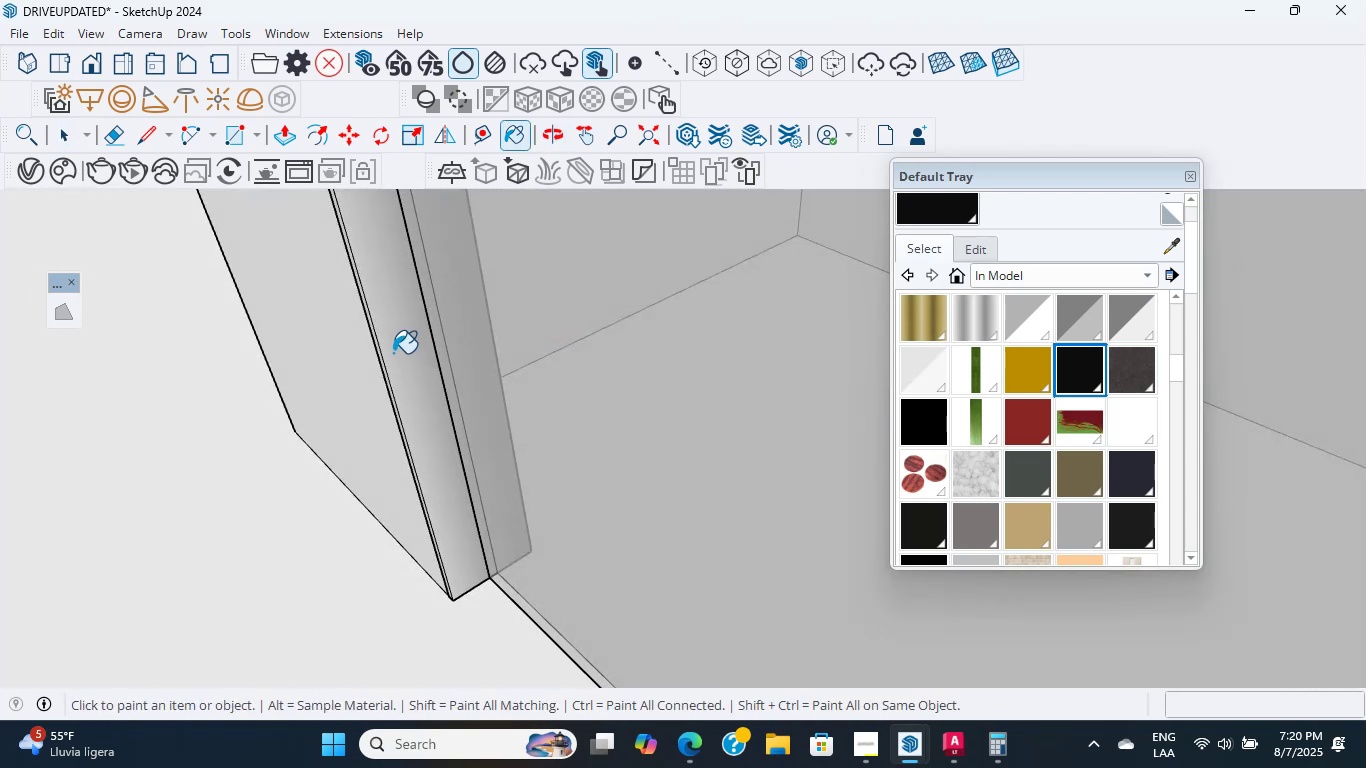 
left_click([379, 353])
 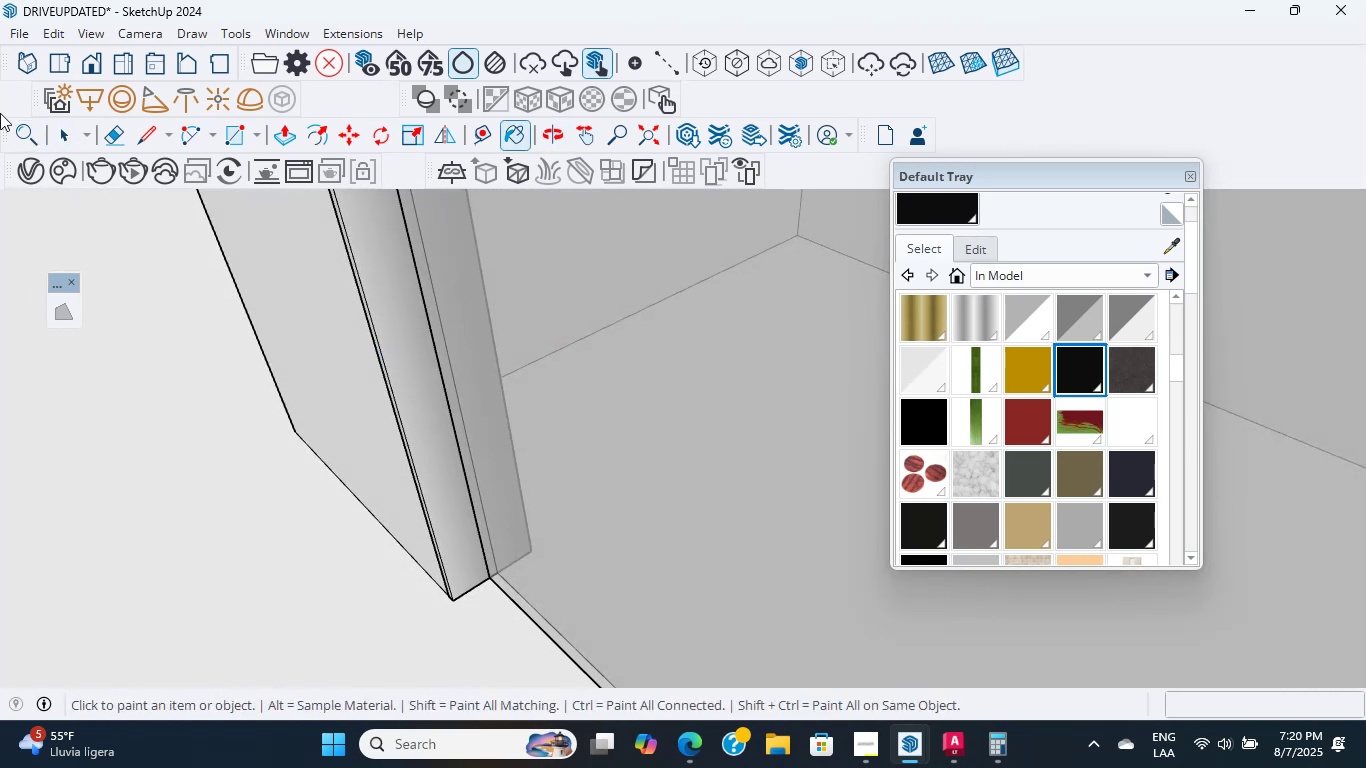 
left_click([54, 122])
 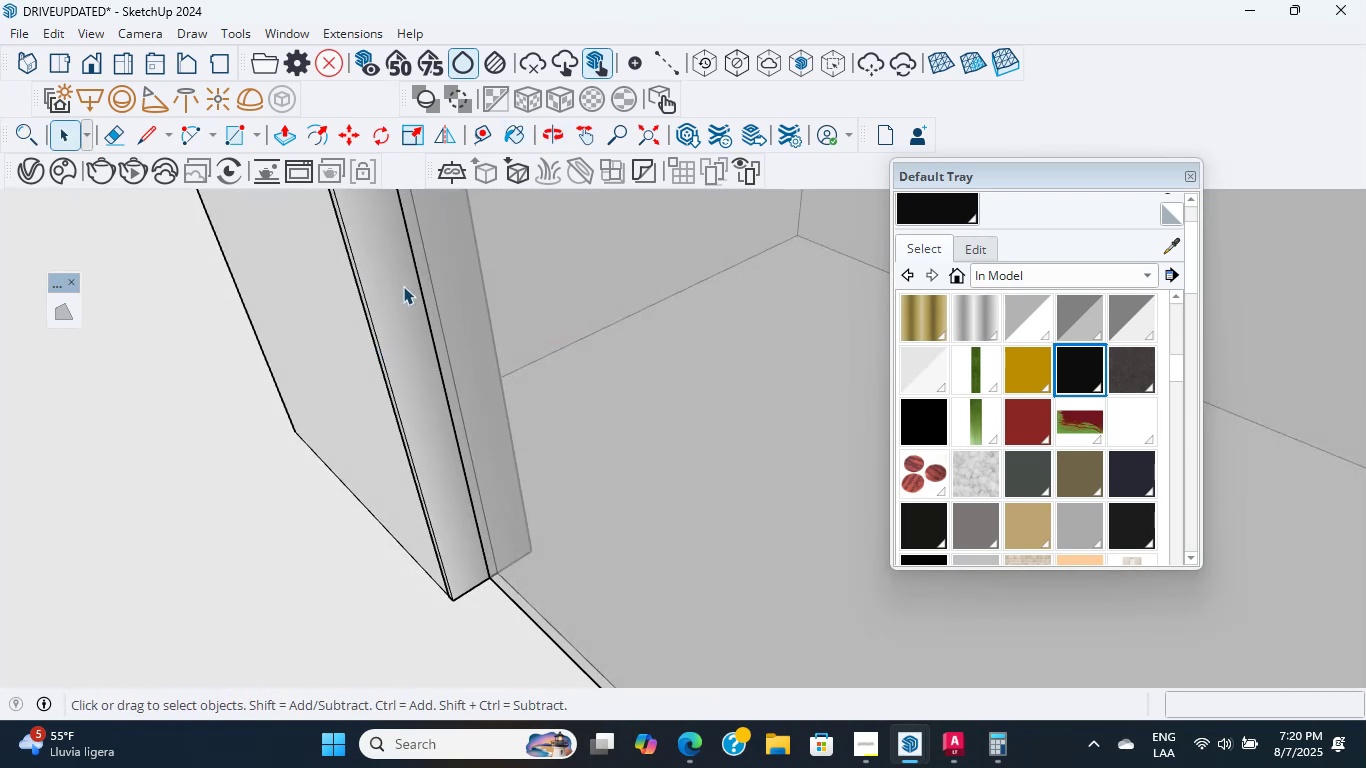 
double_click([403, 287])
 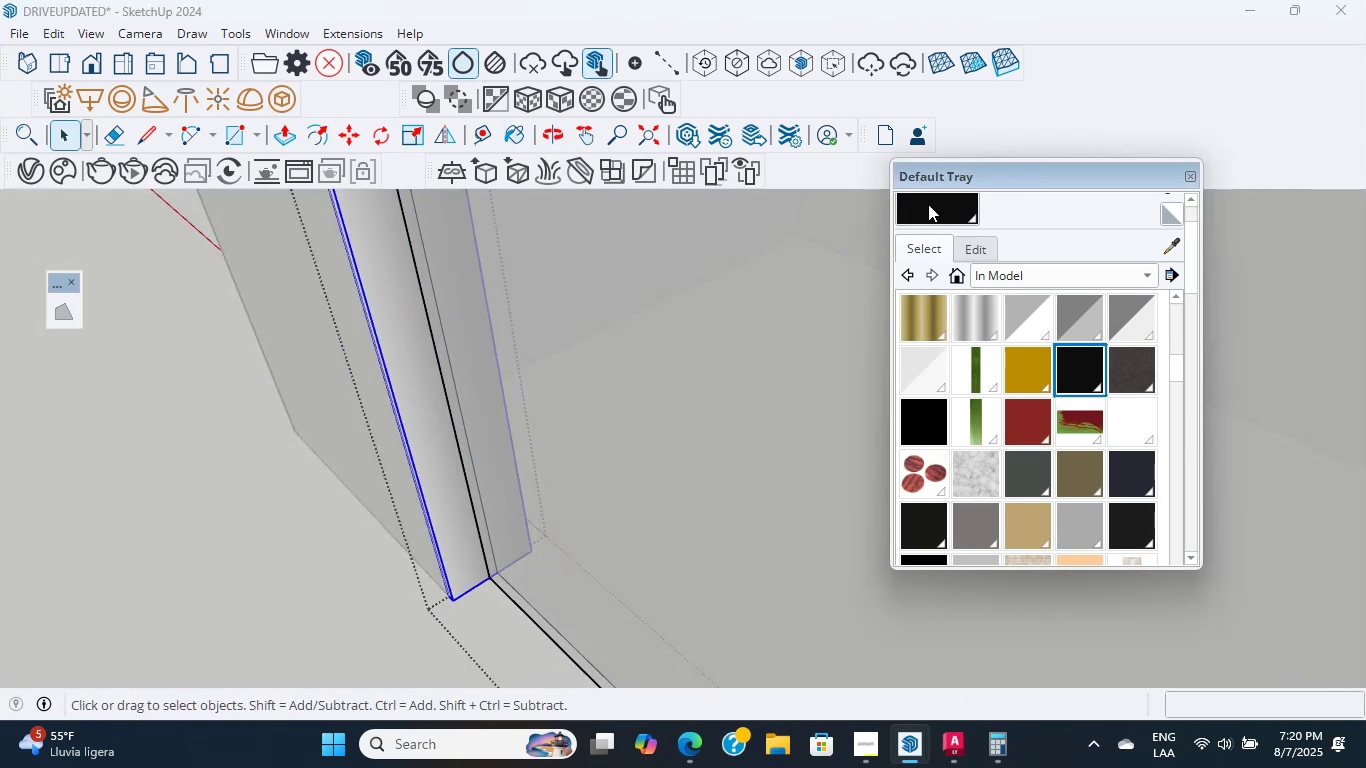 
left_click([418, 402])
 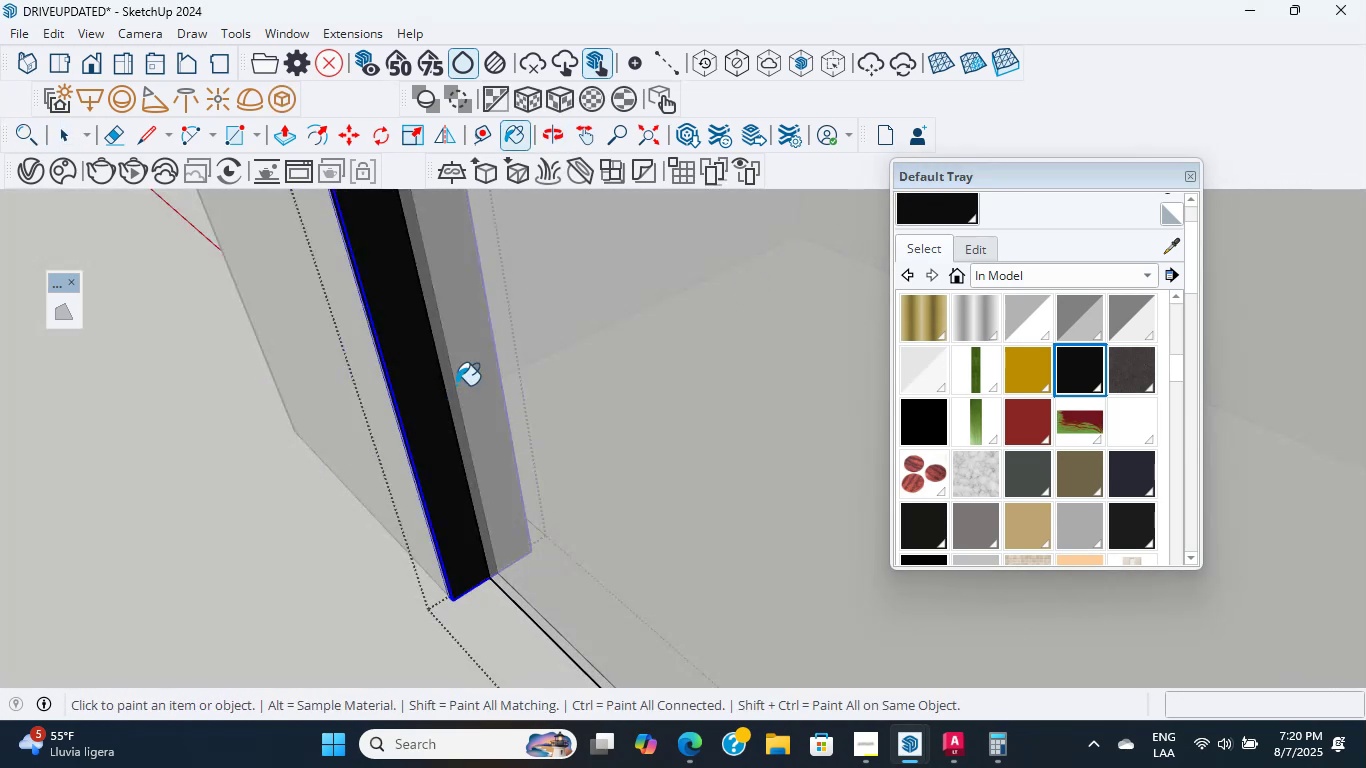 
scroll: coordinate [552, 357], scroll_direction: down, amount: 2.0
 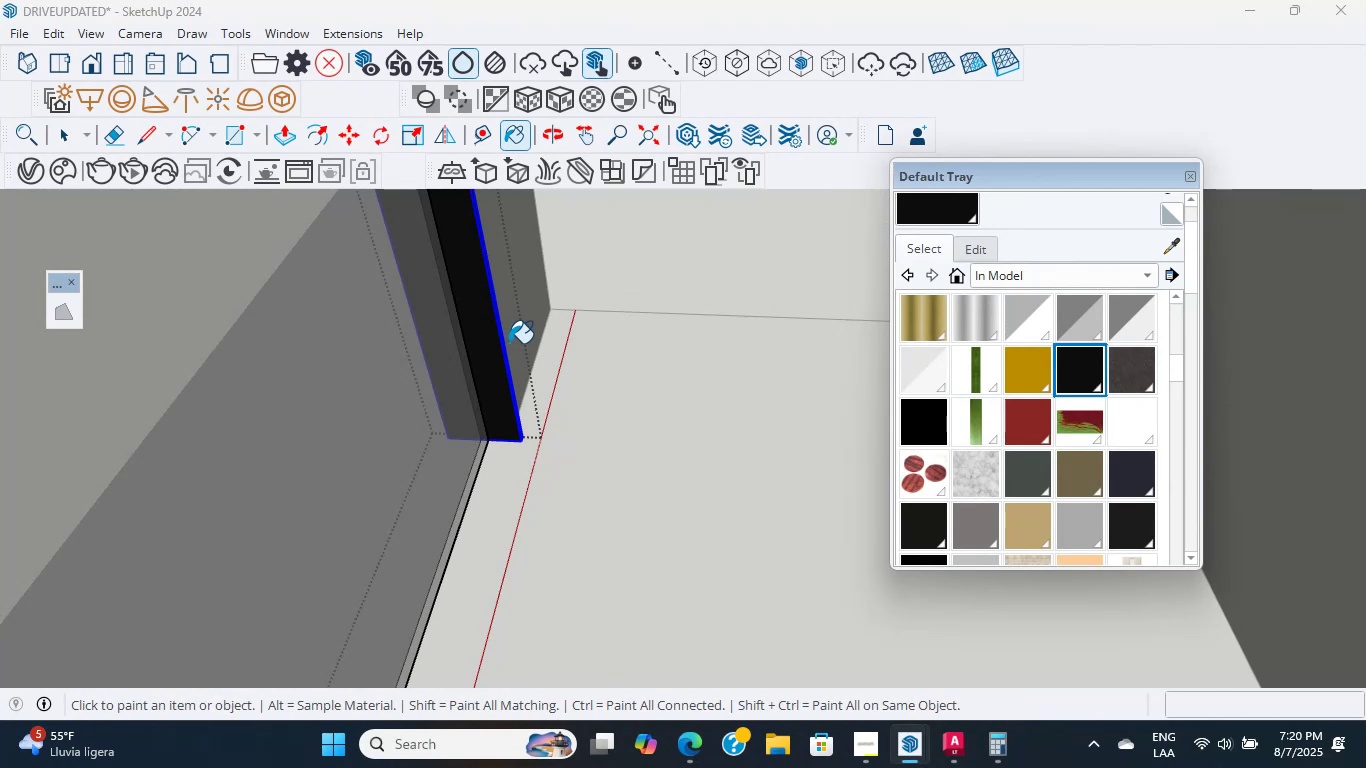 
key(S)
 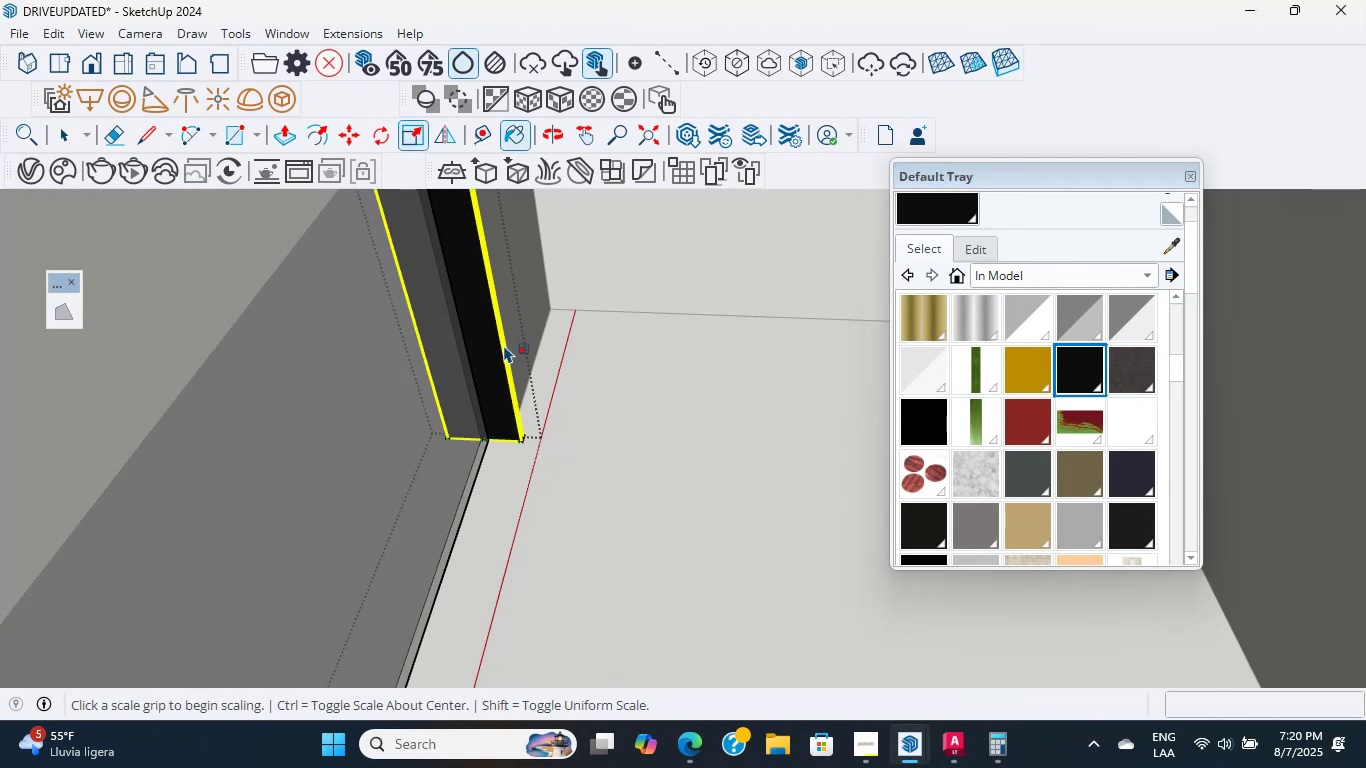 
hold_key(key=ShiftLeft, duration=0.55)
scroll: coordinate [504, 343], scroll_direction: down, amount: 2.0
 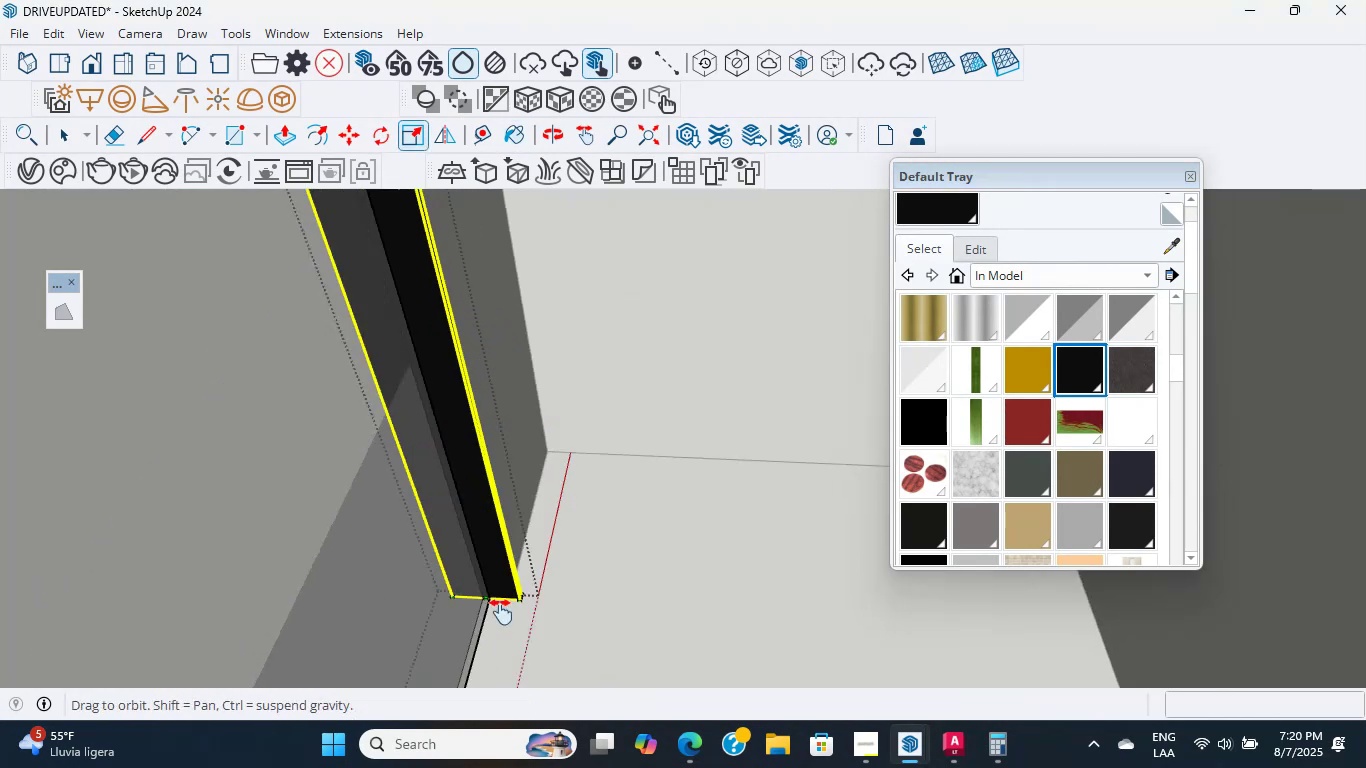 
hold_key(key=ShiftLeft, duration=0.97)
scroll: coordinate [429, 361], scroll_direction: down, amount: 13.0
 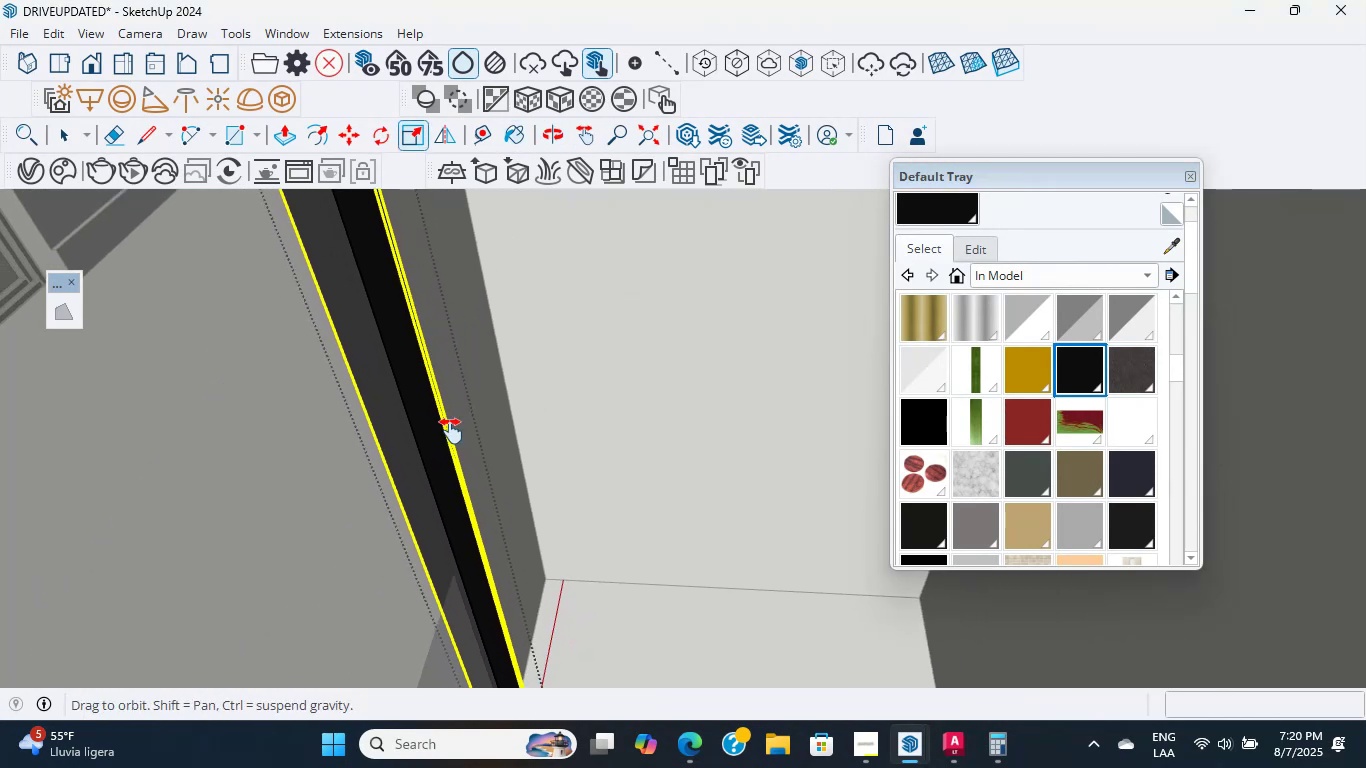 
hold_key(key=ShiftLeft, duration=0.68)
 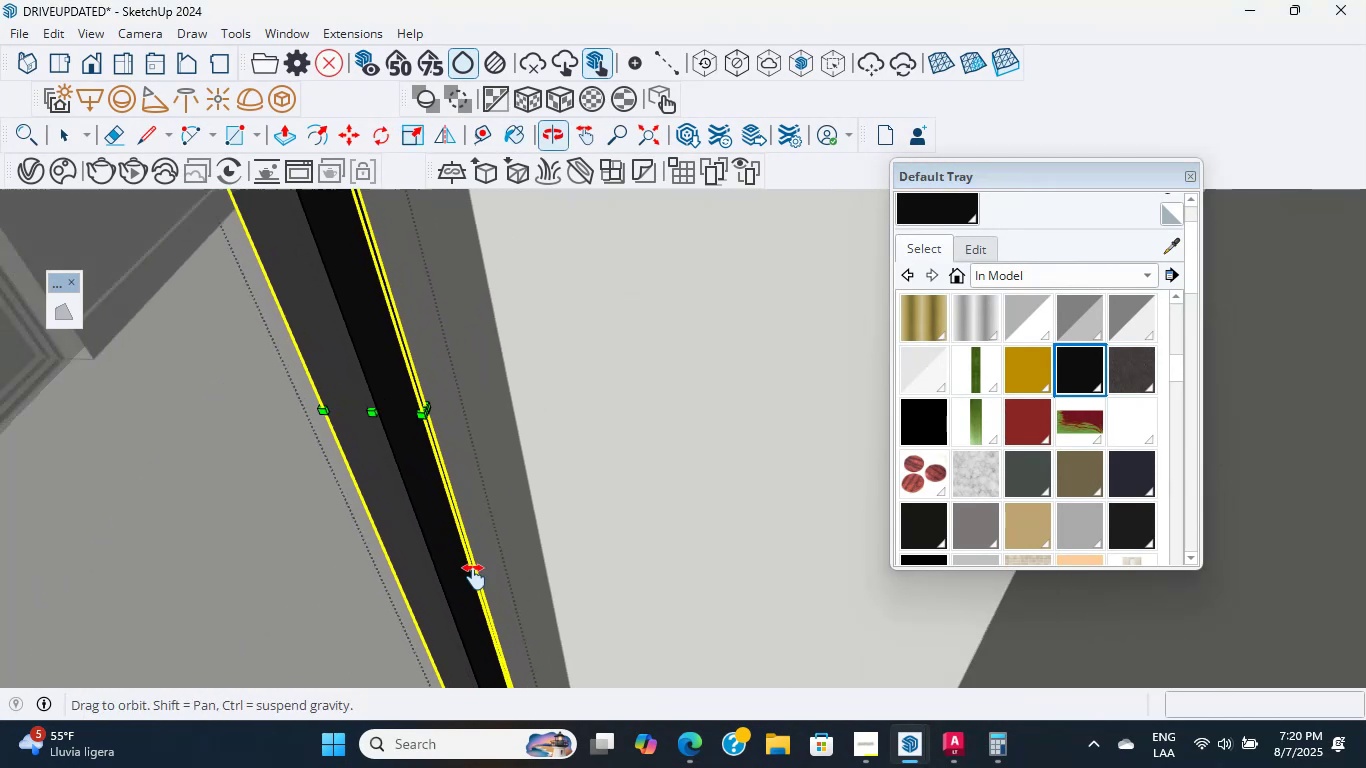 
scroll: coordinate [441, 413], scroll_direction: up, amount: 14.0
 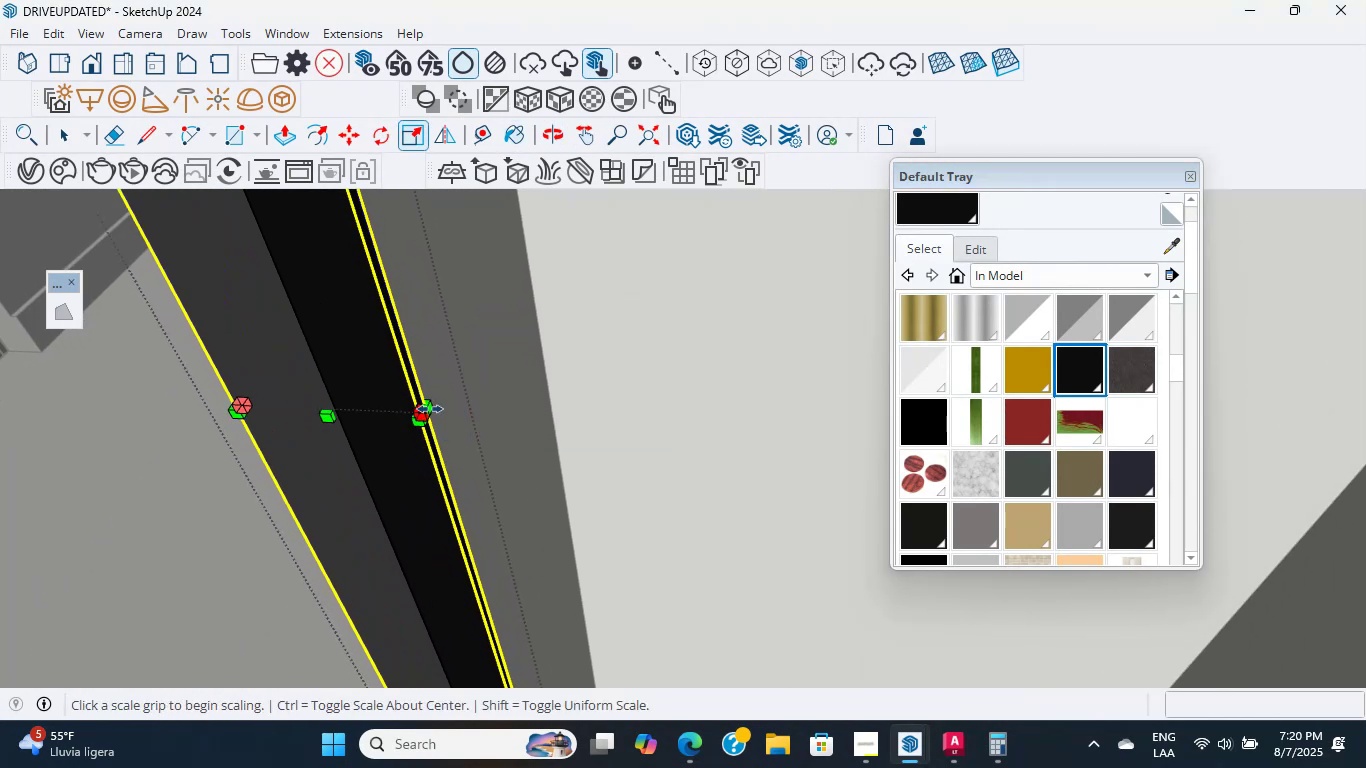 
left_click([430, 409])
 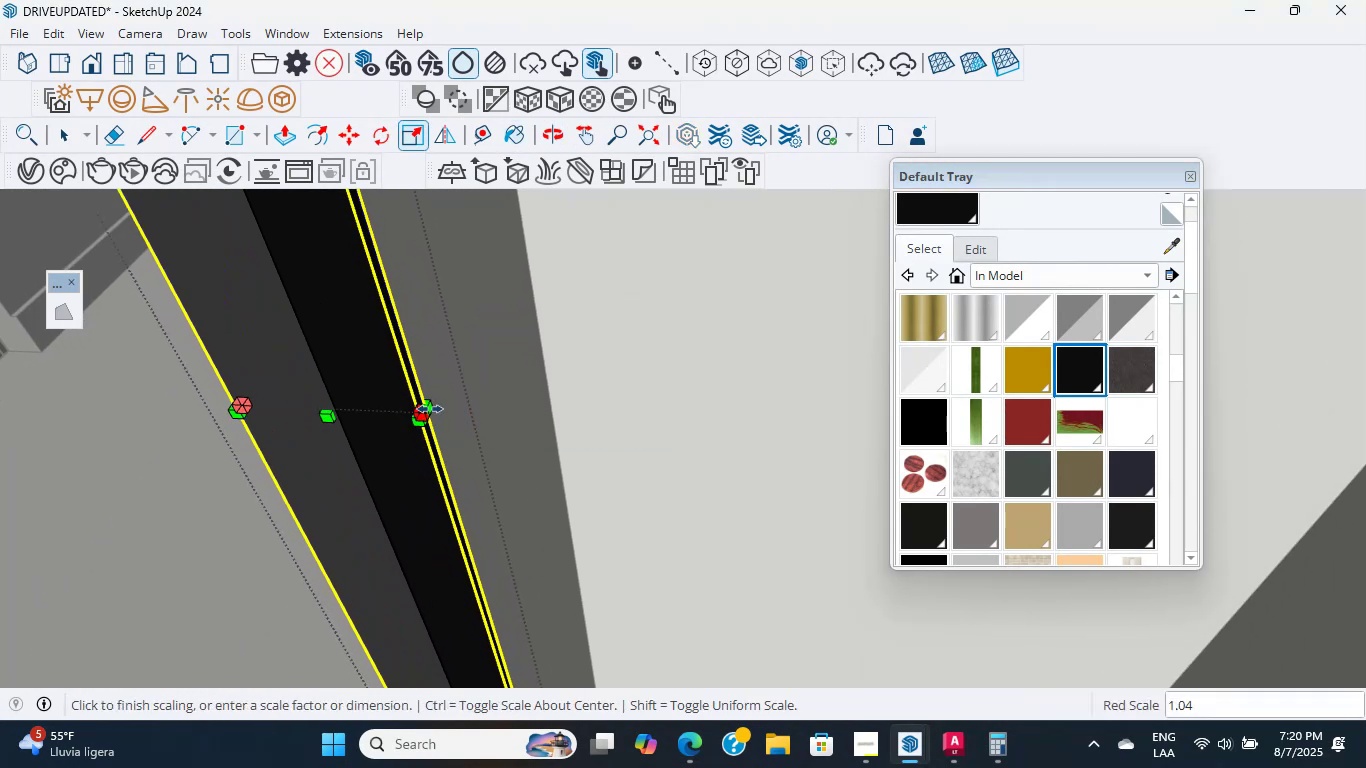 
hold_key(key=ShiftLeft, duration=0.45)
scroll: coordinate [419, 461], scroll_direction: down, amount: 2.0
 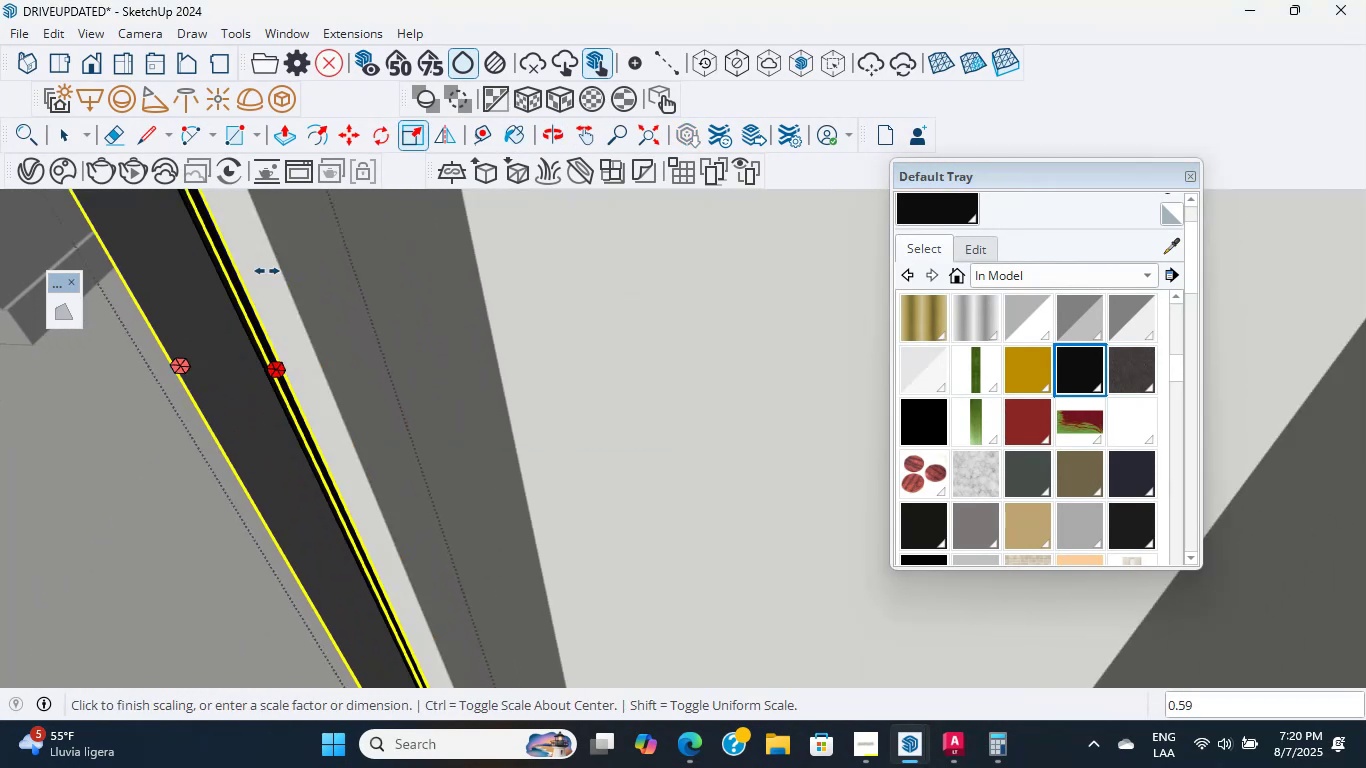 
left_click([290, 265])
 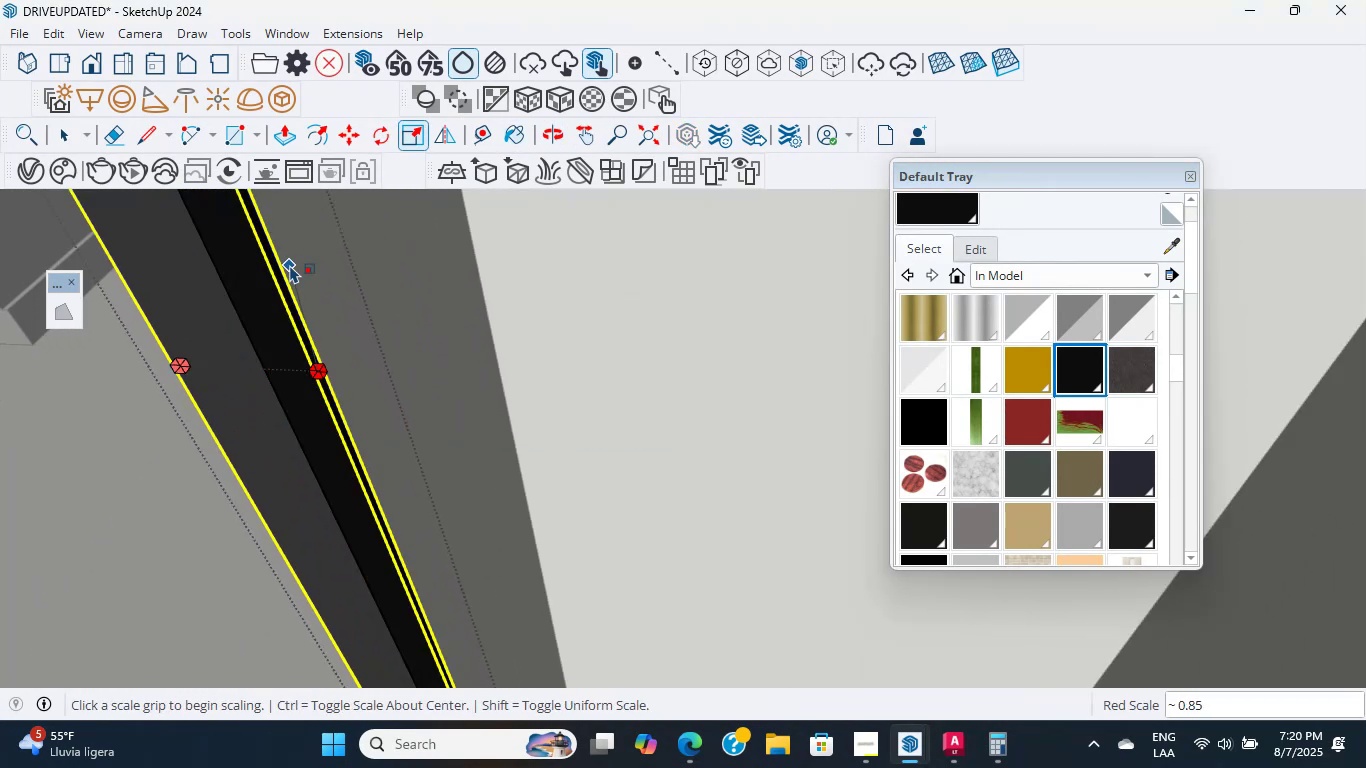 
hold_key(key=ShiftLeft, duration=0.36)
scroll: coordinate [275, 308], scroll_direction: down, amount: 7.0
 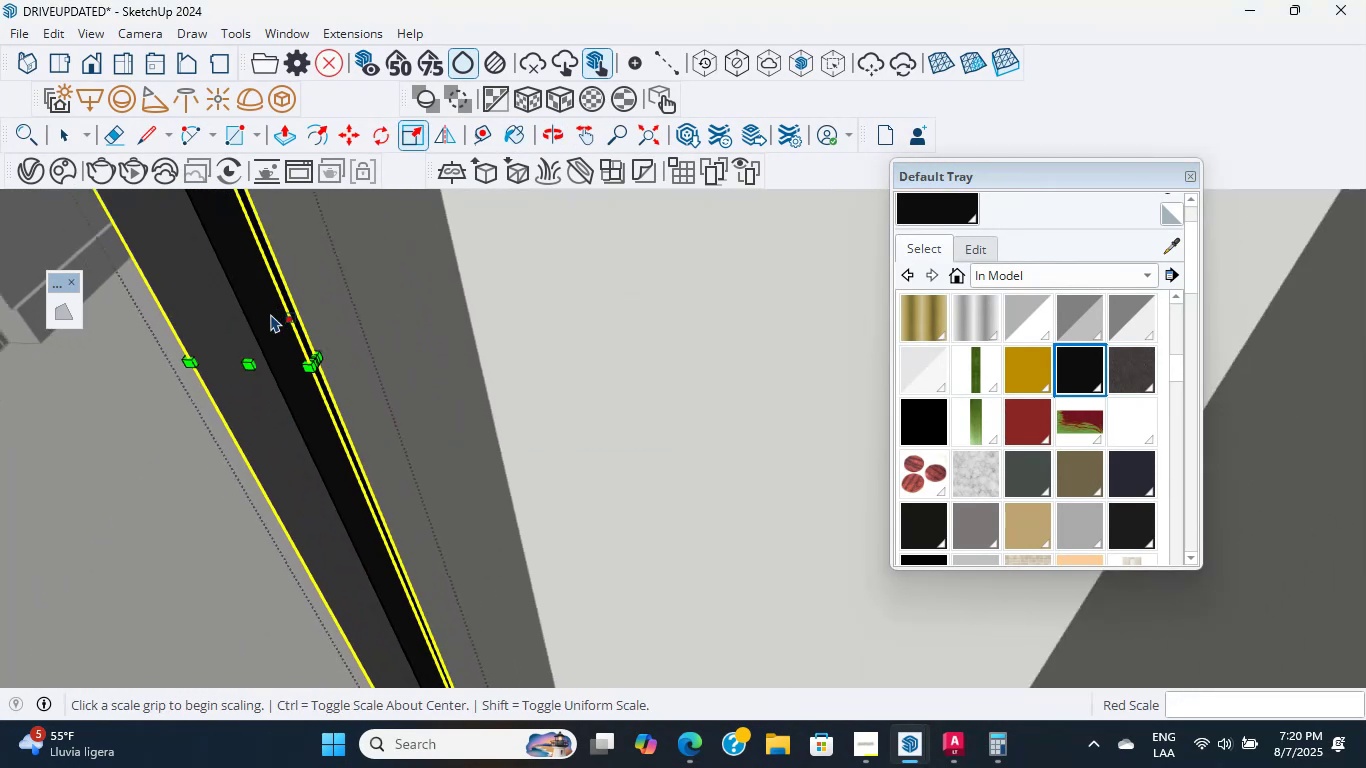 
hold_key(key=ShiftLeft, duration=0.64)
 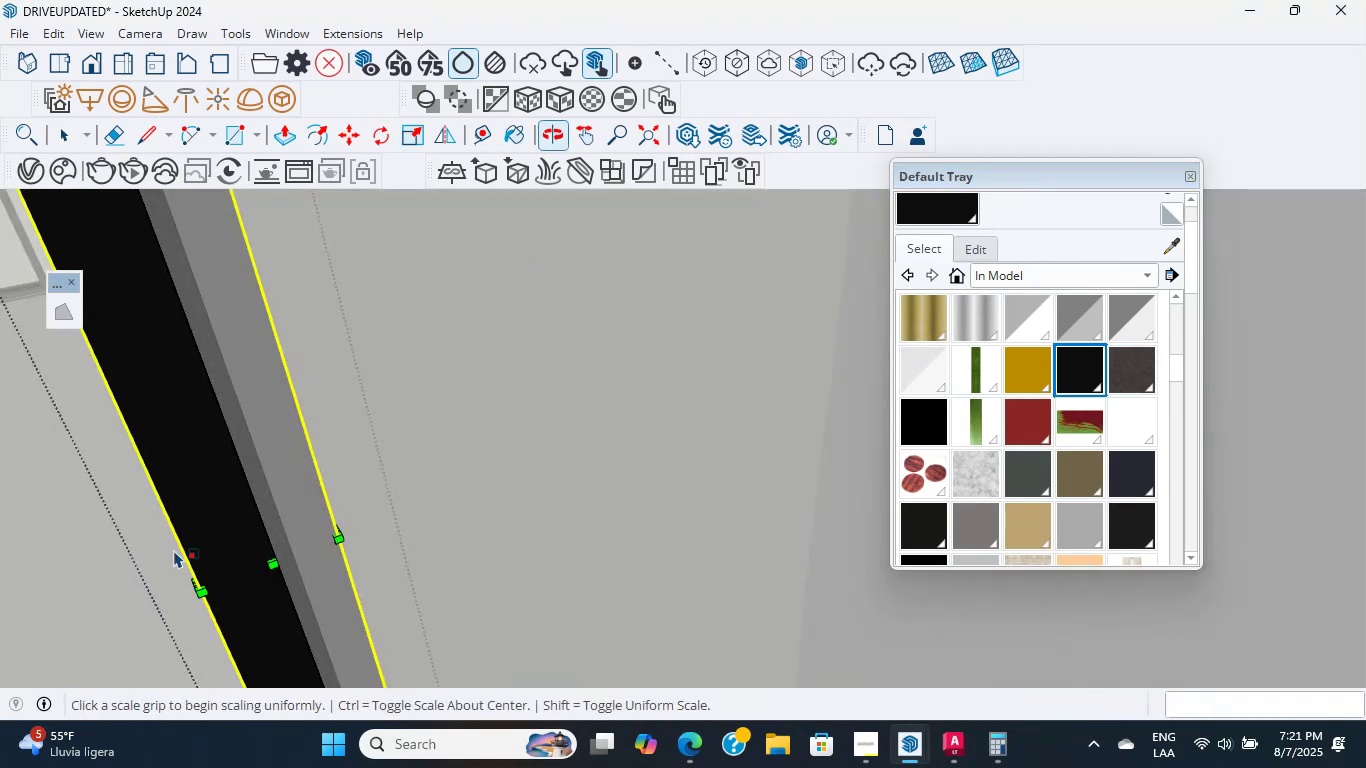 
key(Shift+ShiftLeft)
 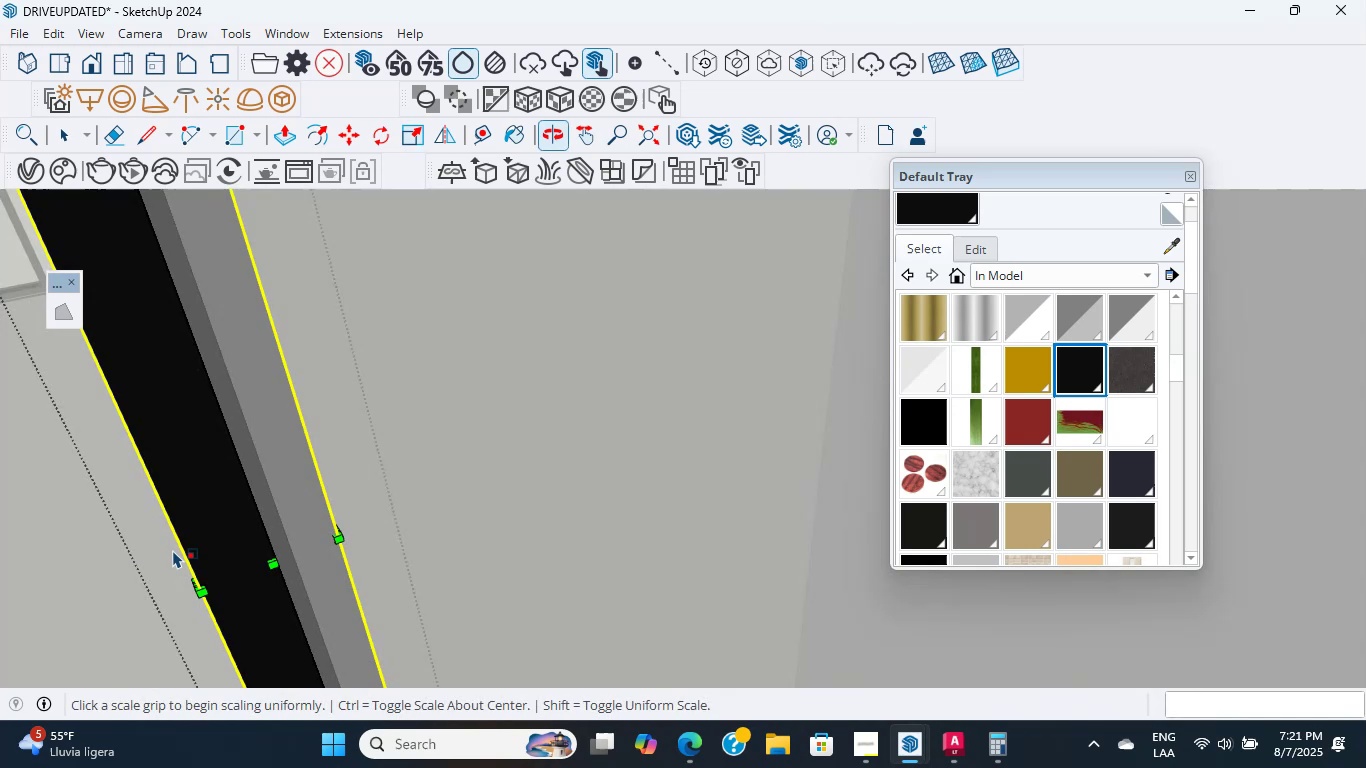 
hold_key(key=ShiftLeft, duration=0.69)
 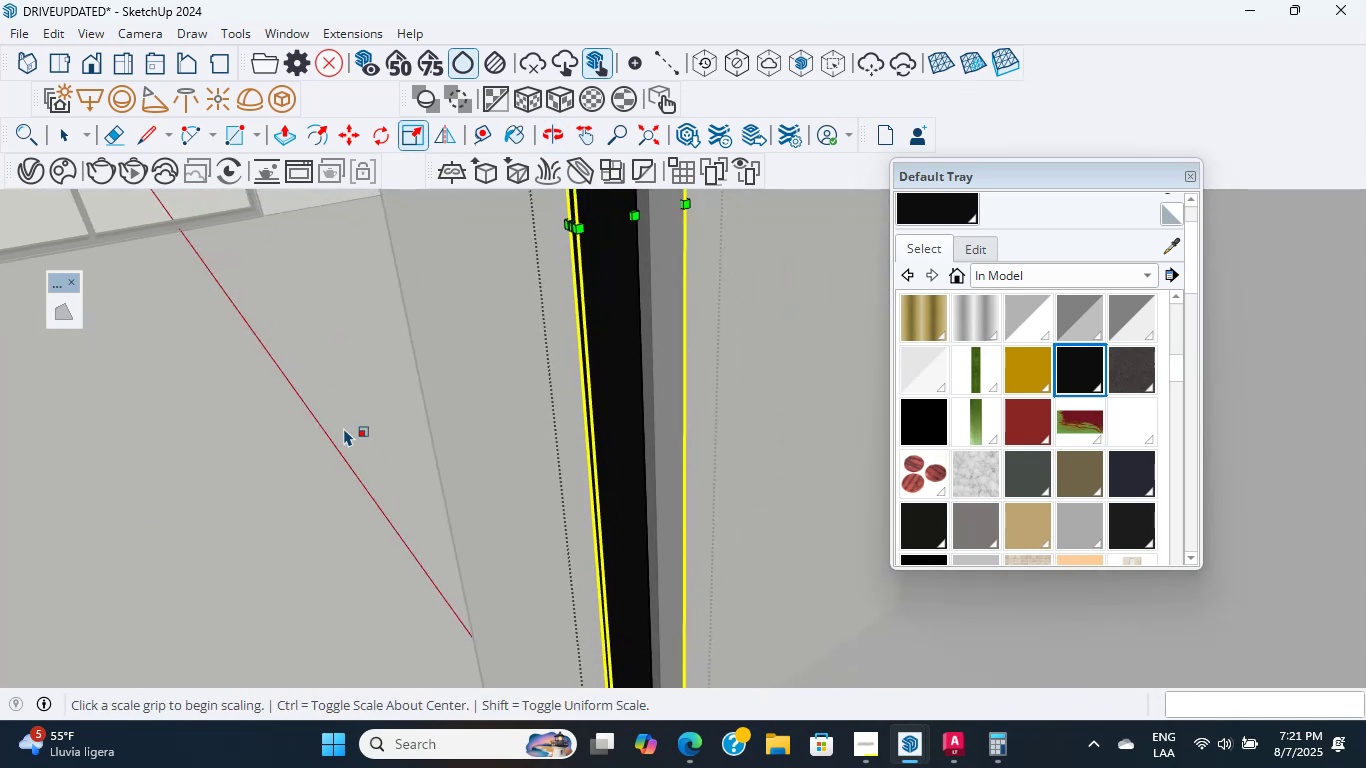 
scroll: coordinate [433, 358], scroll_direction: down, amount: 1.0
 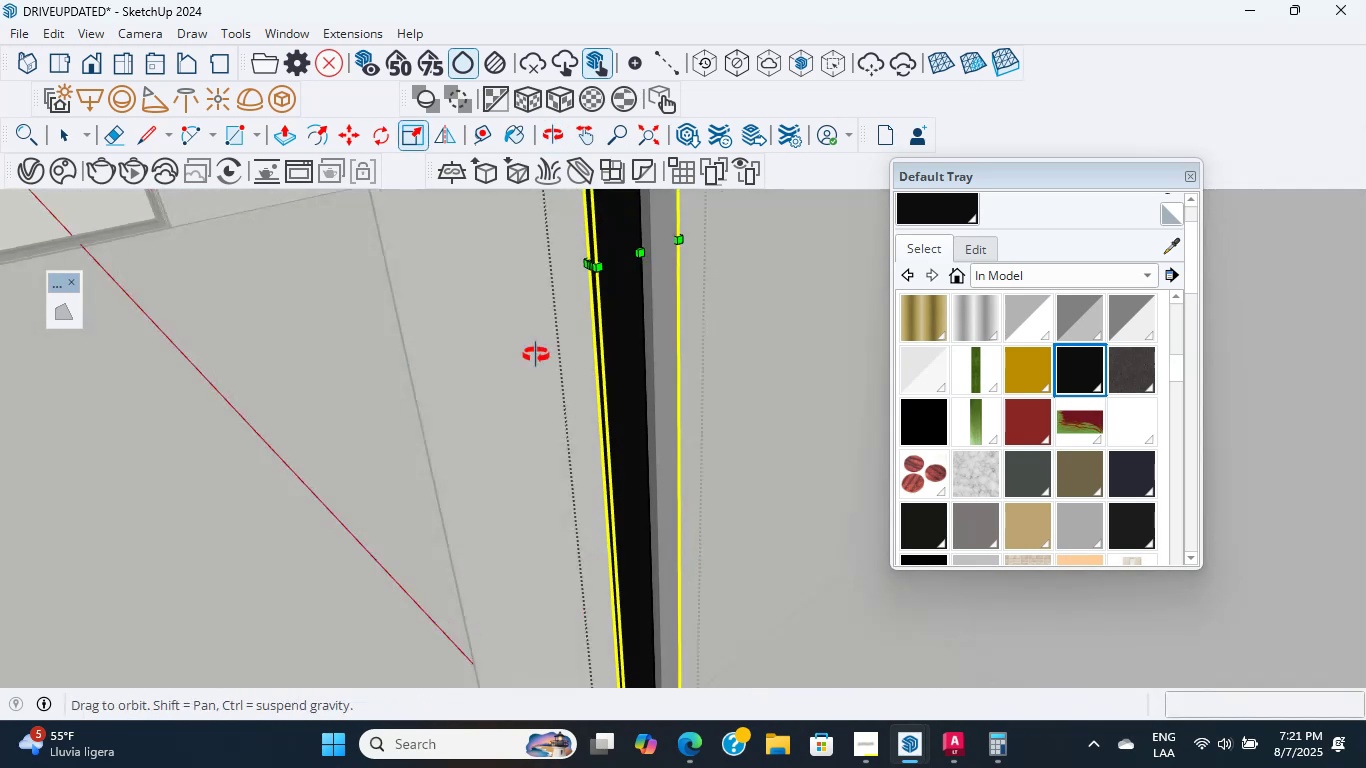 
hold_key(key=ShiftLeft, duration=0.86)
scroll: coordinate [578, 559], scroll_direction: up, amount: 11.0
 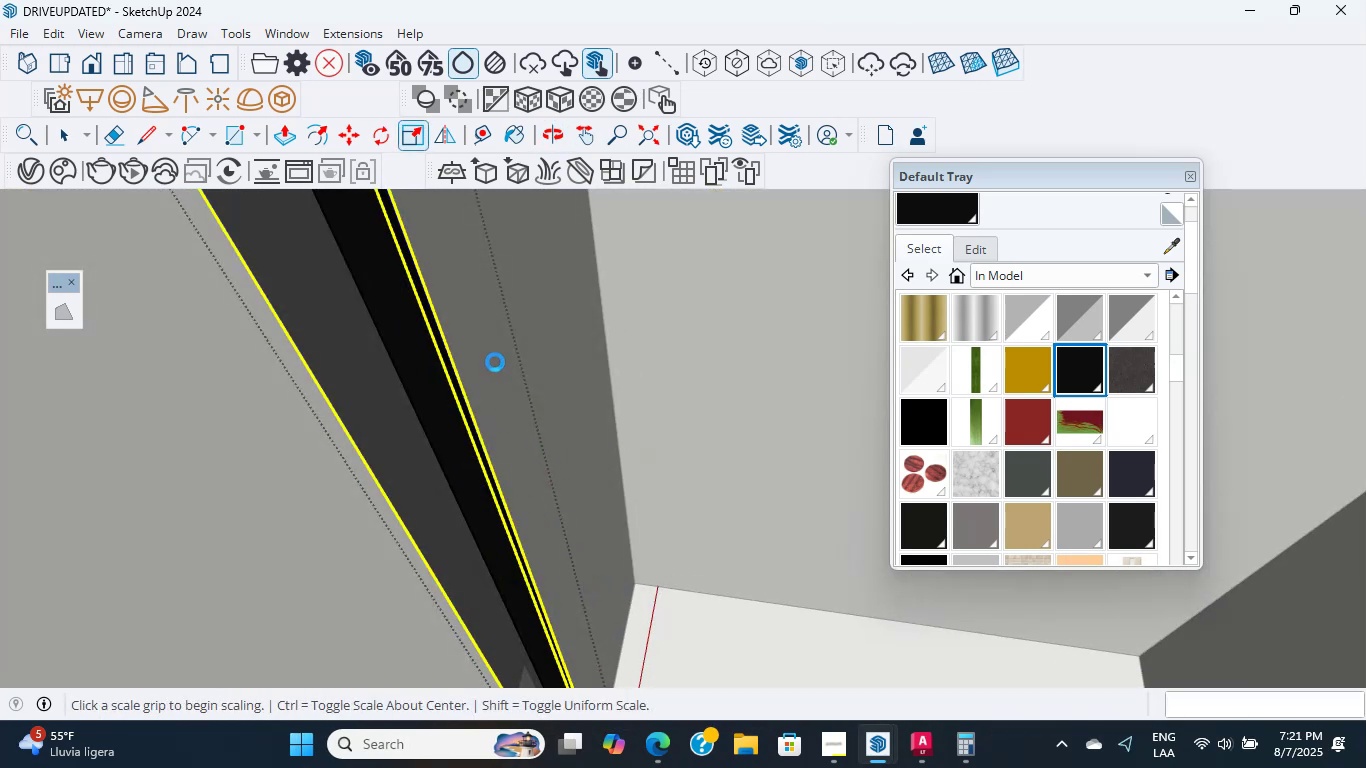 
hold_key(key=ShiftLeft, duration=0.44)
 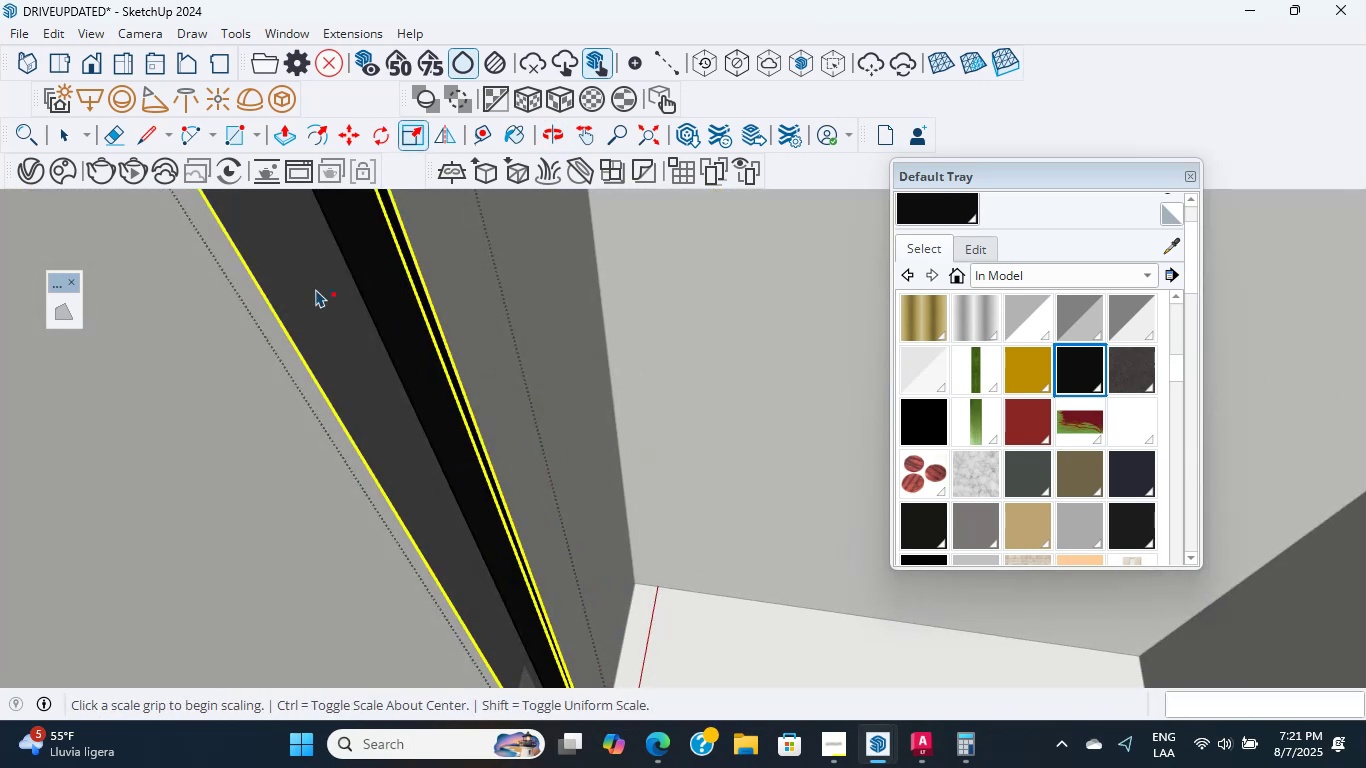 
scroll: coordinate [590, 526], scroll_direction: down, amount: 5.0
 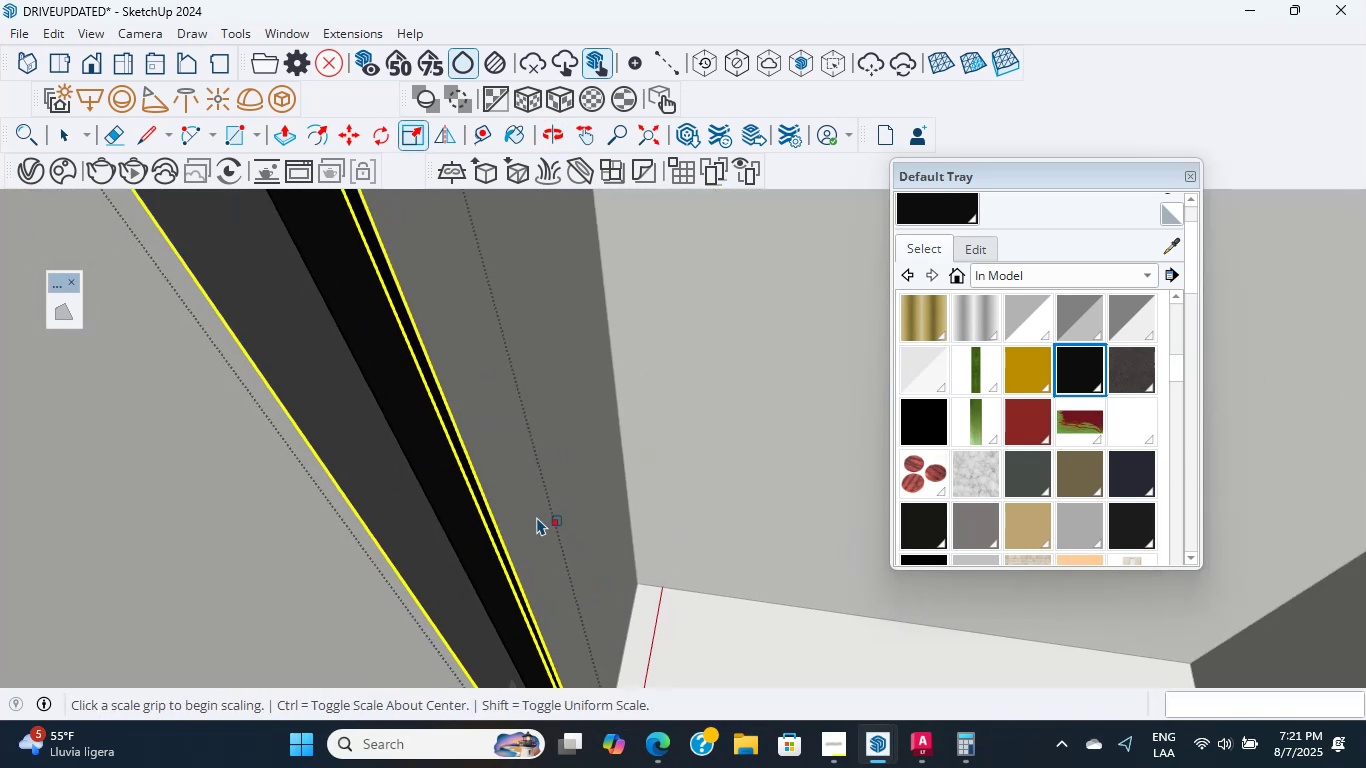 
hold_key(key=ShiftLeft, duration=0.38)
 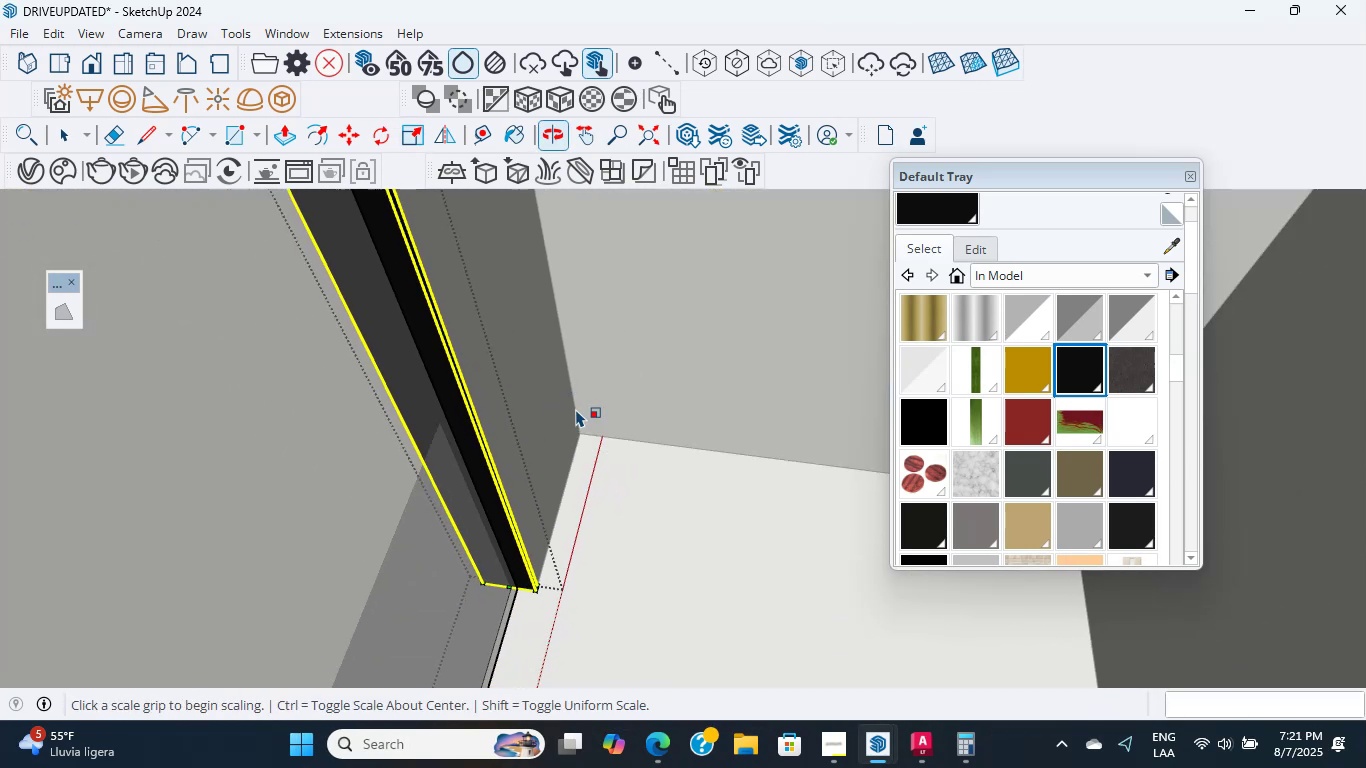 
scroll: coordinate [482, 454], scroll_direction: up, amount: 29.0
 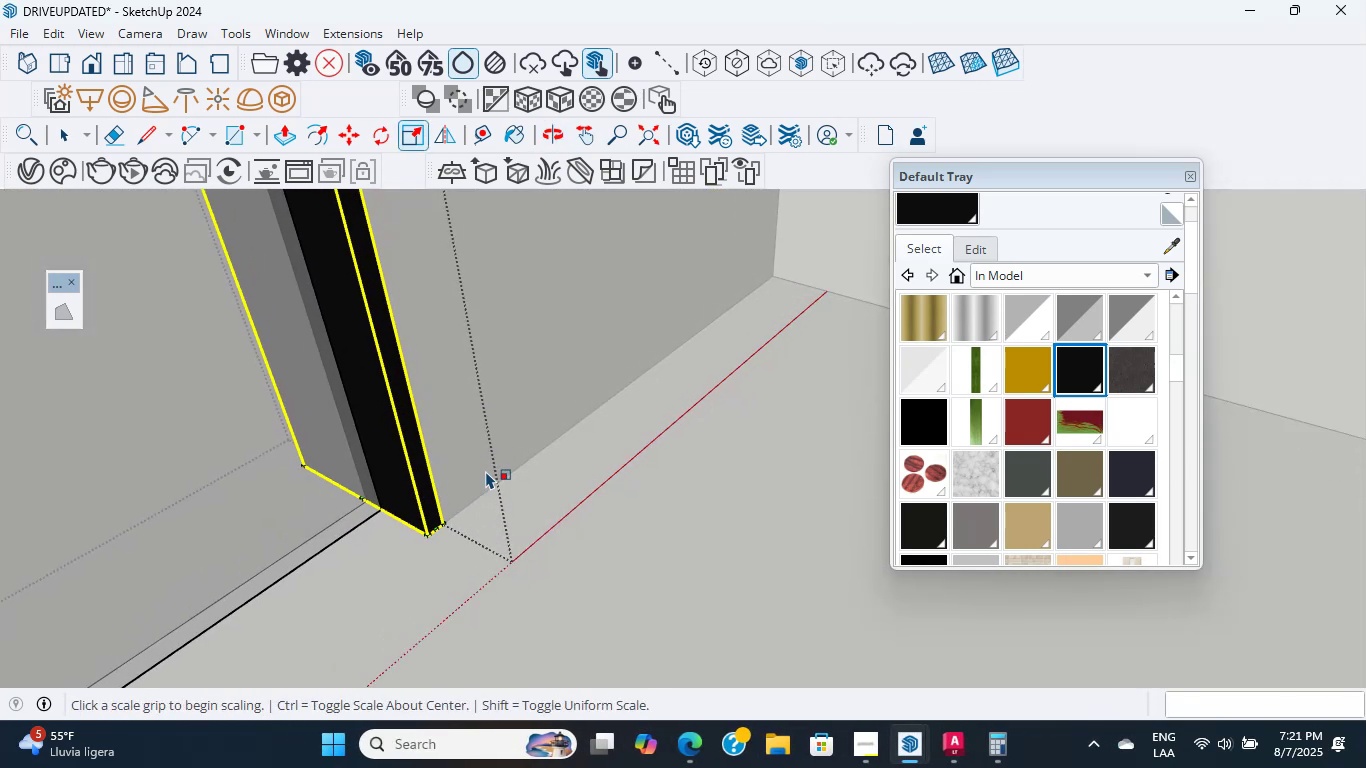 
key(Escape)
 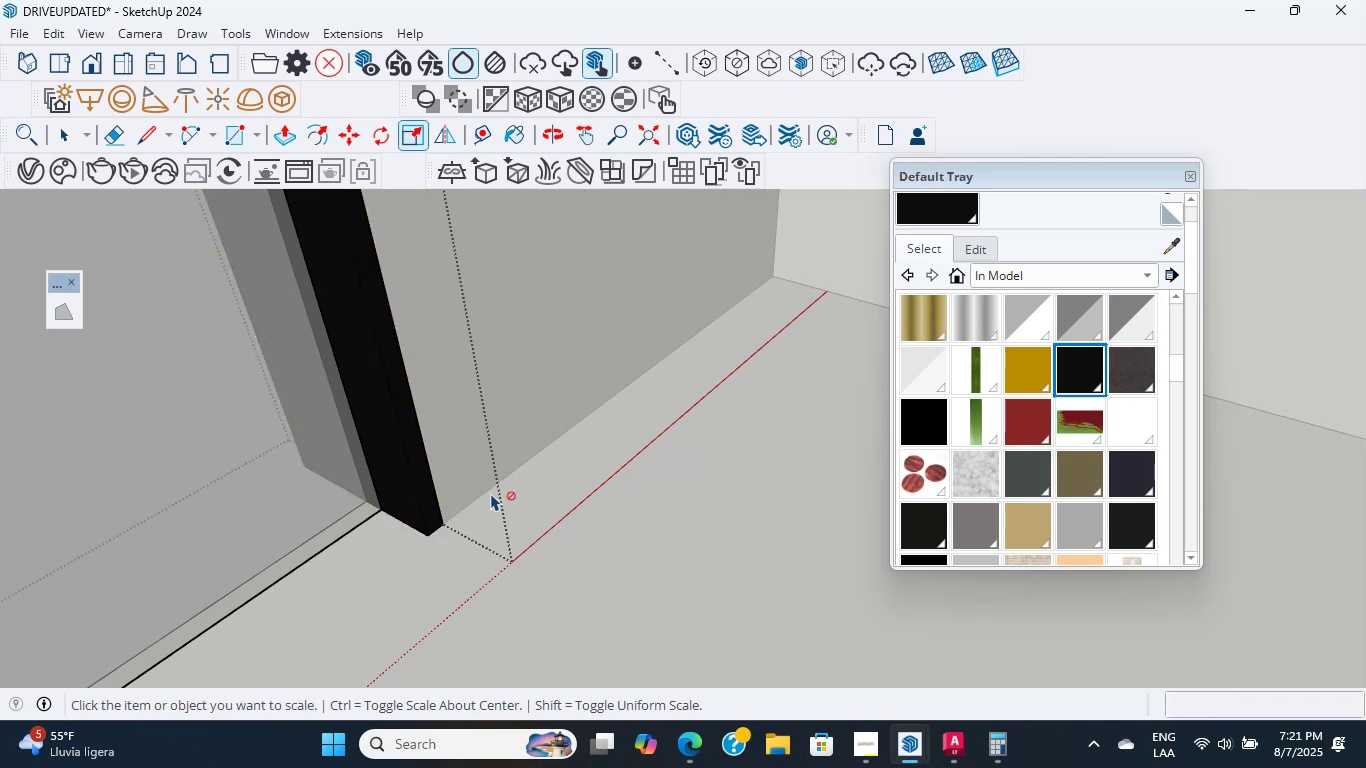 
scroll: coordinate [389, 467], scroll_direction: up, amount: 7.0
 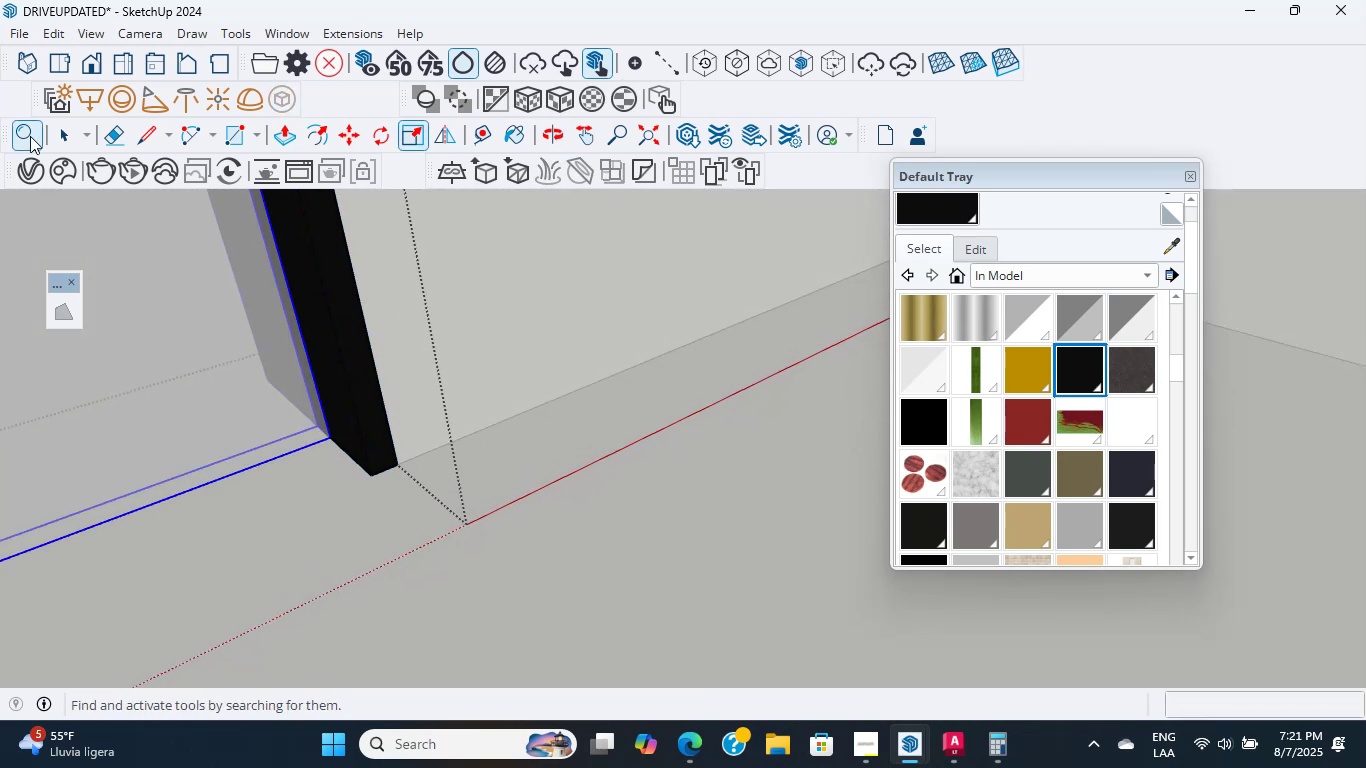 
left_click([68, 146])
 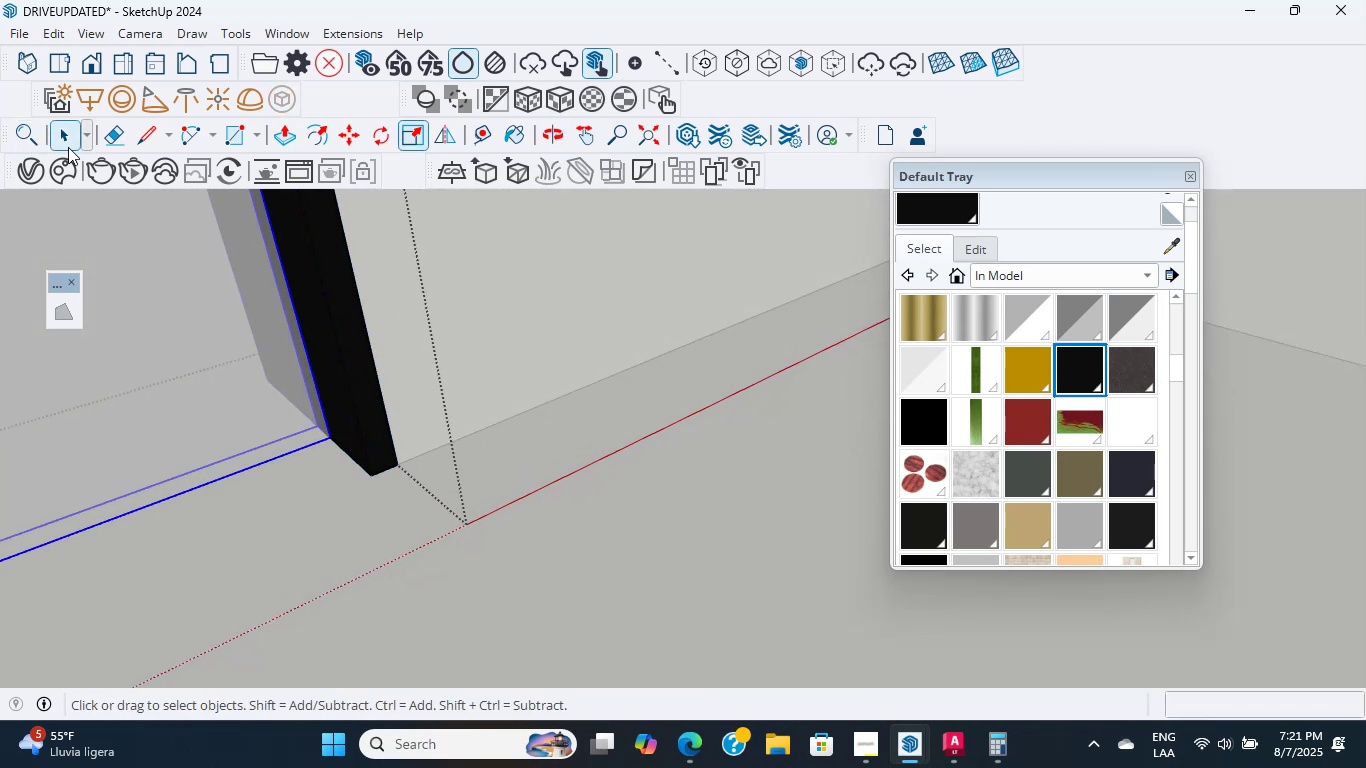 
key(Escape)
 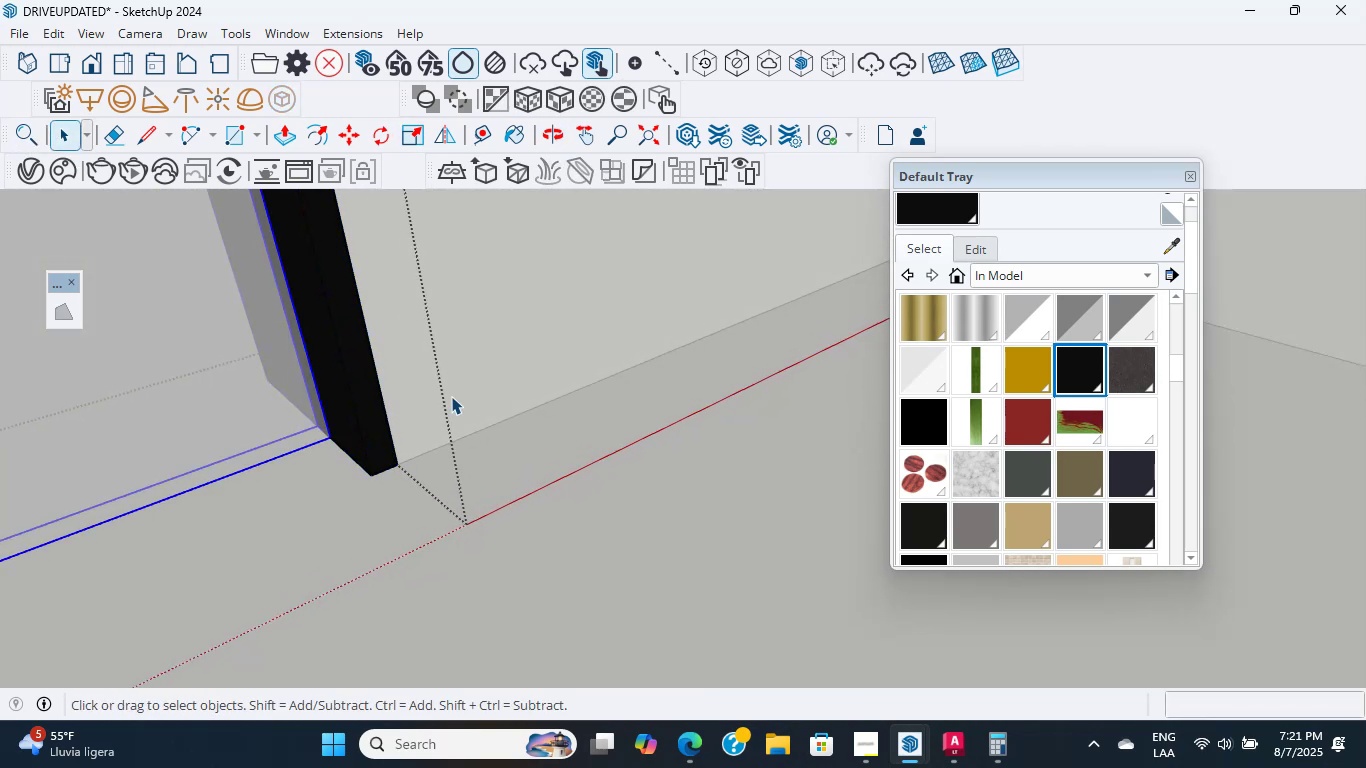 
key(Escape)
 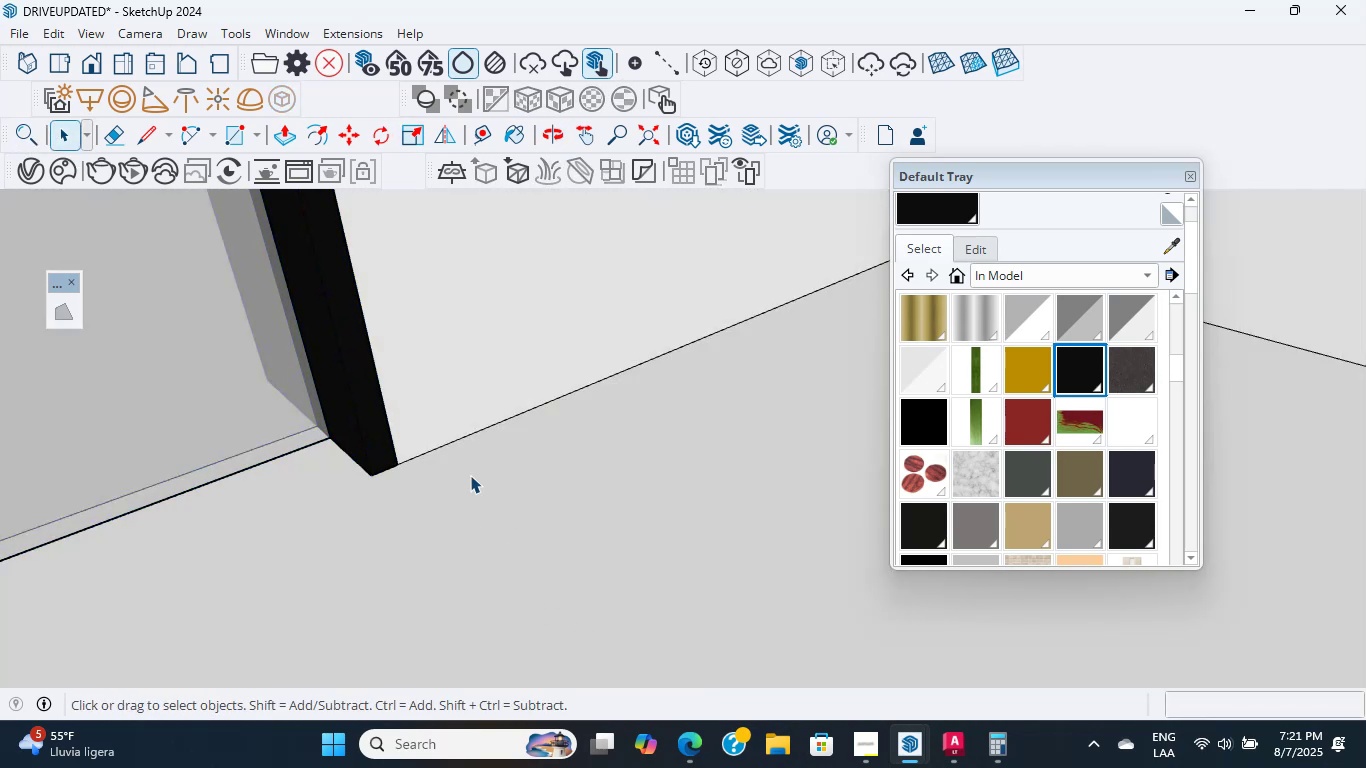 
scroll: coordinate [408, 387], scroll_direction: up, amount: 2.0
 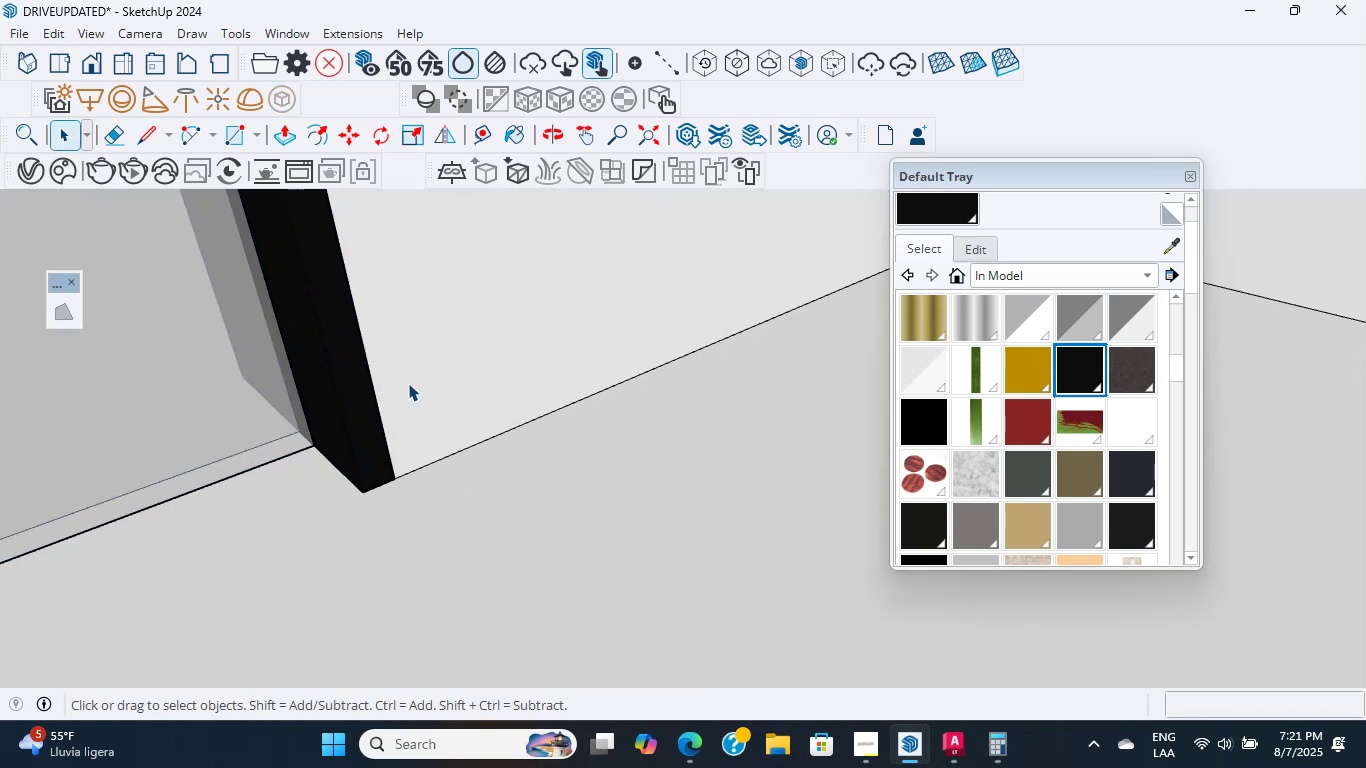 
left_click([408, 383])
 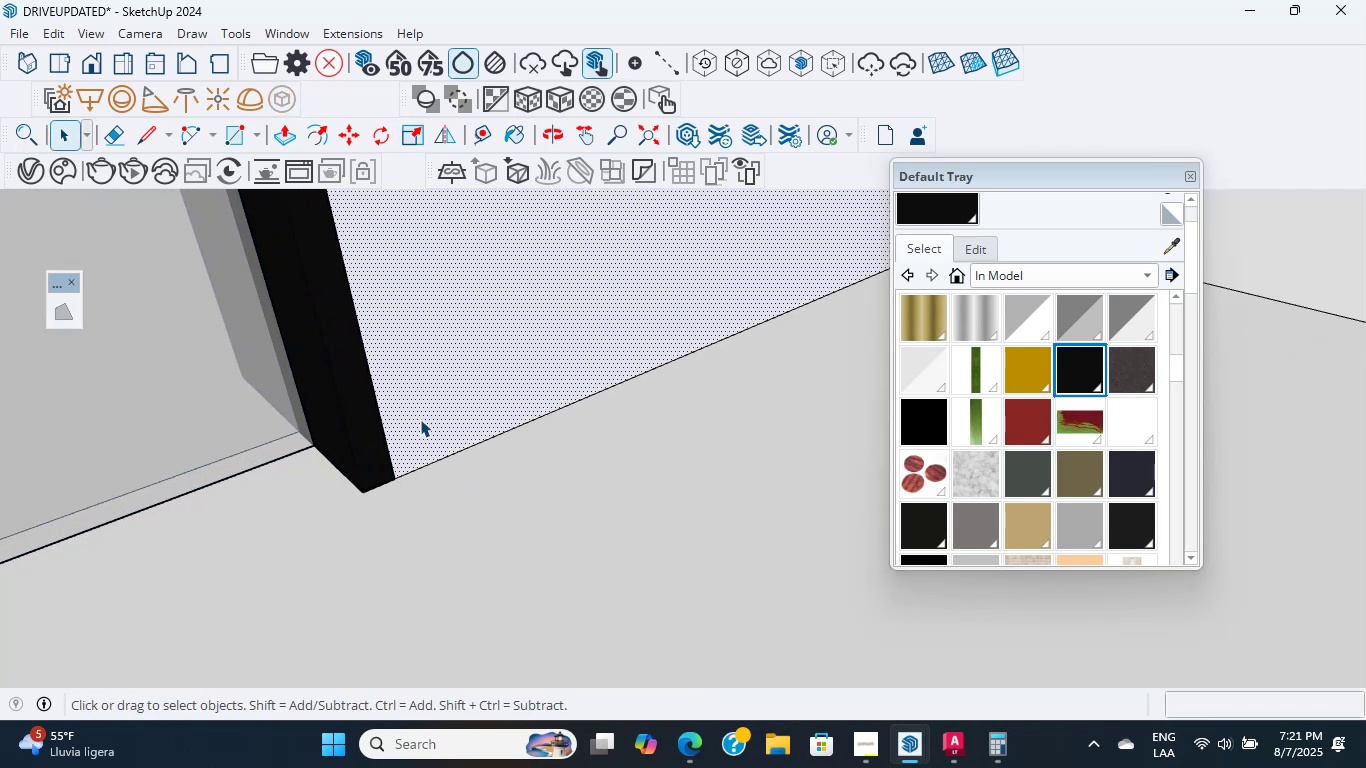 
key(L)
 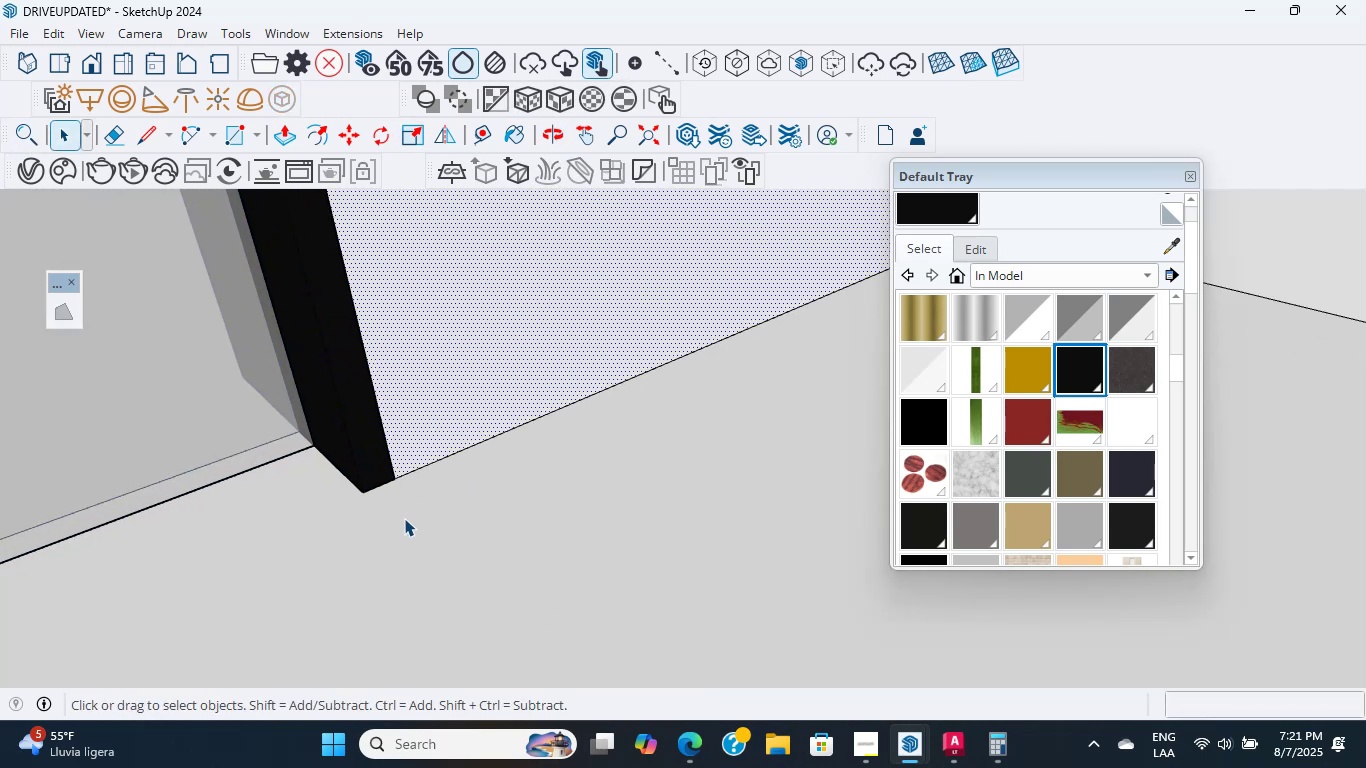 
scroll: coordinate [412, 478], scroll_direction: up, amount: 3.0
 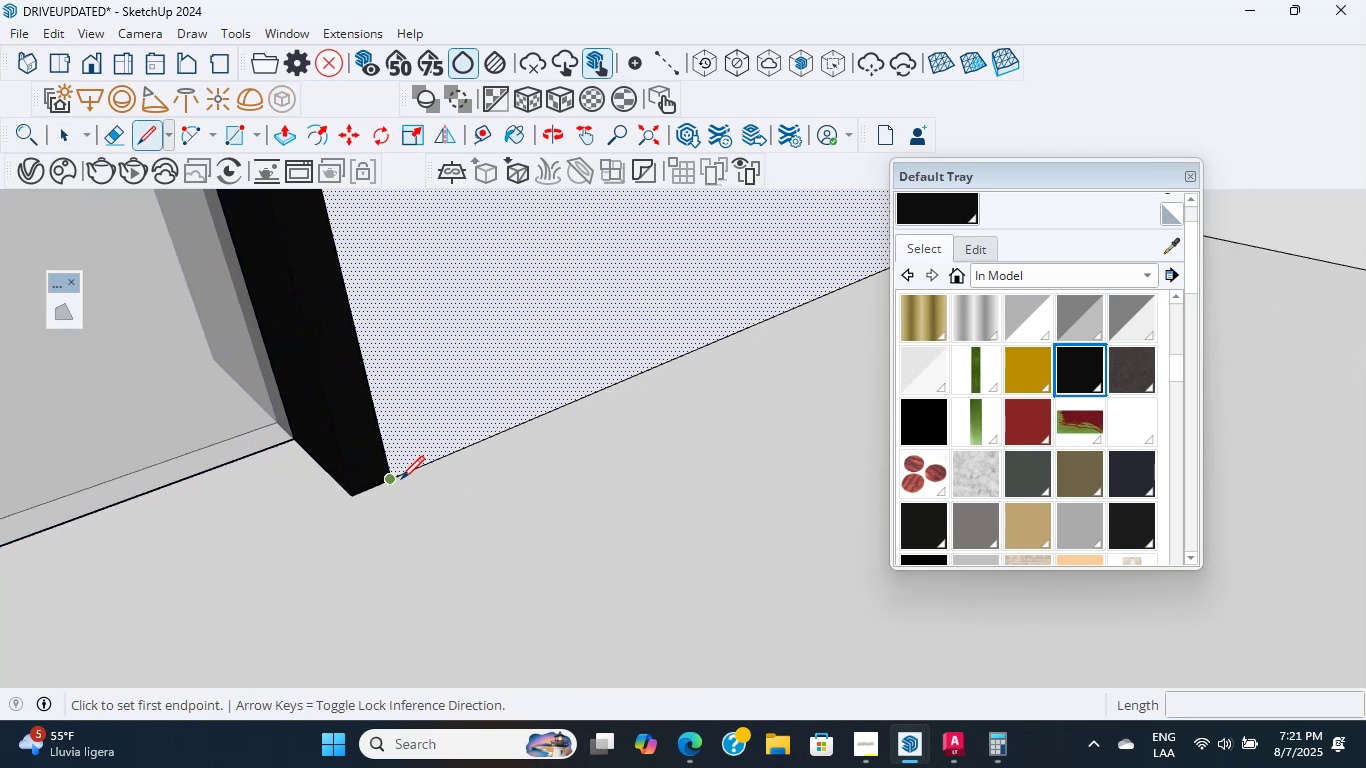 
left_click_drag(start_coordinate=[399, 477], to_coordinate=[397, 465])
 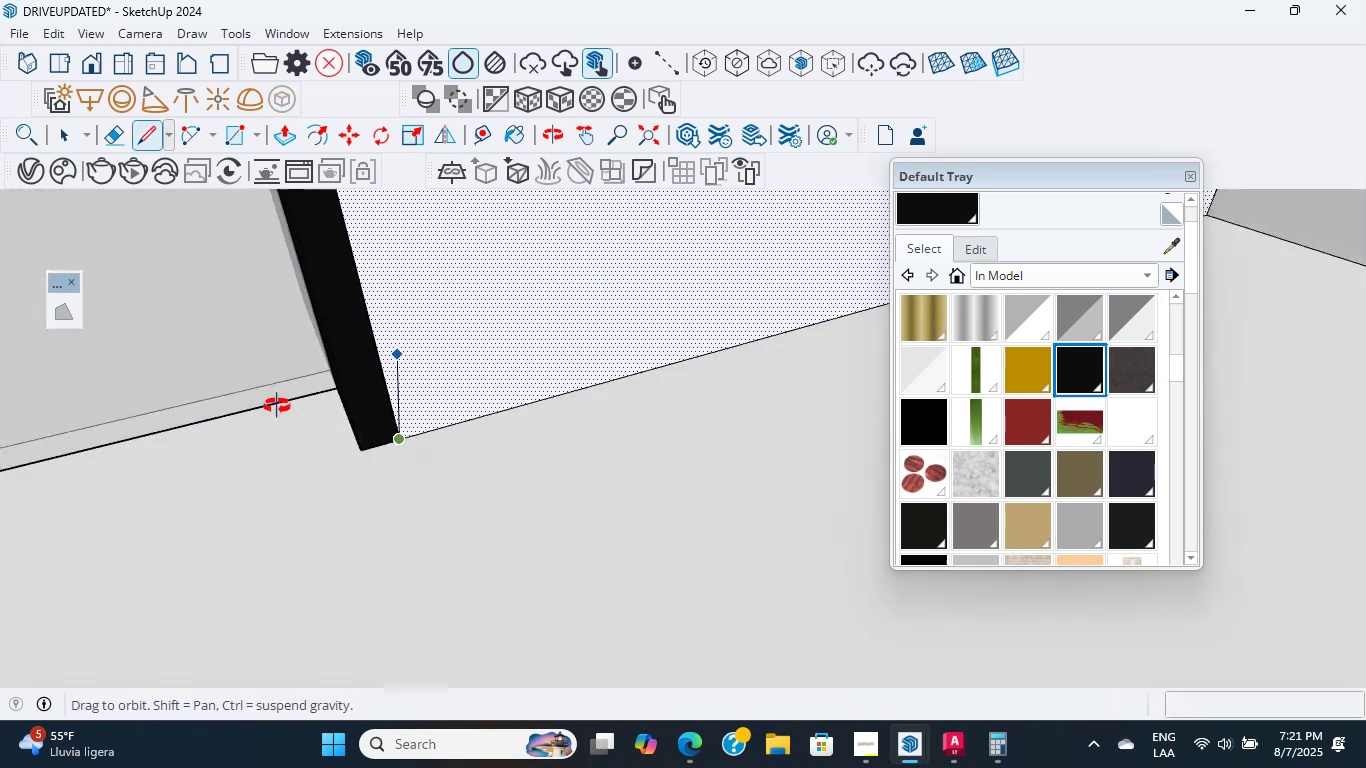 
scroll: coordinate [357, 430], scroll_direction: up, amount: 15.0
 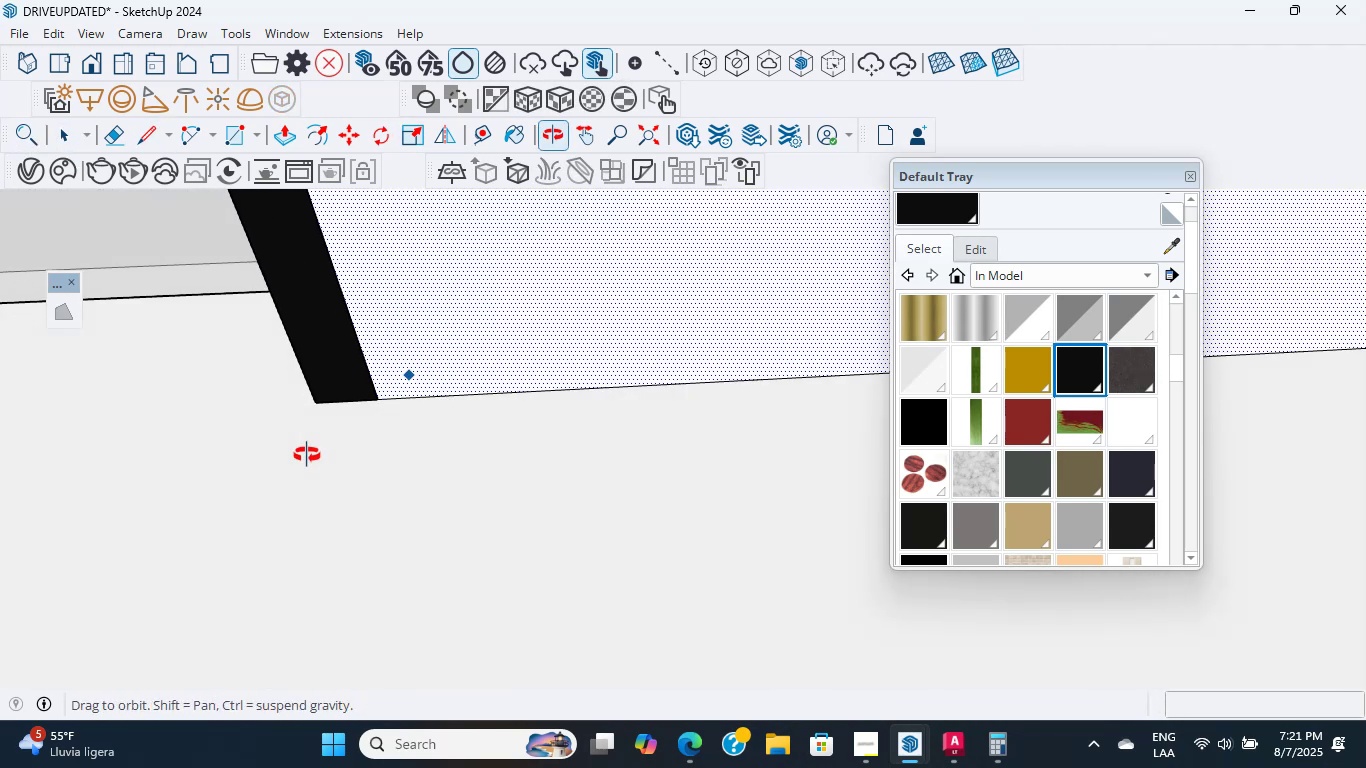 
key(Escape)
 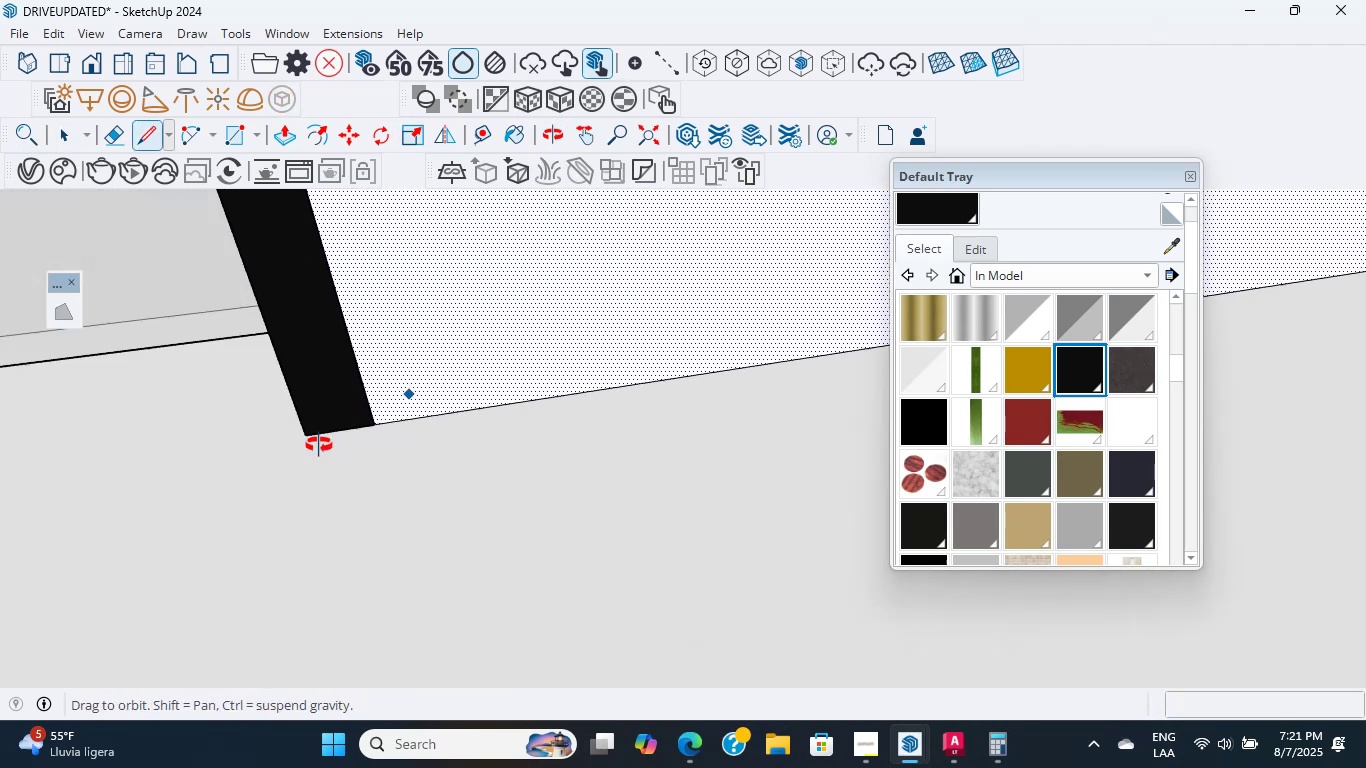 
key(Escape)
 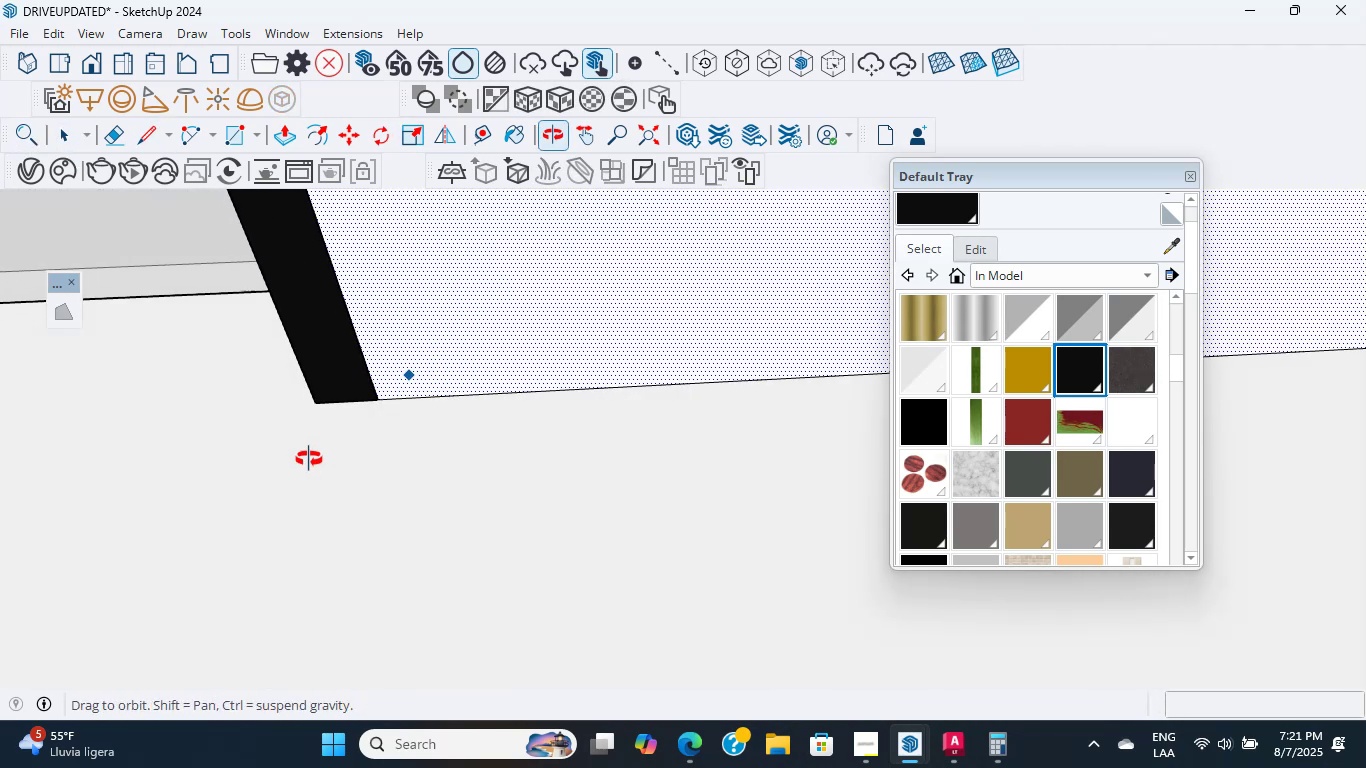 
scroll: coordinate [392, 375], scroll_direction: up, amount: 5.0
 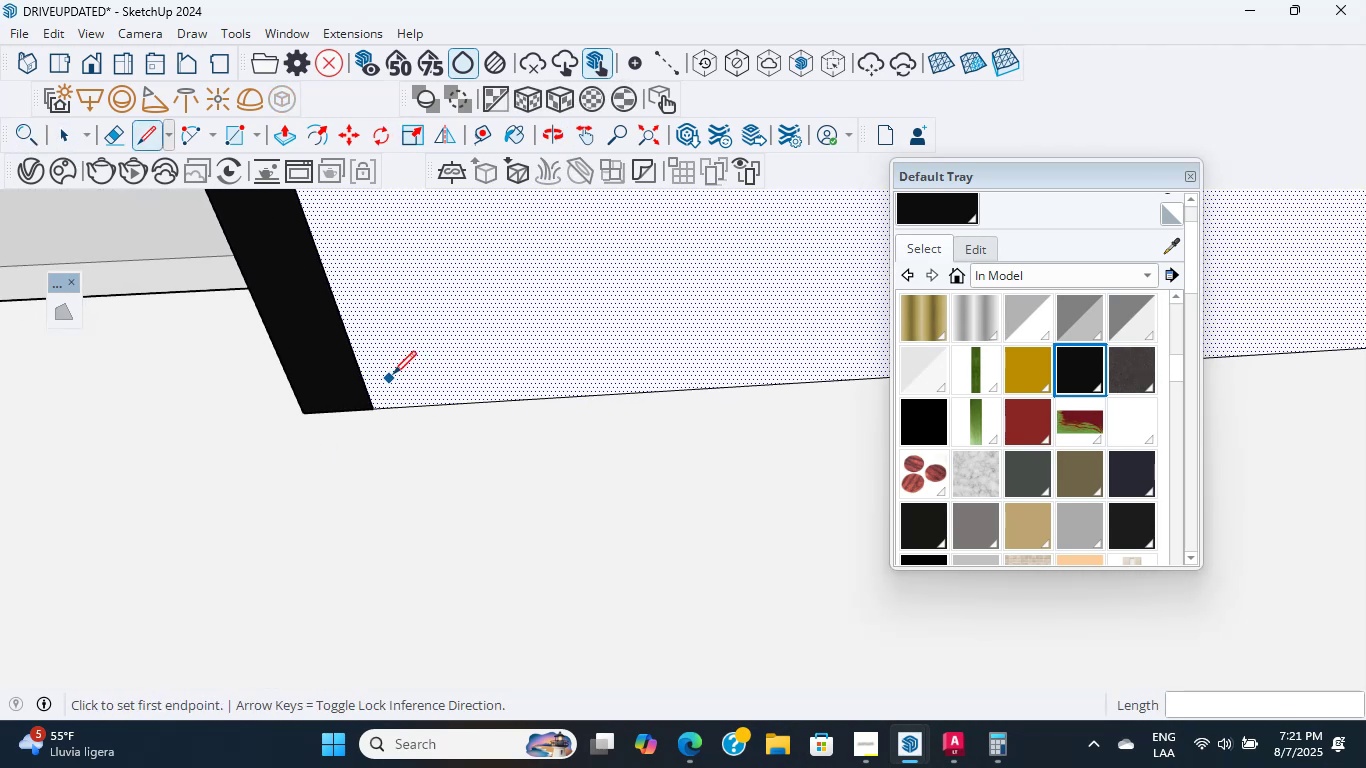 
key(Escape)
 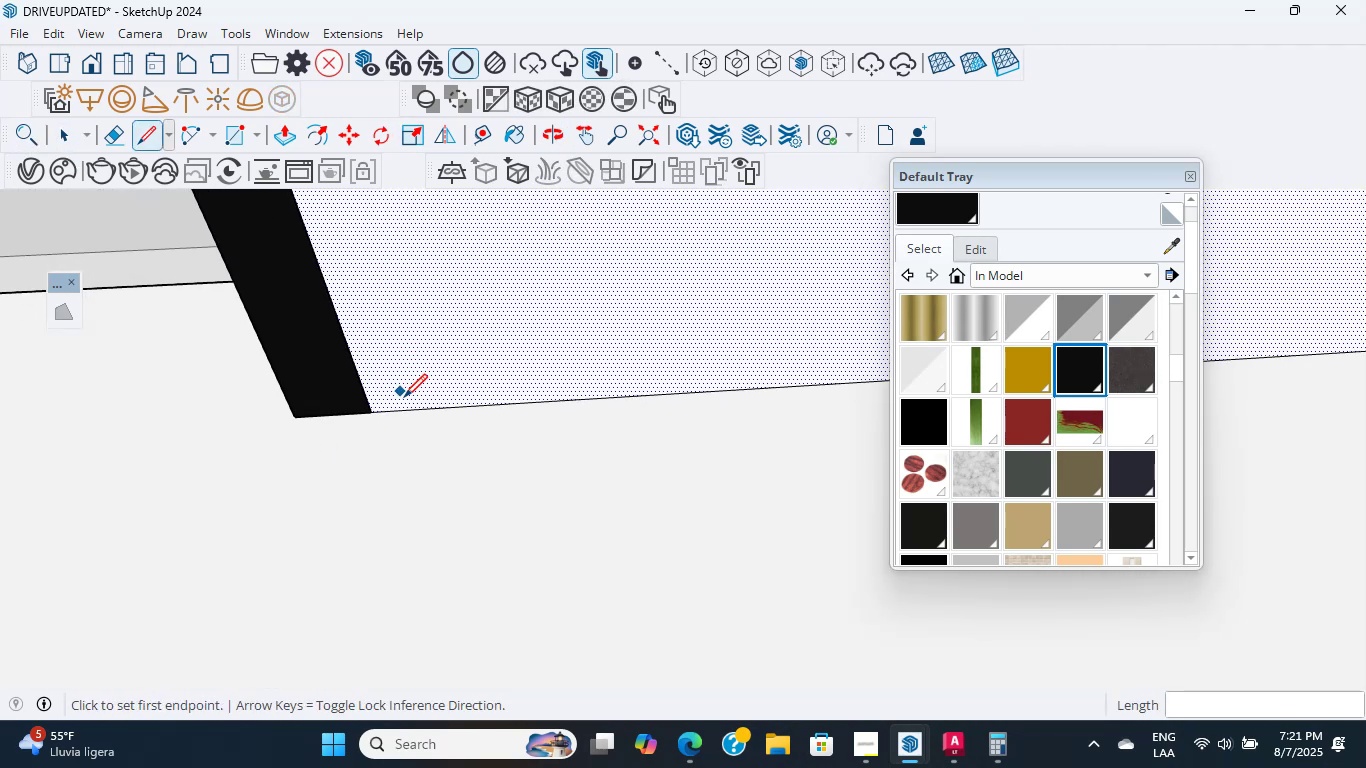 
key(Escape)
 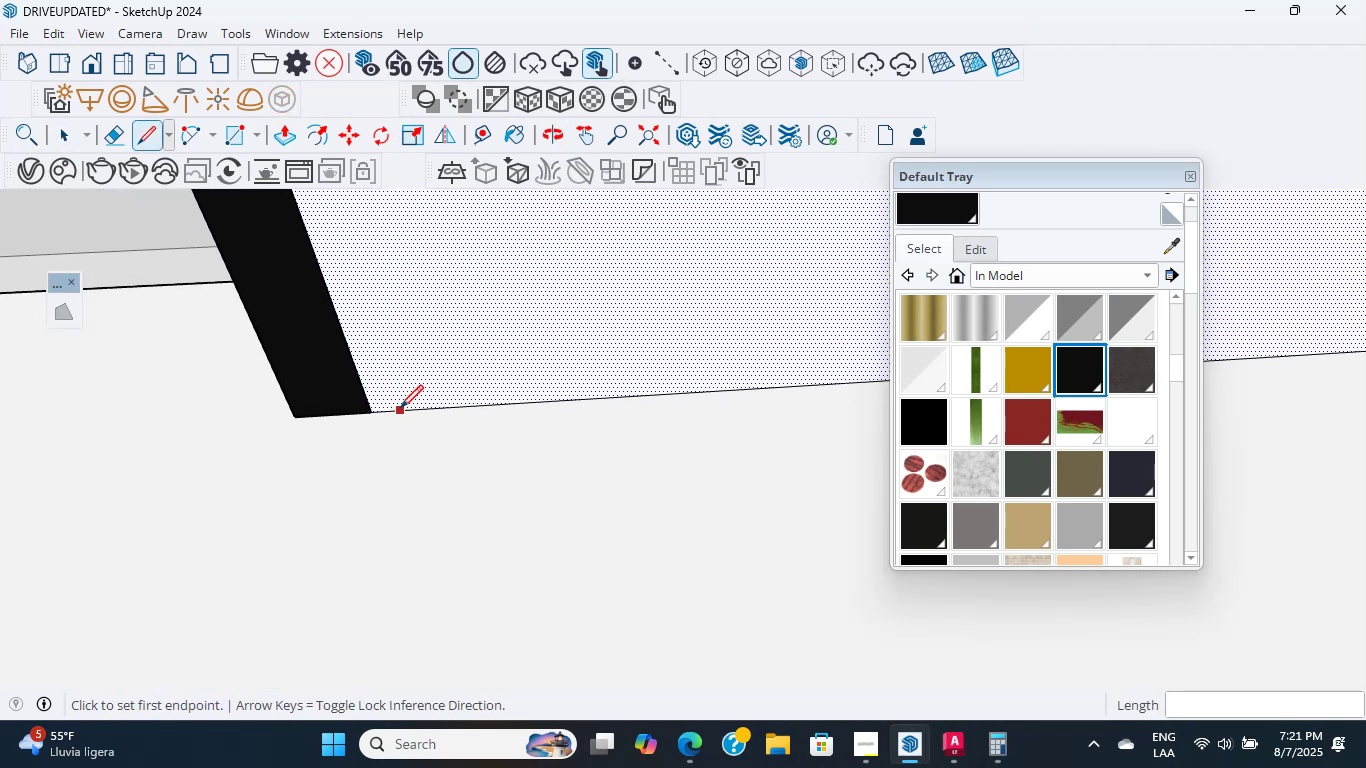 
scroll: coordinate [397, 428], scroll_direction: down, amount: 7.0
 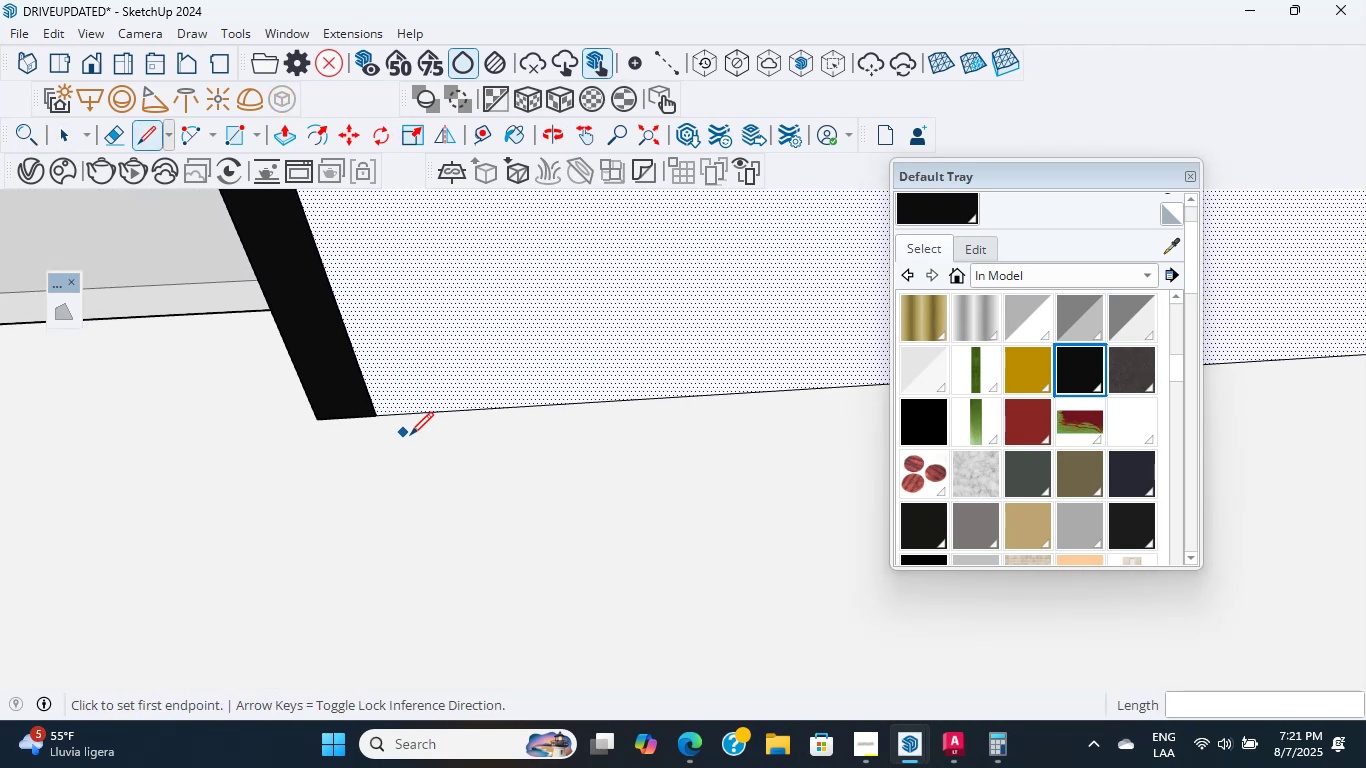 
left_click([410, 435])
 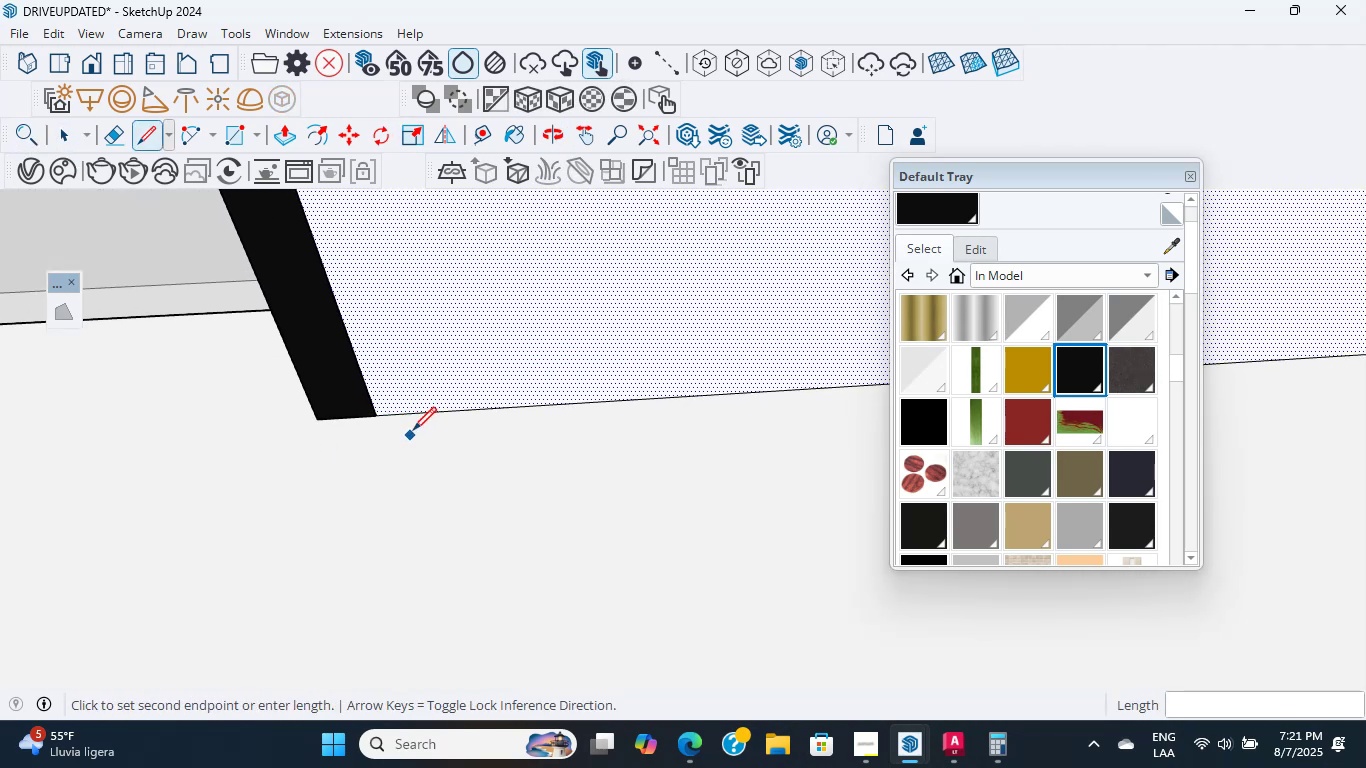 
key(Escape)
 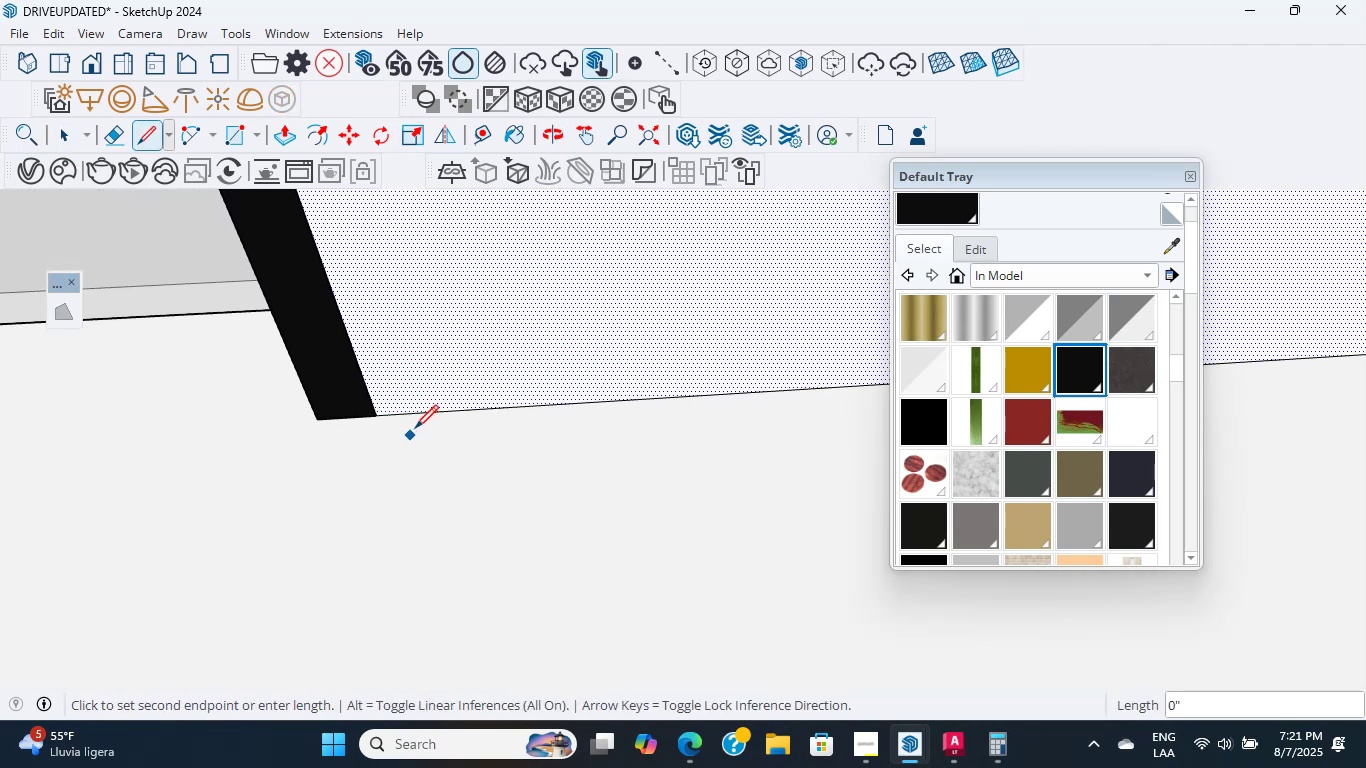 
scroll: coordinate [415, 428], scroll_direction: down, amount: 3.0
 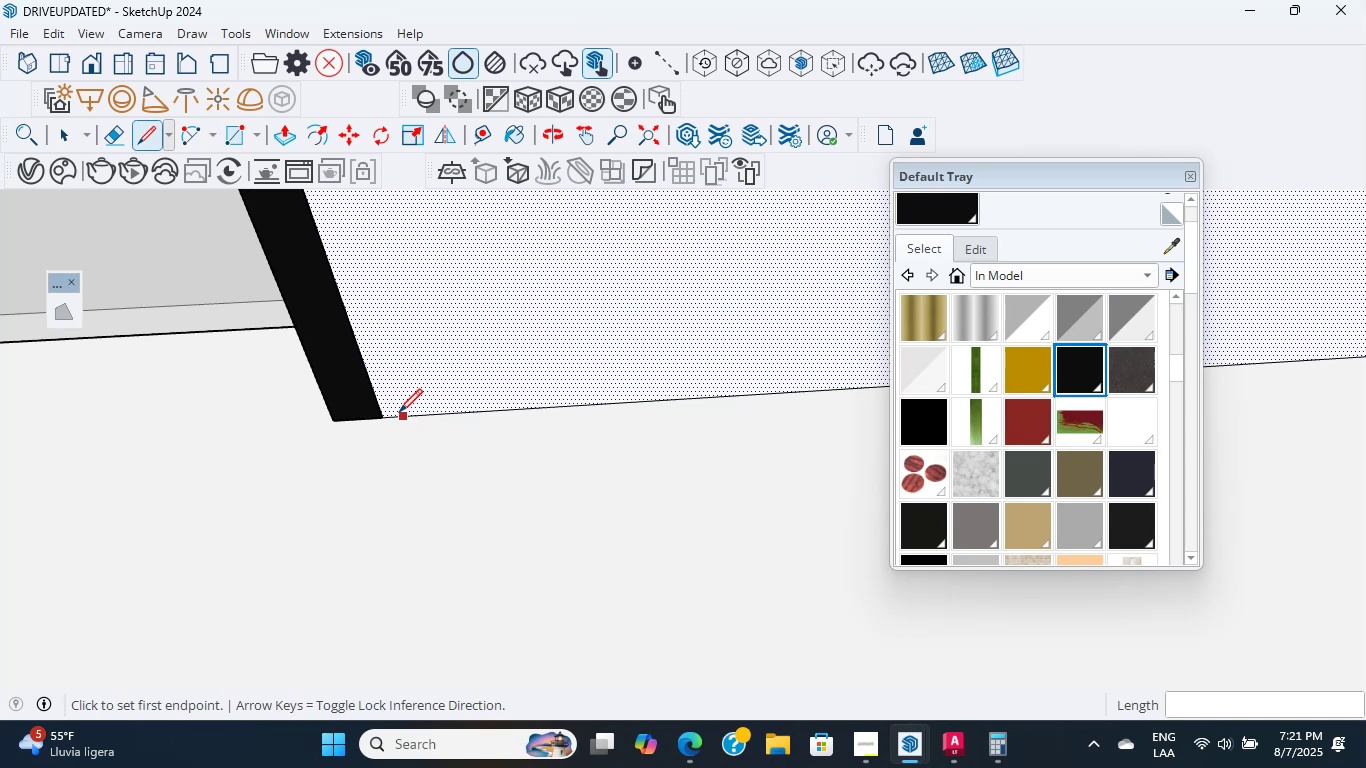 
scroll: coordinate [405, 438], scroll_direction: up, amount: 41.0
 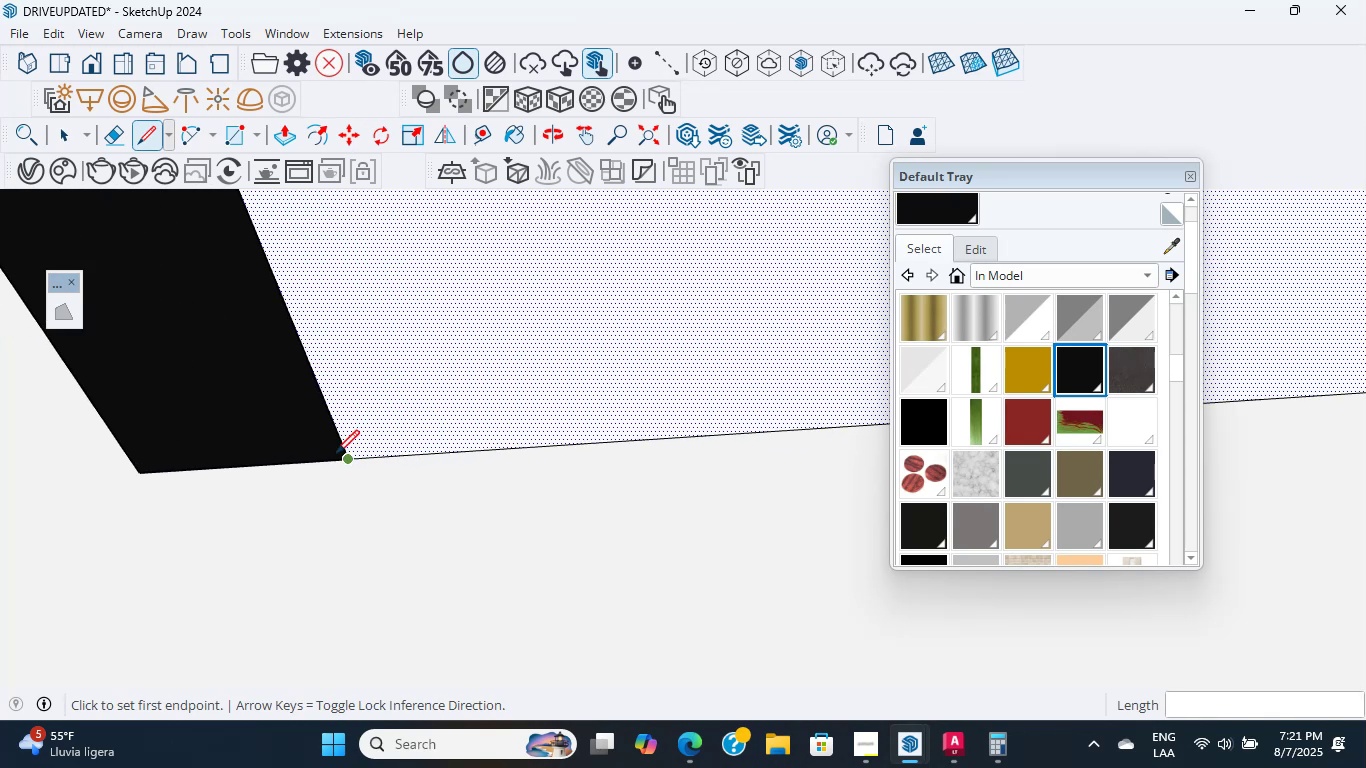 
left_click_drag(start_coordinate=[352, 457], to_coordinate=[352, 451])
 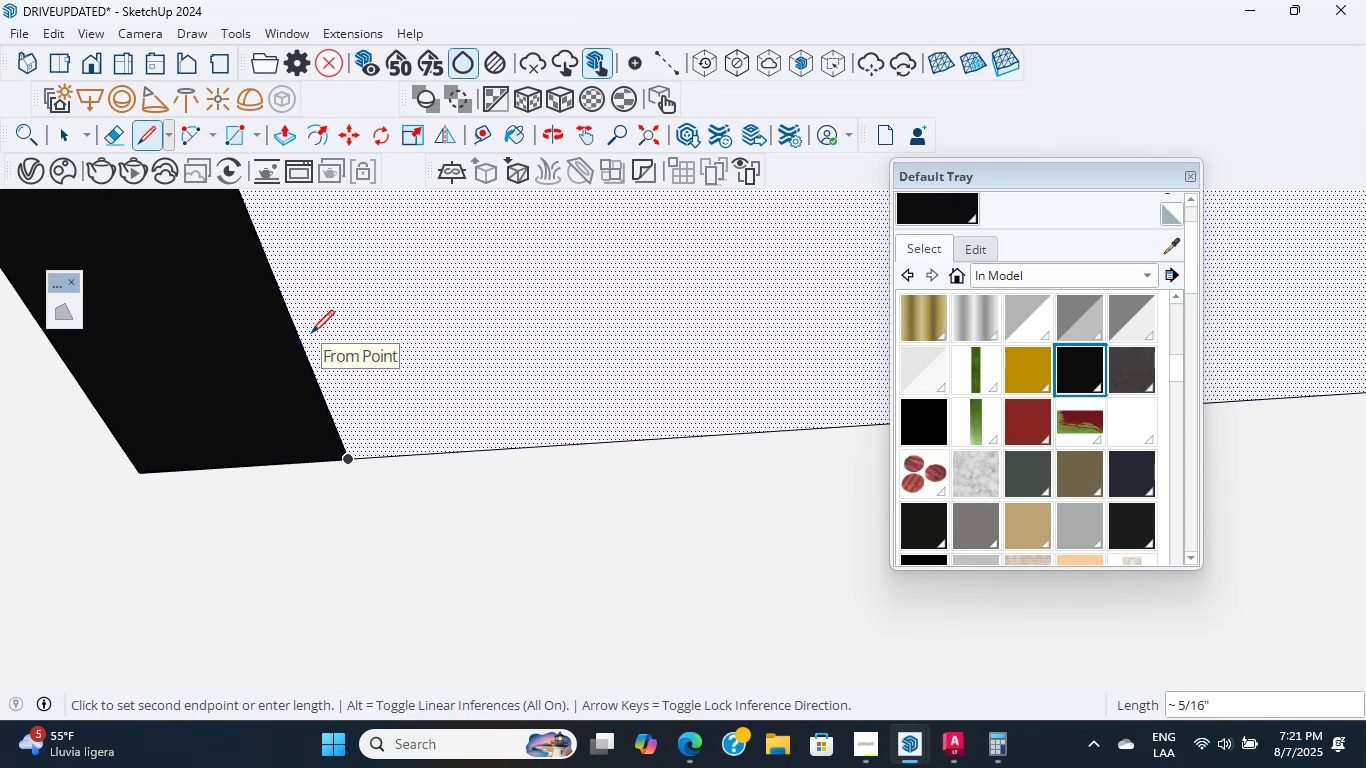 
key(Numpad6)
 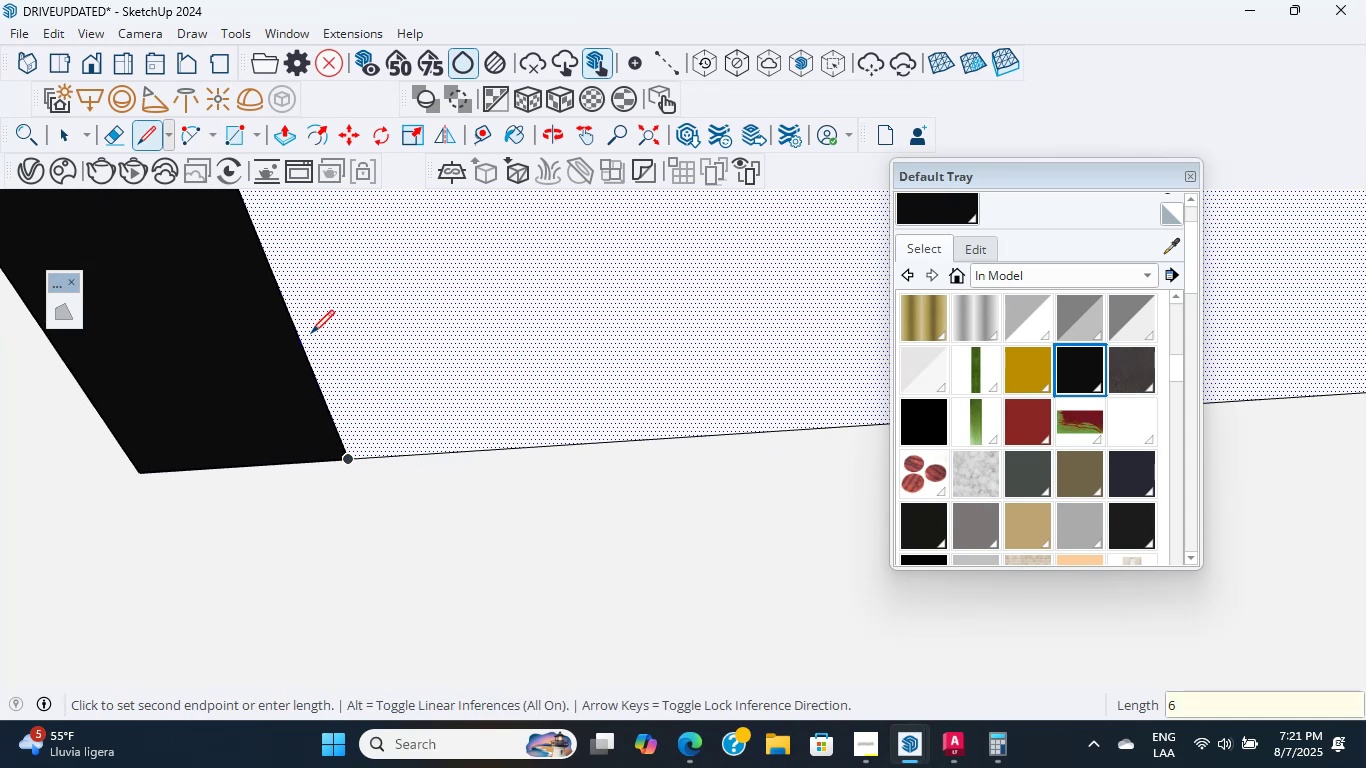 
key(NumpadEnter)
 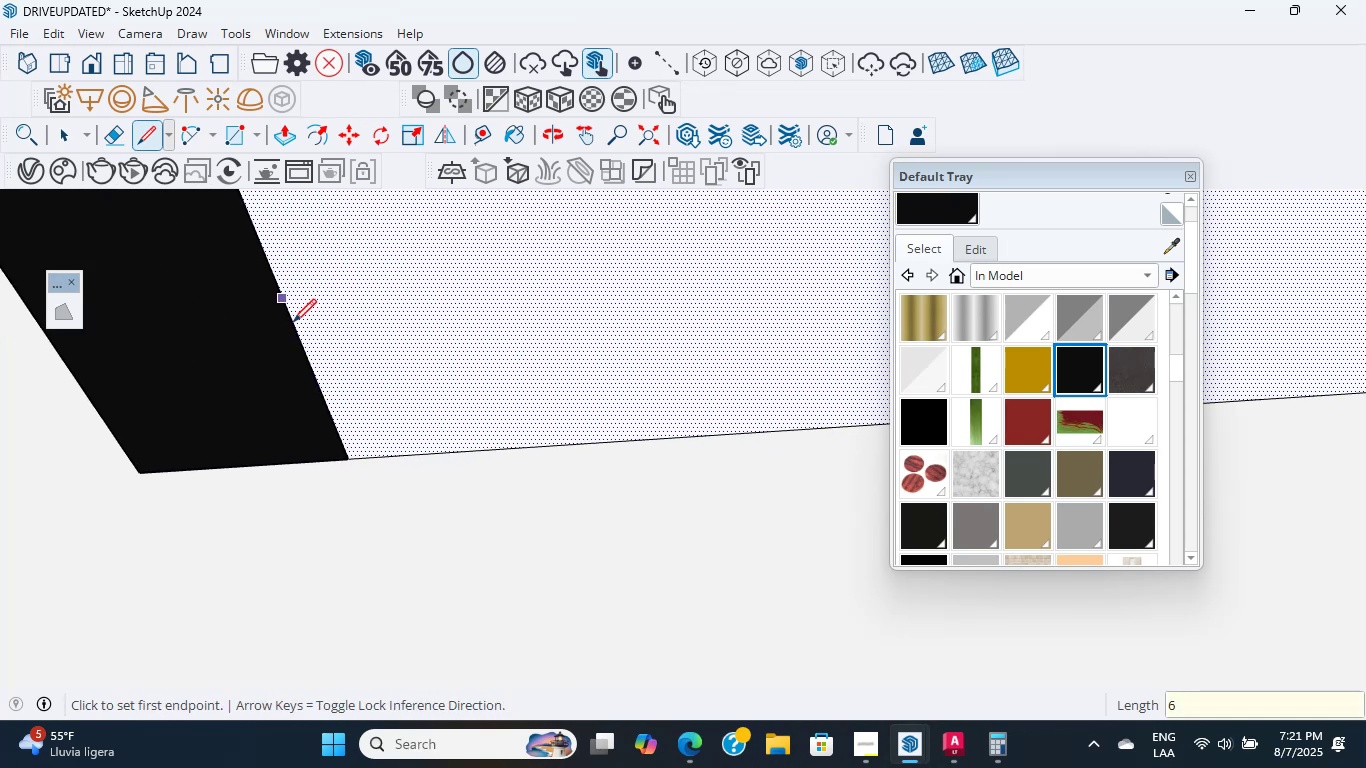 
left_click_drag(start_coordinate=[354, 458], to_coordinate=[350, 441])
 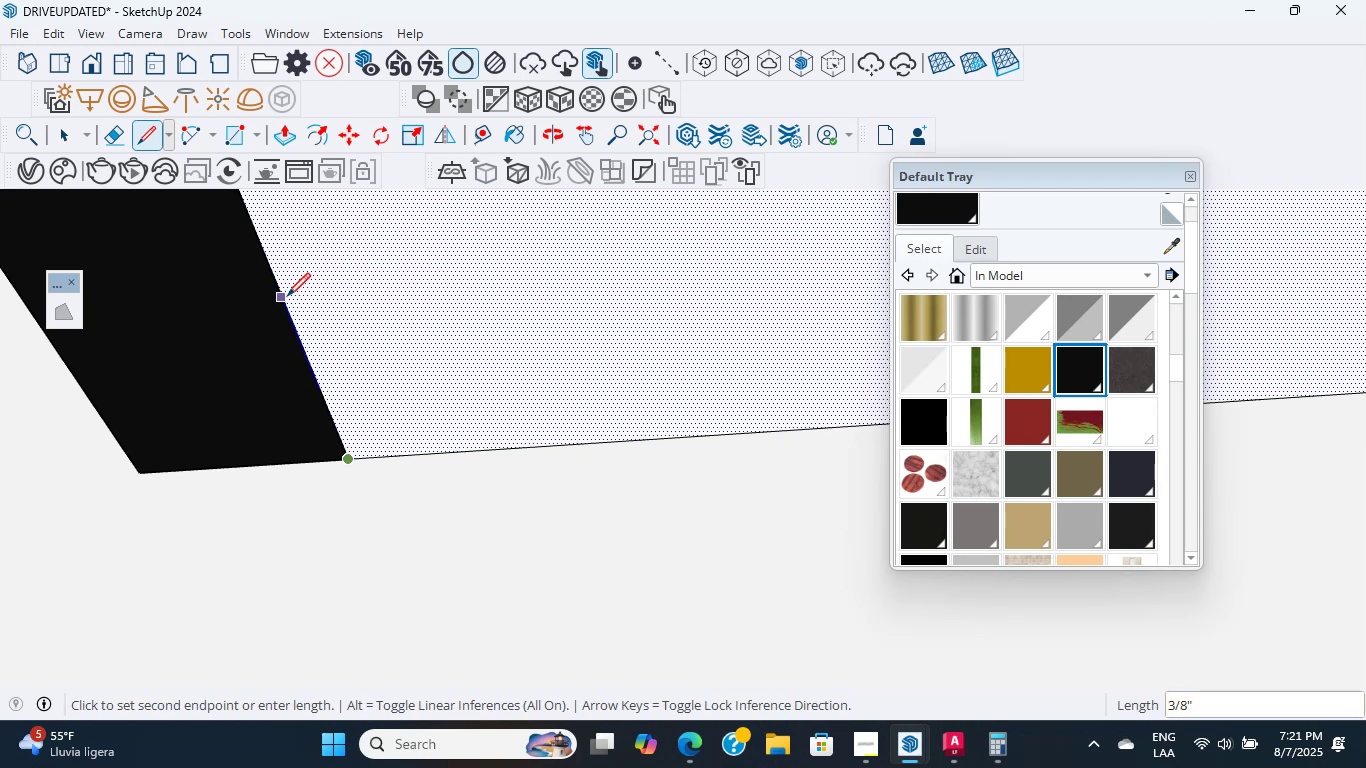 
scroll: coordinate [283, 256], scroll_direction: down, amount: 1.0
 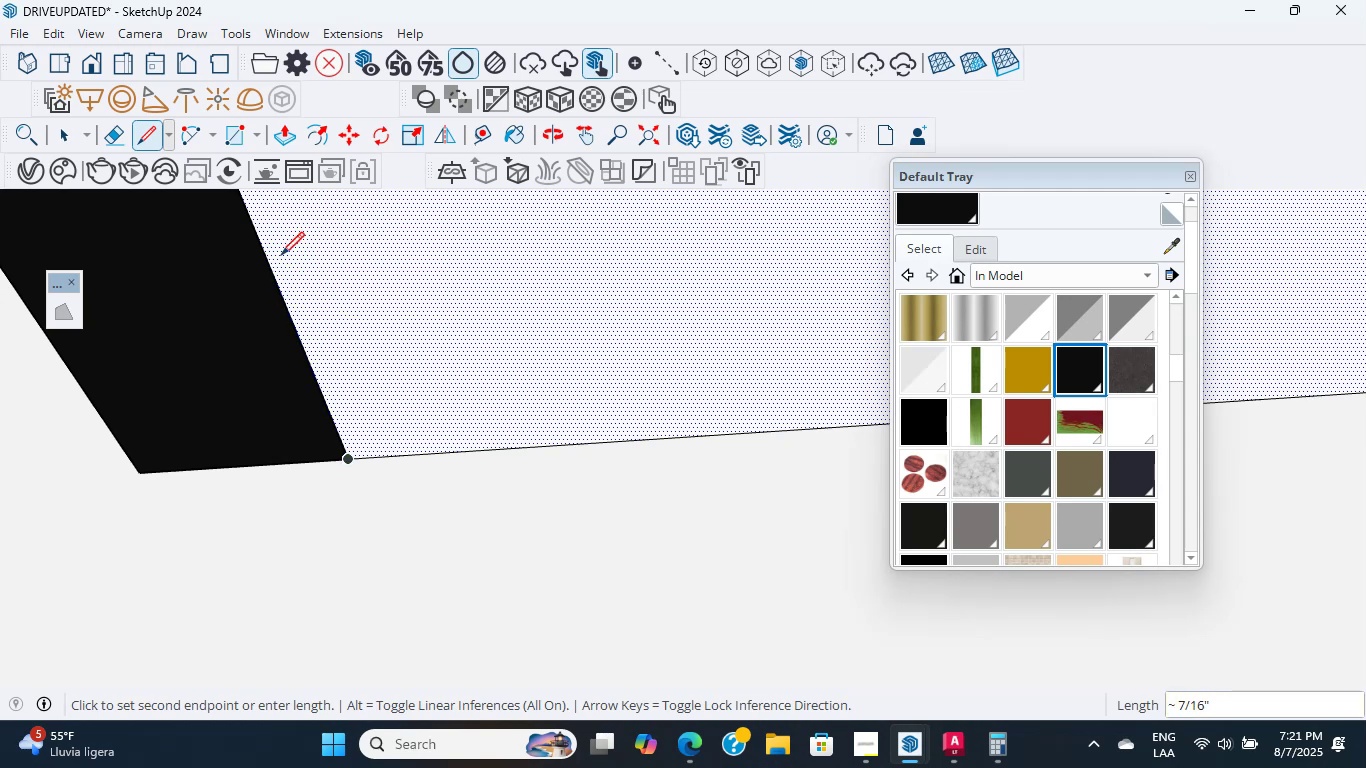 
hold_key(key=ShiftLeft, duration=0.46)
 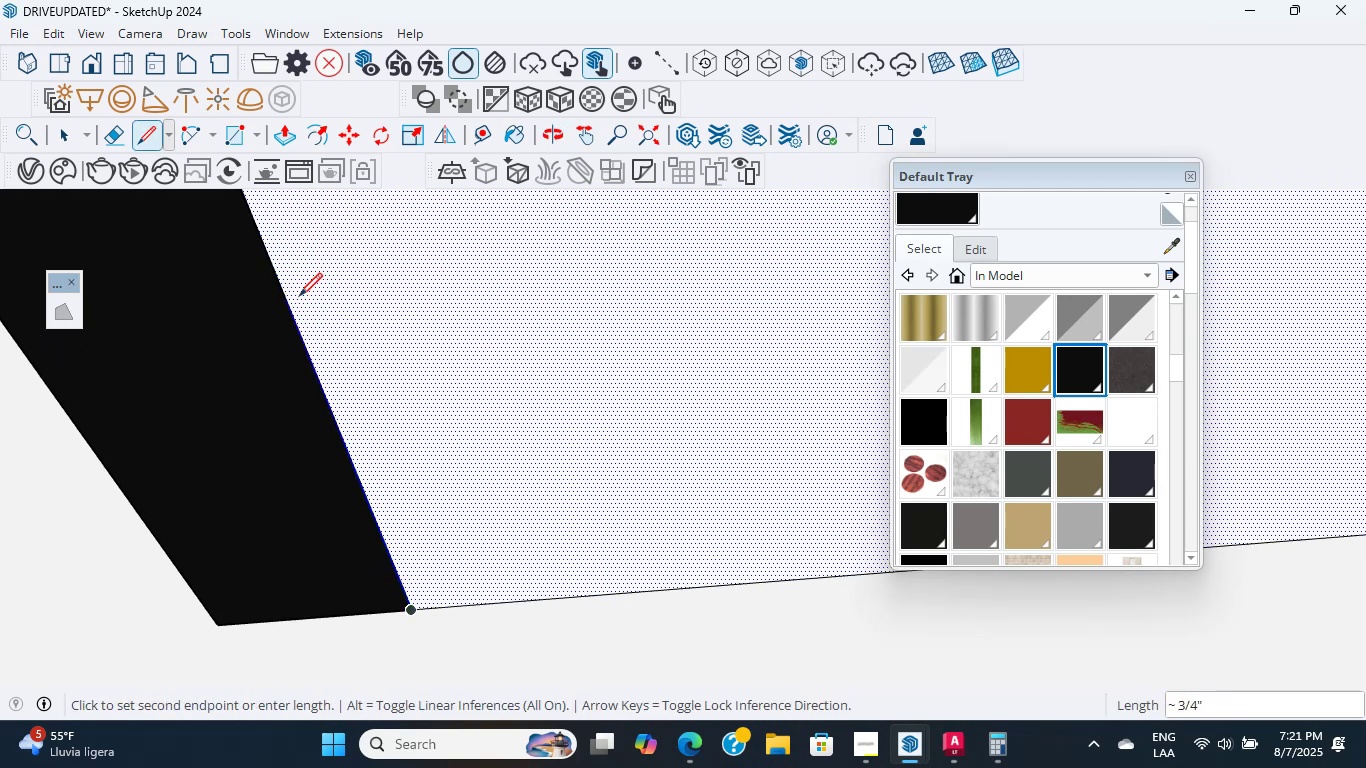 
scroll: coordinate [292, 299], scroll_direction: down, amount: 4.0
 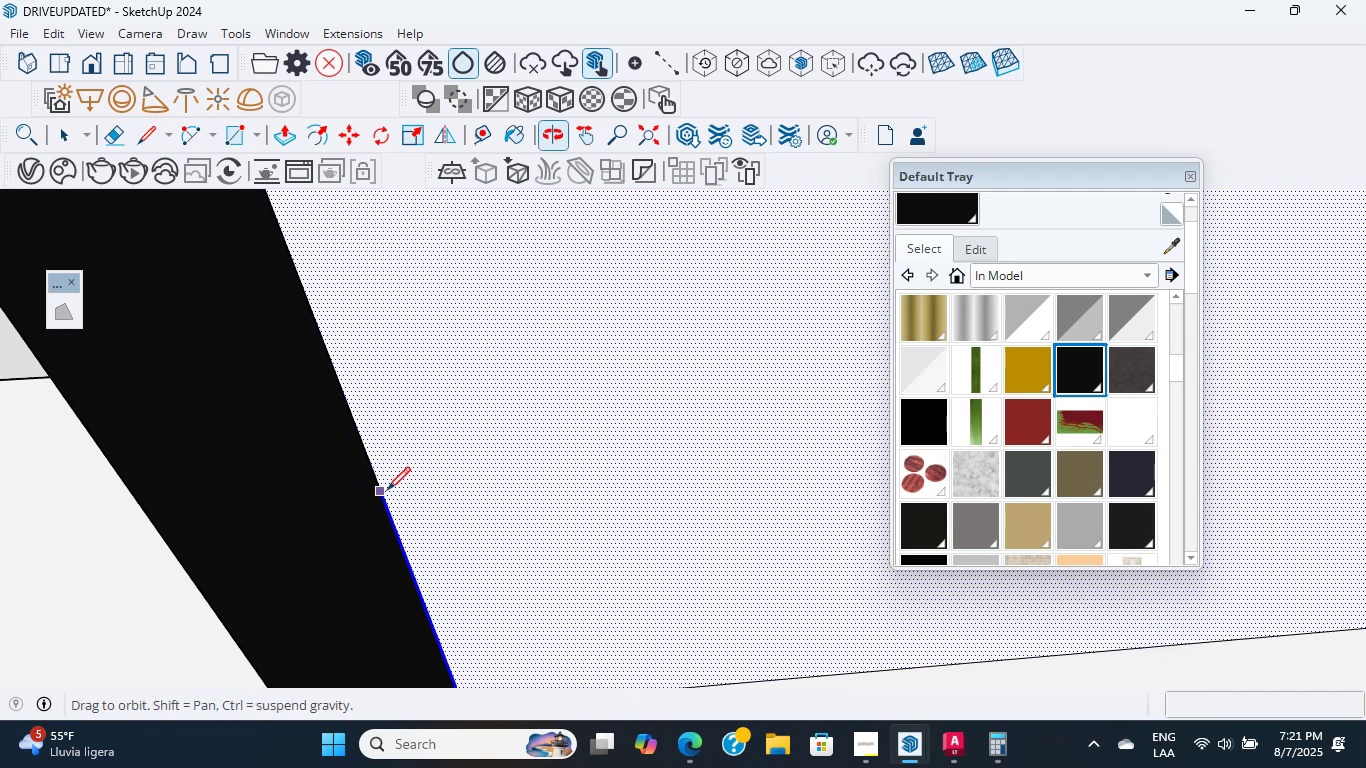 
hold_key(key=ShiftLeft, duration=0.54)
 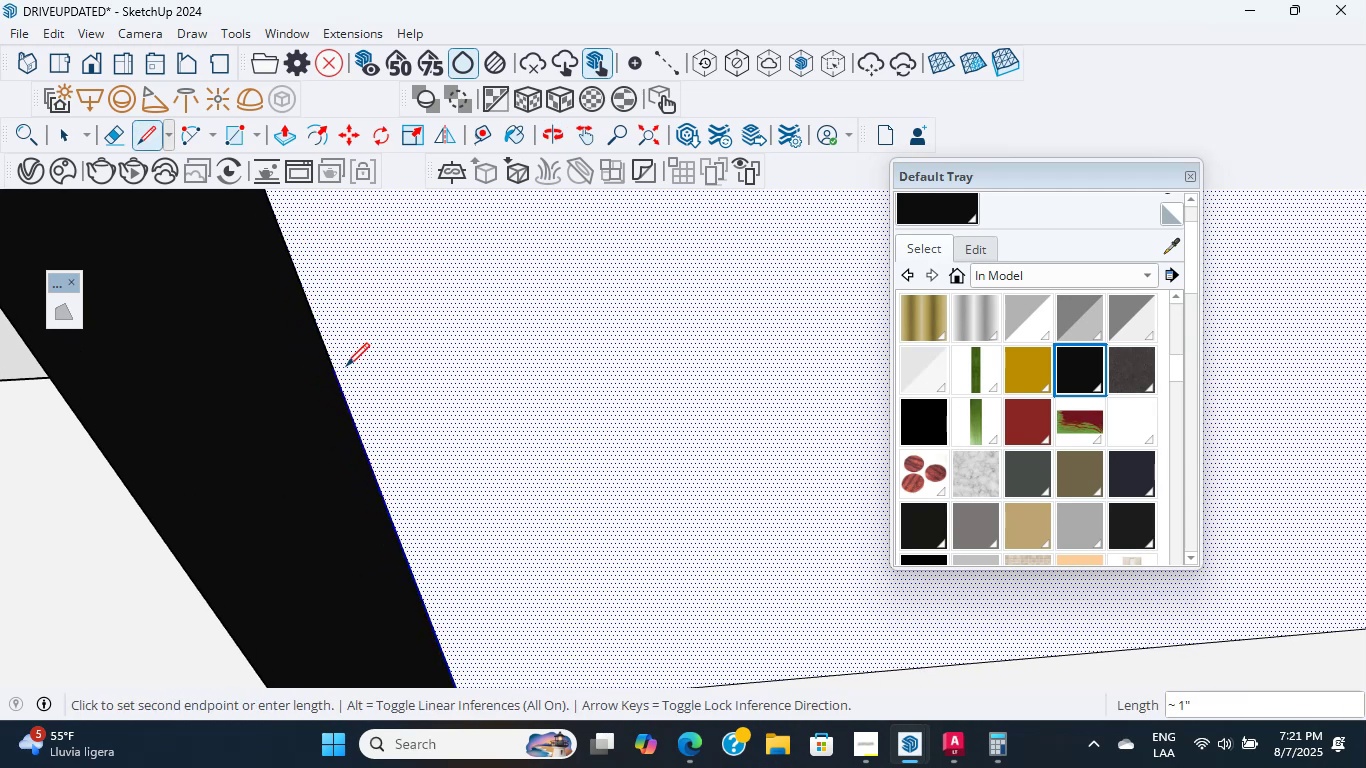 
scroll: coordinate [352, 385], scroll_direction: down, amount: 3.0
 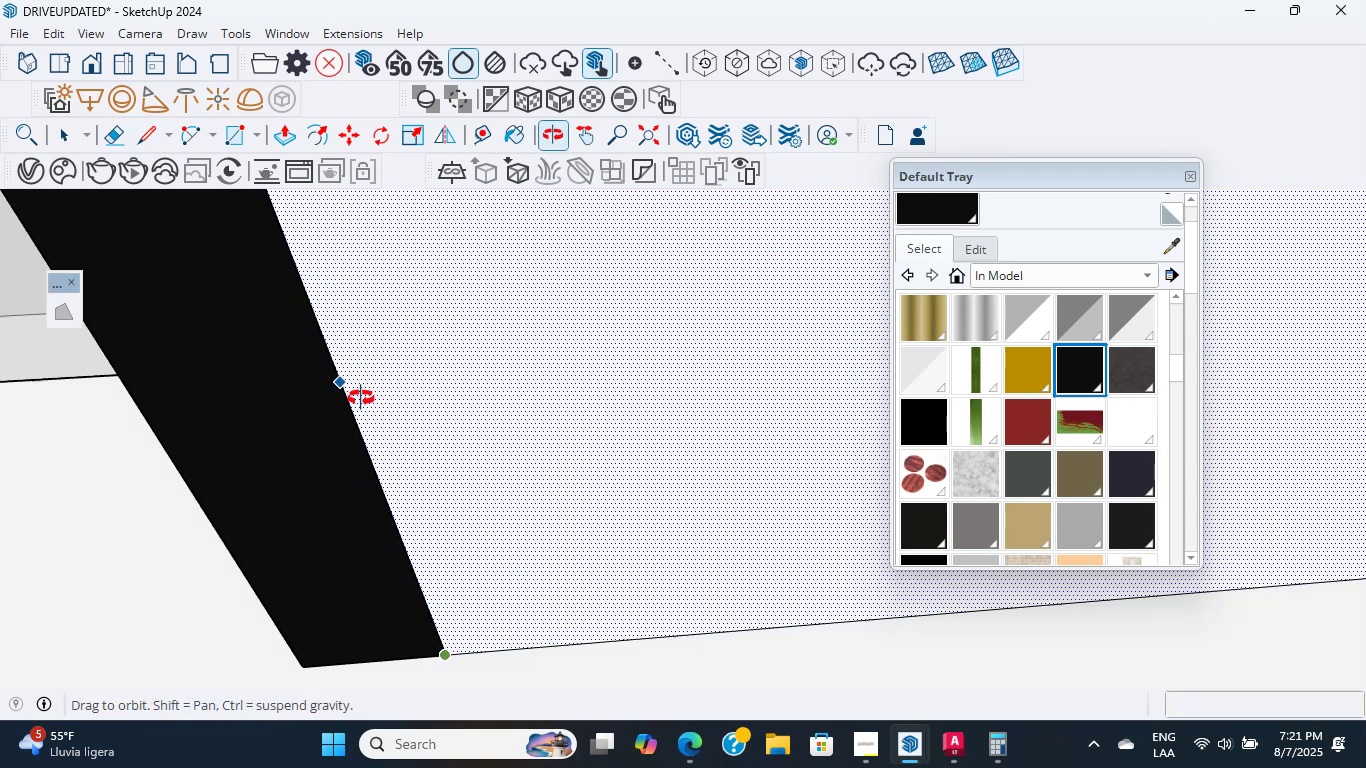 
hold_key(key=ShiftLeft, duration=0.72)
scroll: coordinate [350, 392], scroll_direction: down, amount: 10.0
 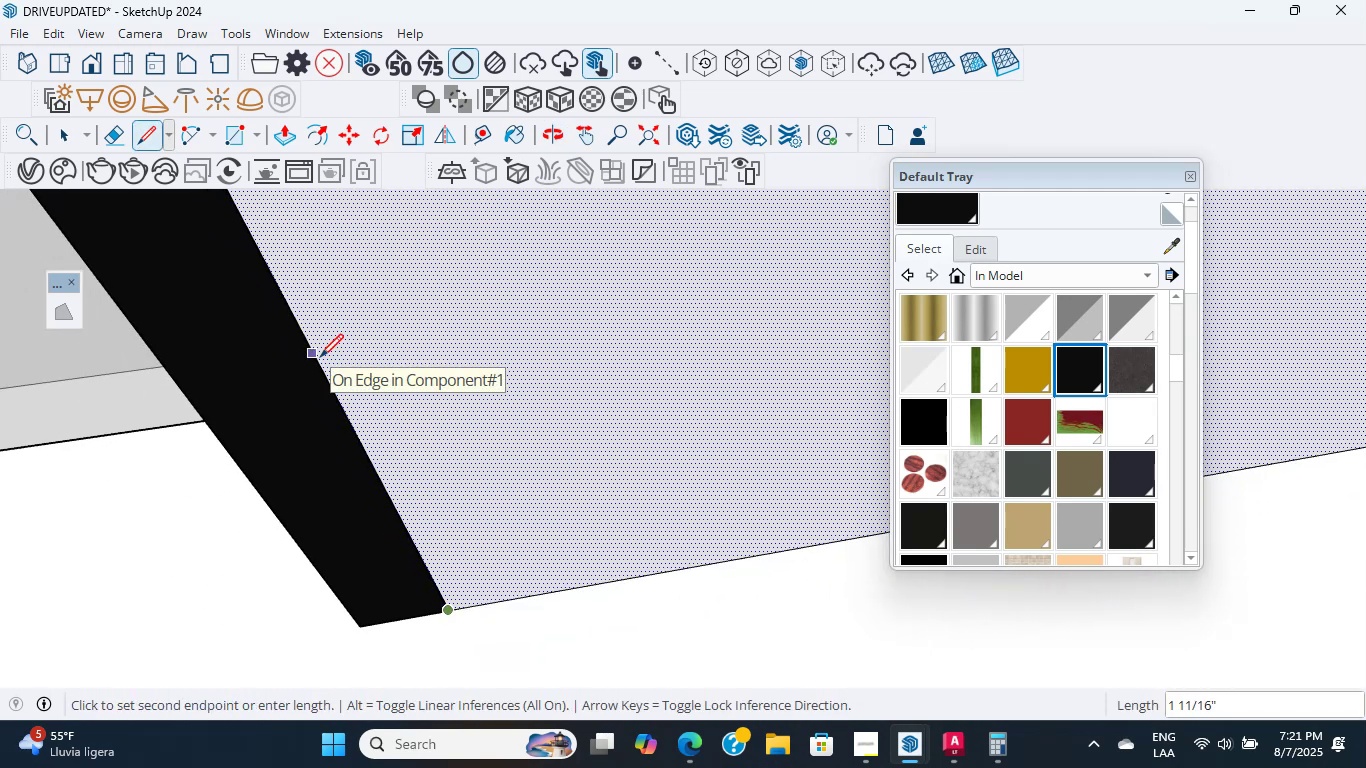 
hold_key(key=ShiftLeft, duration=0.69)
 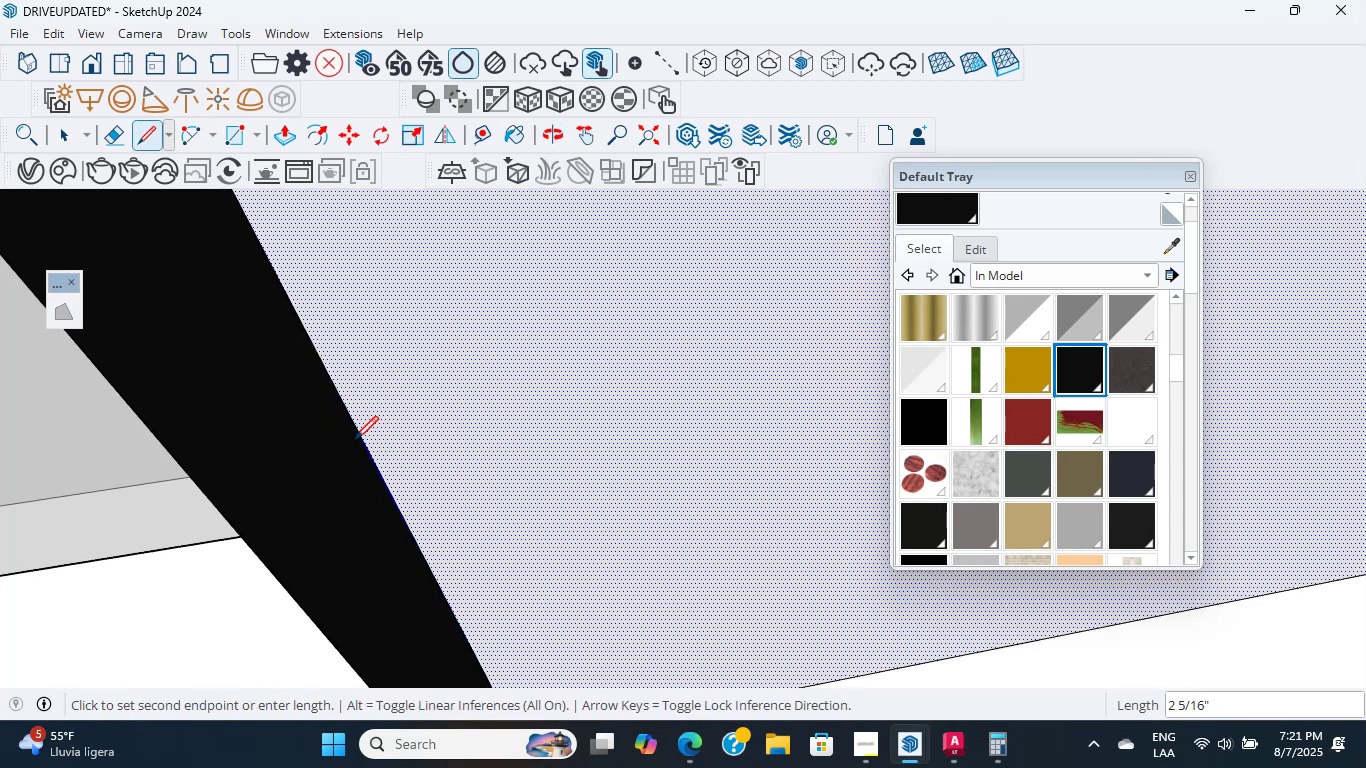 
scroll: coordinate [462, 343], scroll_direction: down, amount: 24.0
 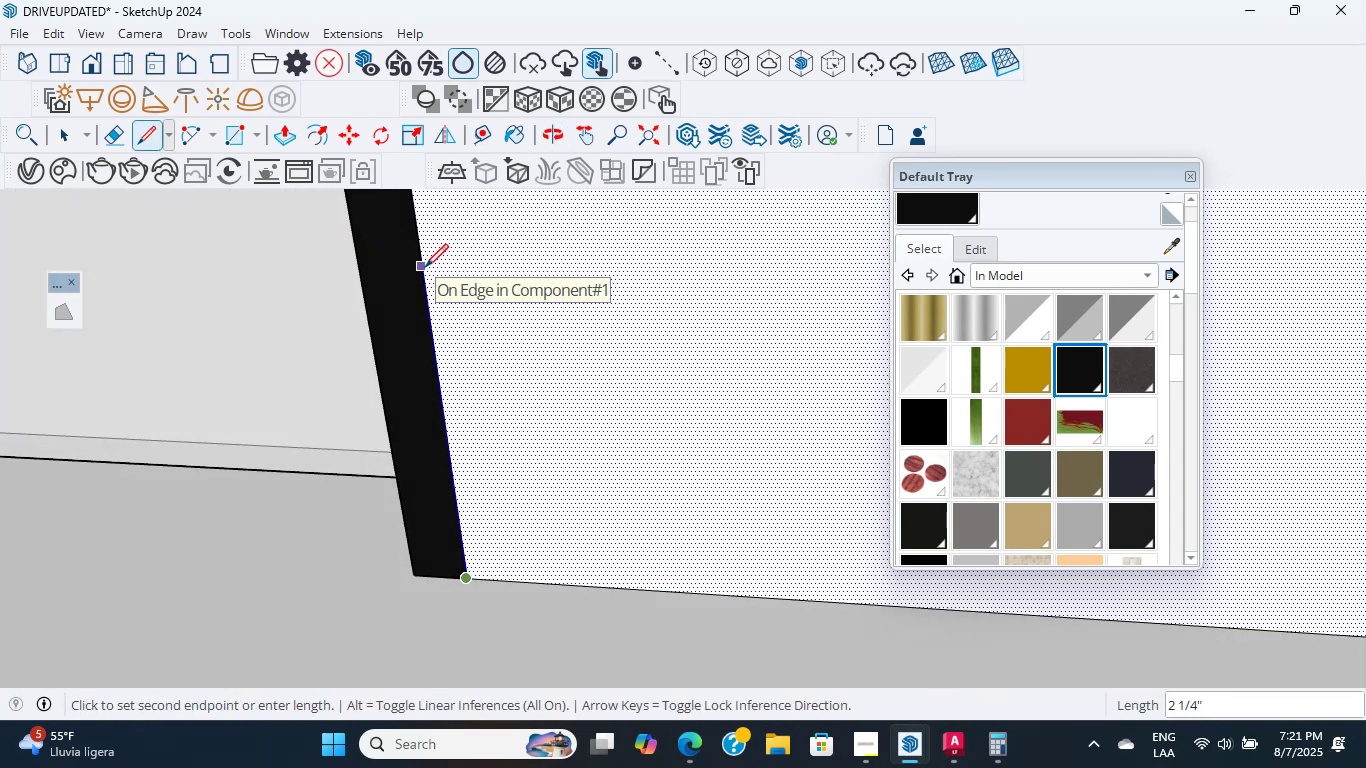 
key(Numpad6)
 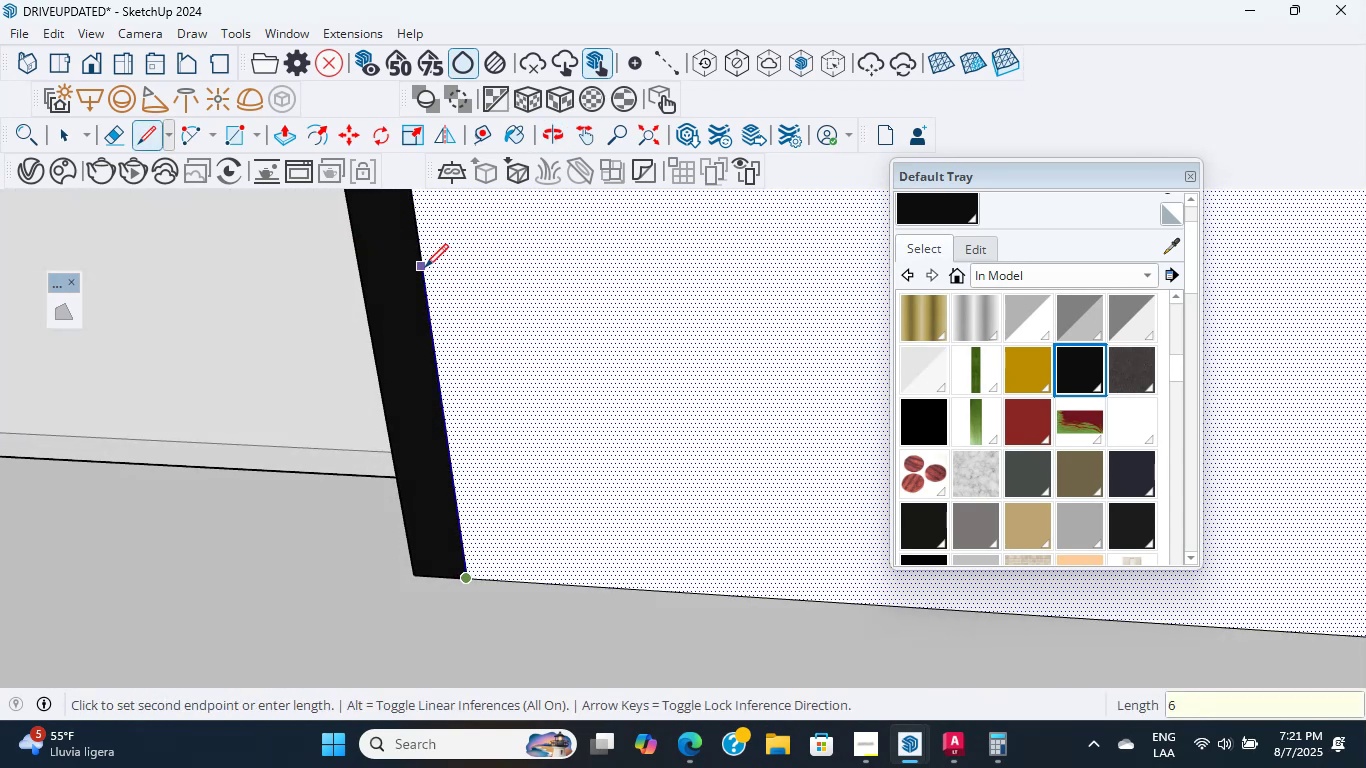 
key(NumpadEnter)
 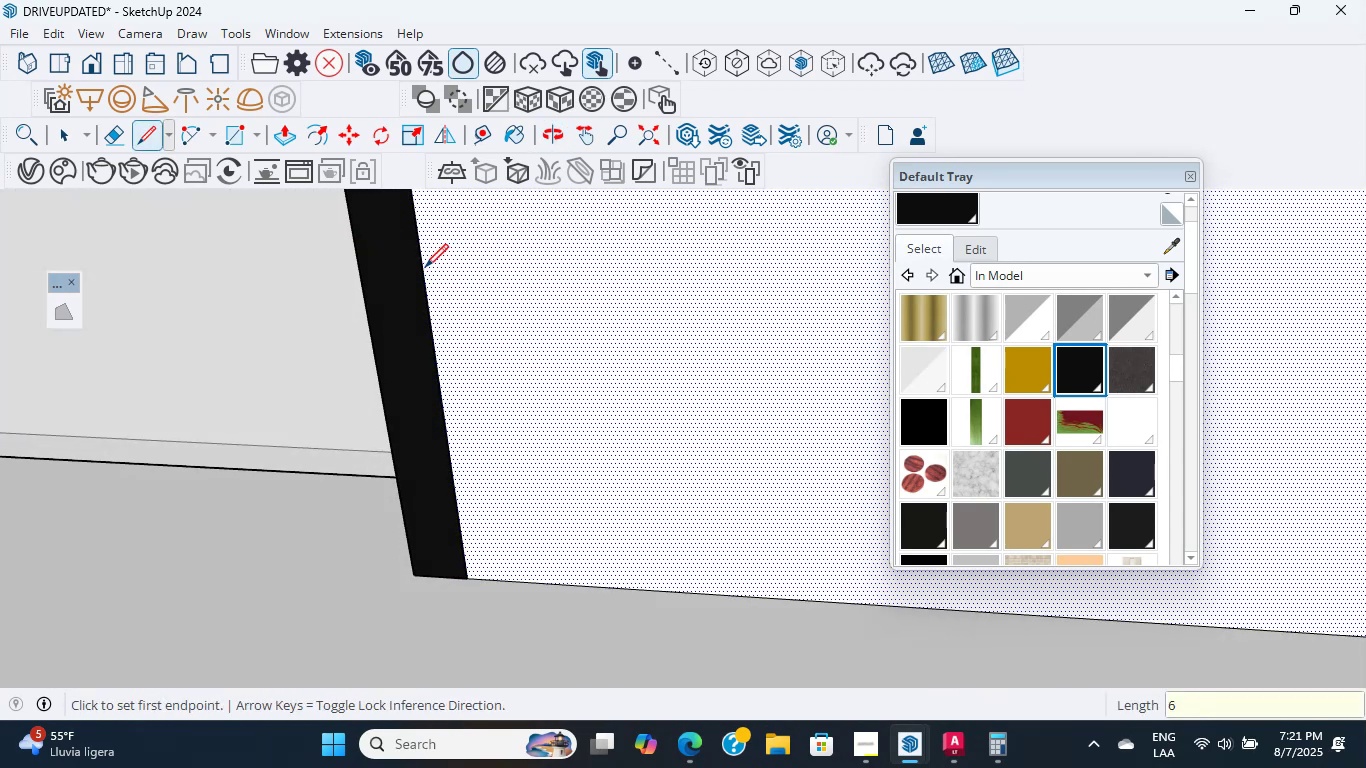 
hold_key(key=ShiftLeft, duration=0.5)
scroll: coordinate [425, 267], scroll_direction: down, amount: 2.0
 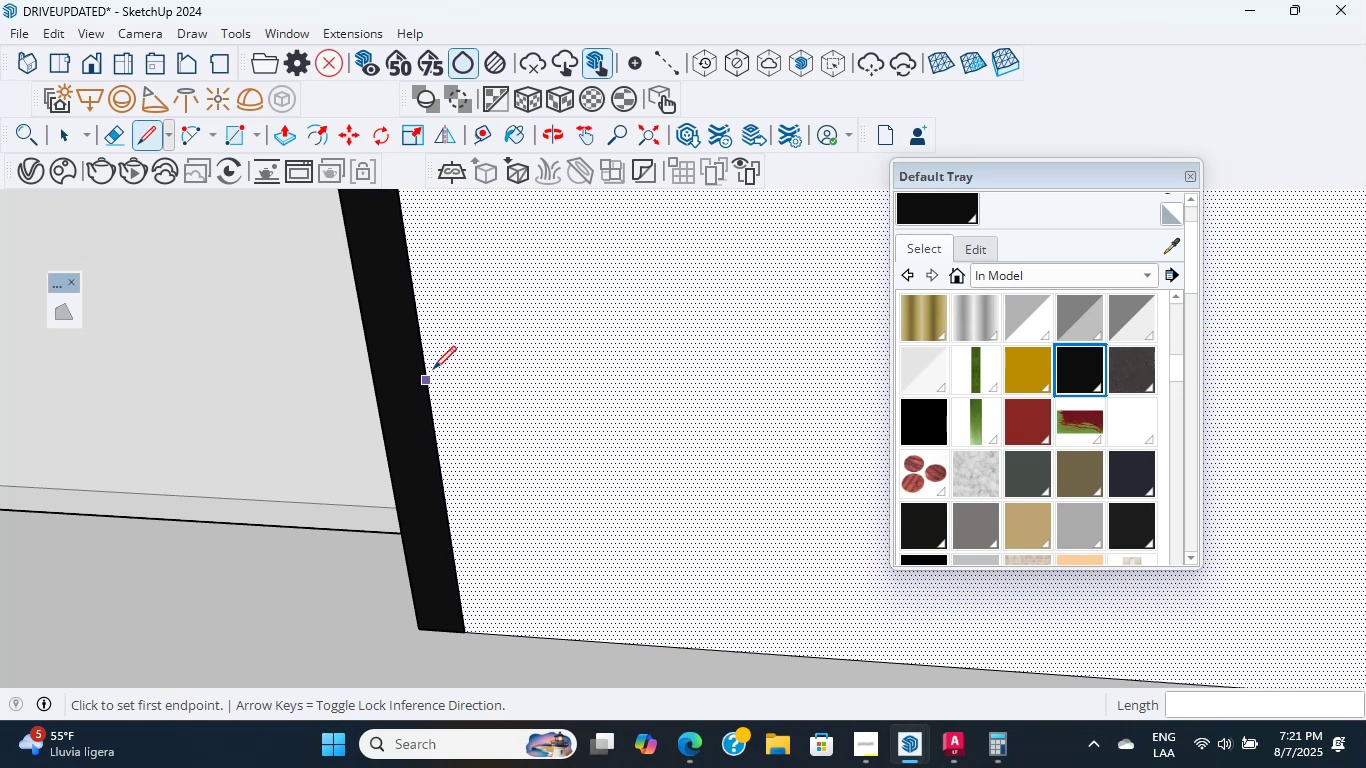 
scroll: coordinate [476, 620], scroll_direction: up, amount: 6.0
 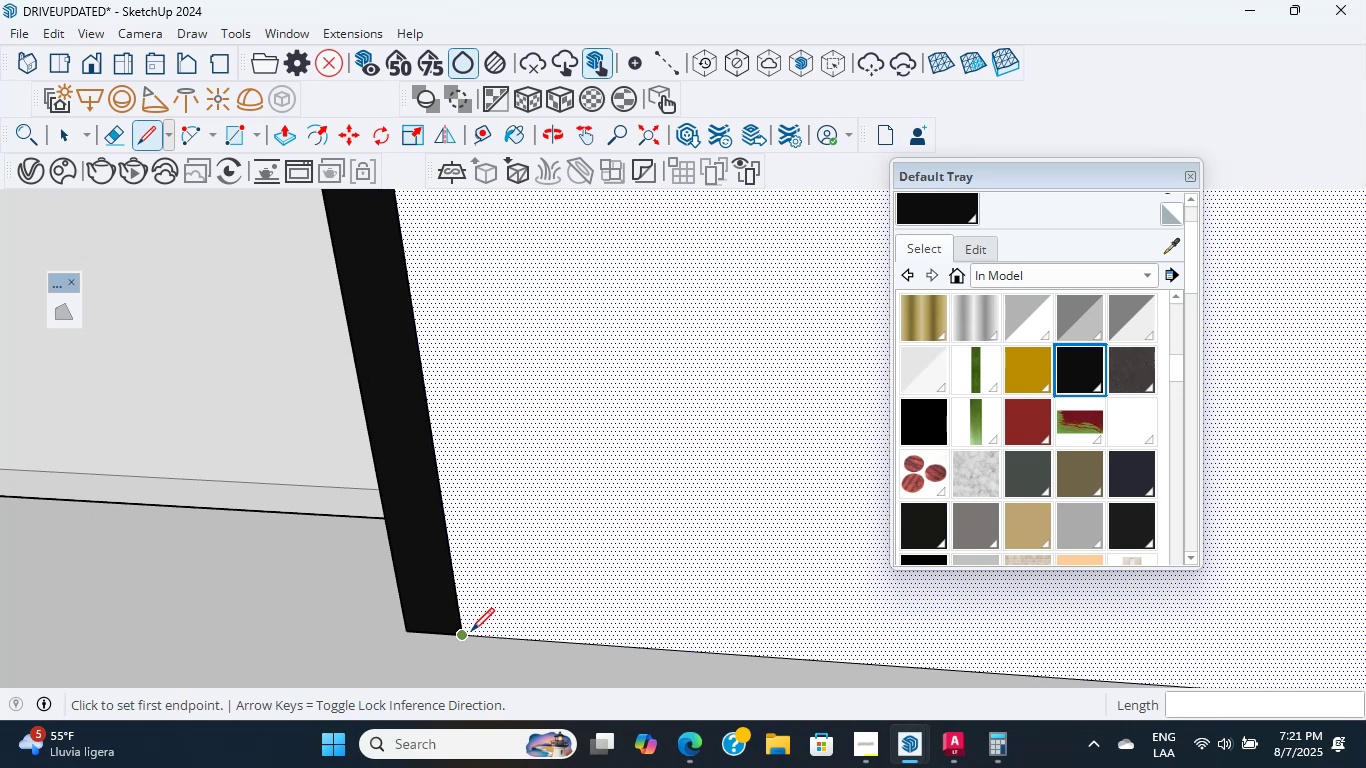 
left_click([470, 631])
 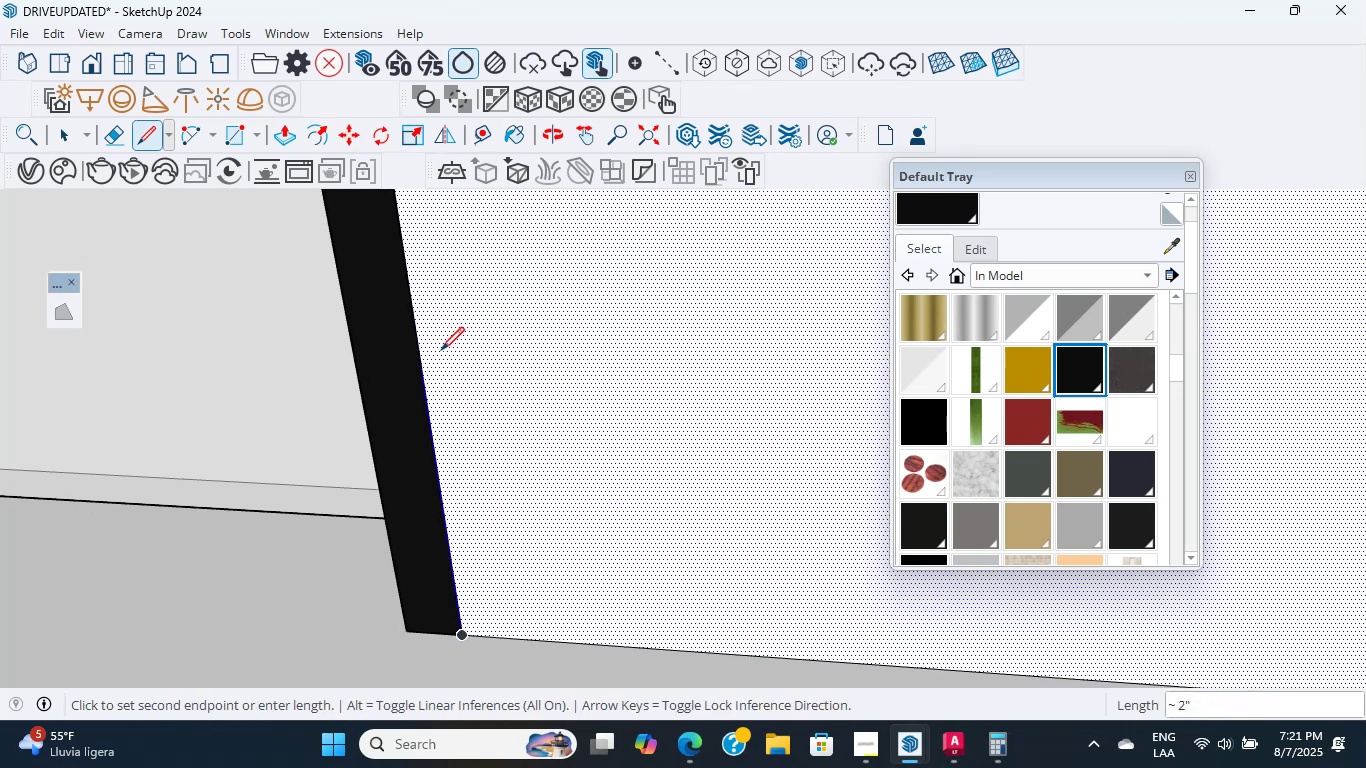 
hold_key(key=ShiftLeft, duration=15.79)
scroll: coordinate [425, 359], scroll_direction: down, amount: 4.0
 